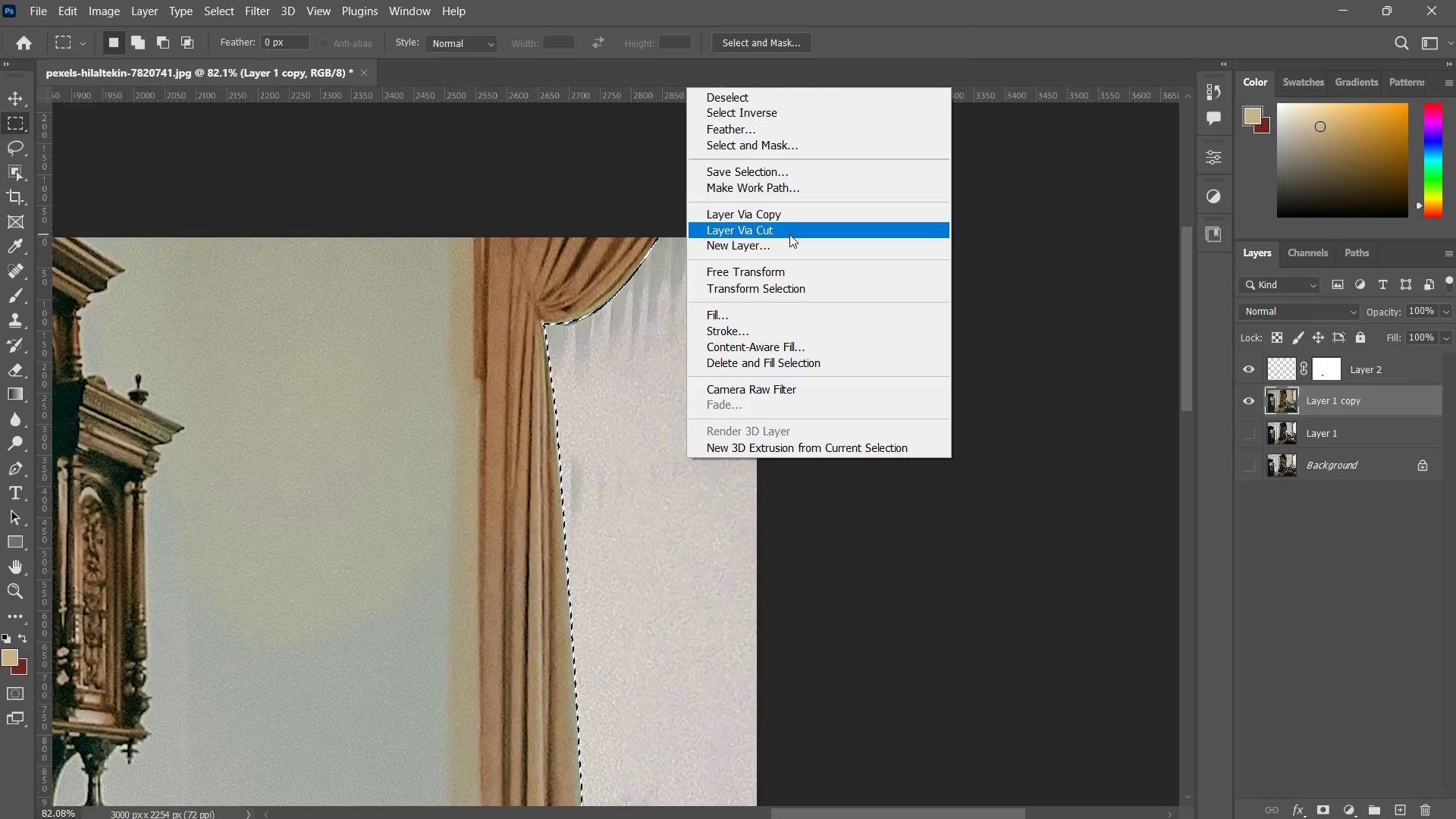 
key(Shift+ShiftLeft)
 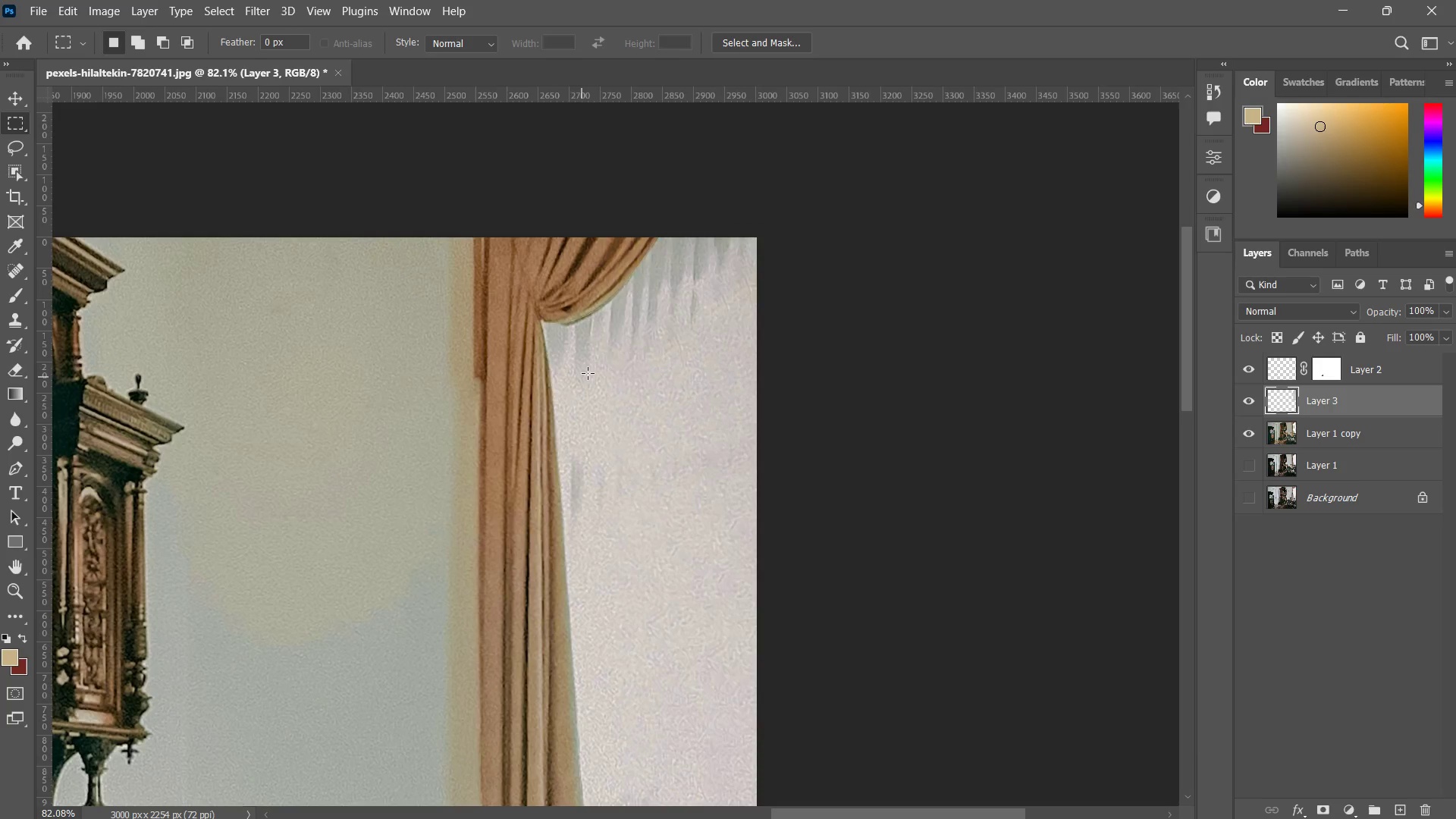 
key(Shift+ShiftLeft)
 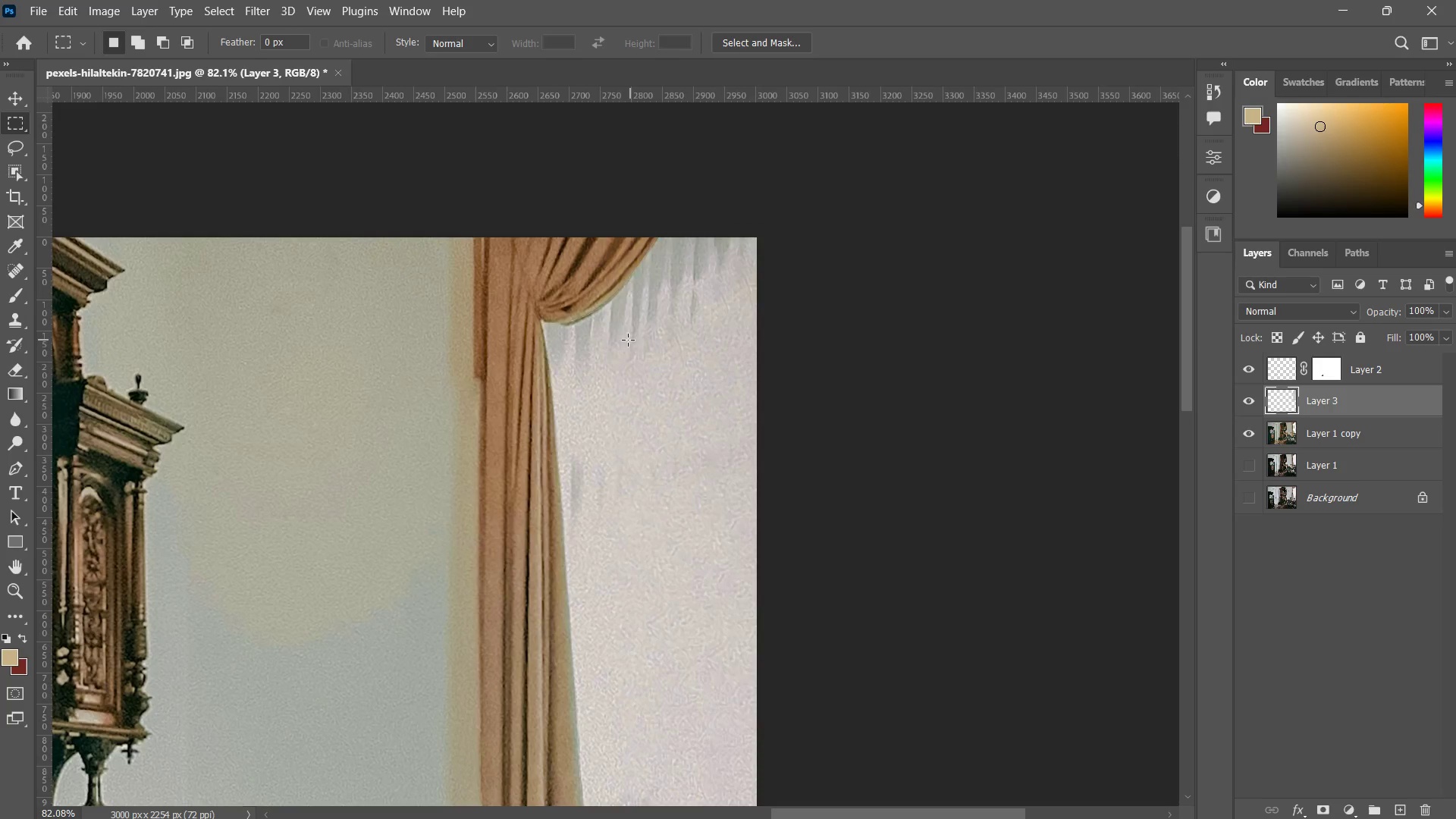 
left_click_drag(start_coordinate=[622, 341], to_coordinate=[588, 383])
 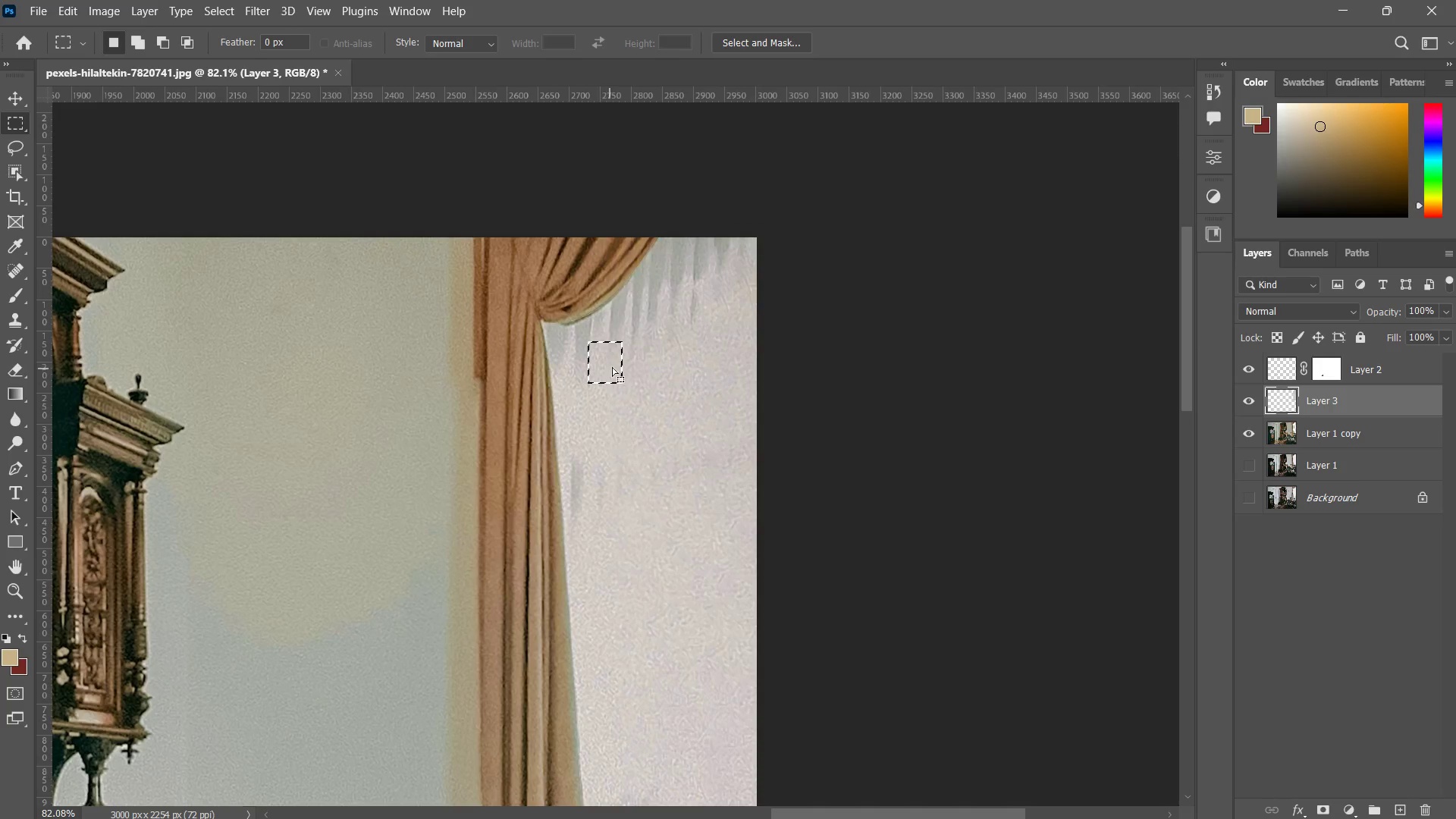 
key(Control+ControlLeft)
 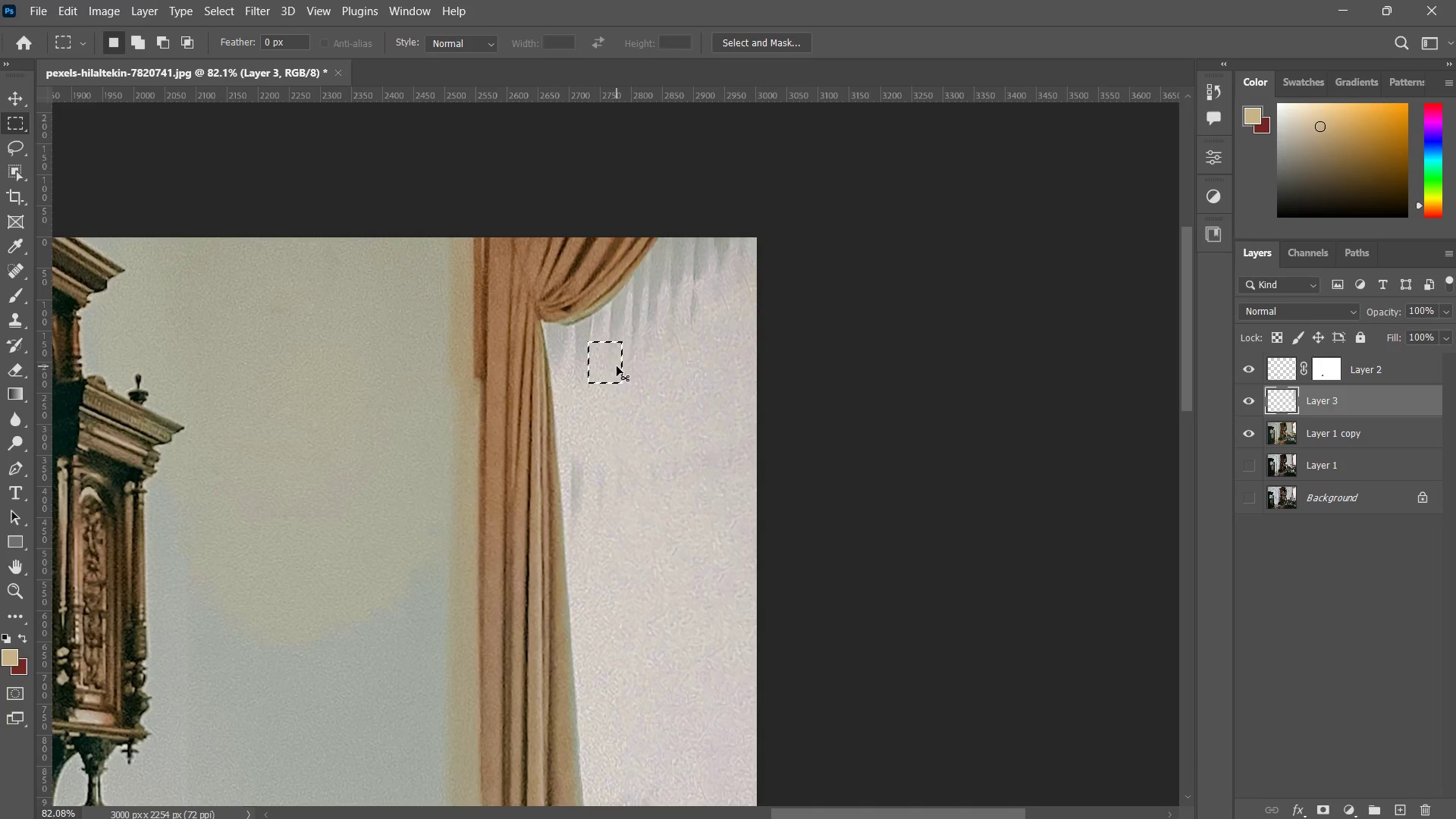 
key(Control+D)
 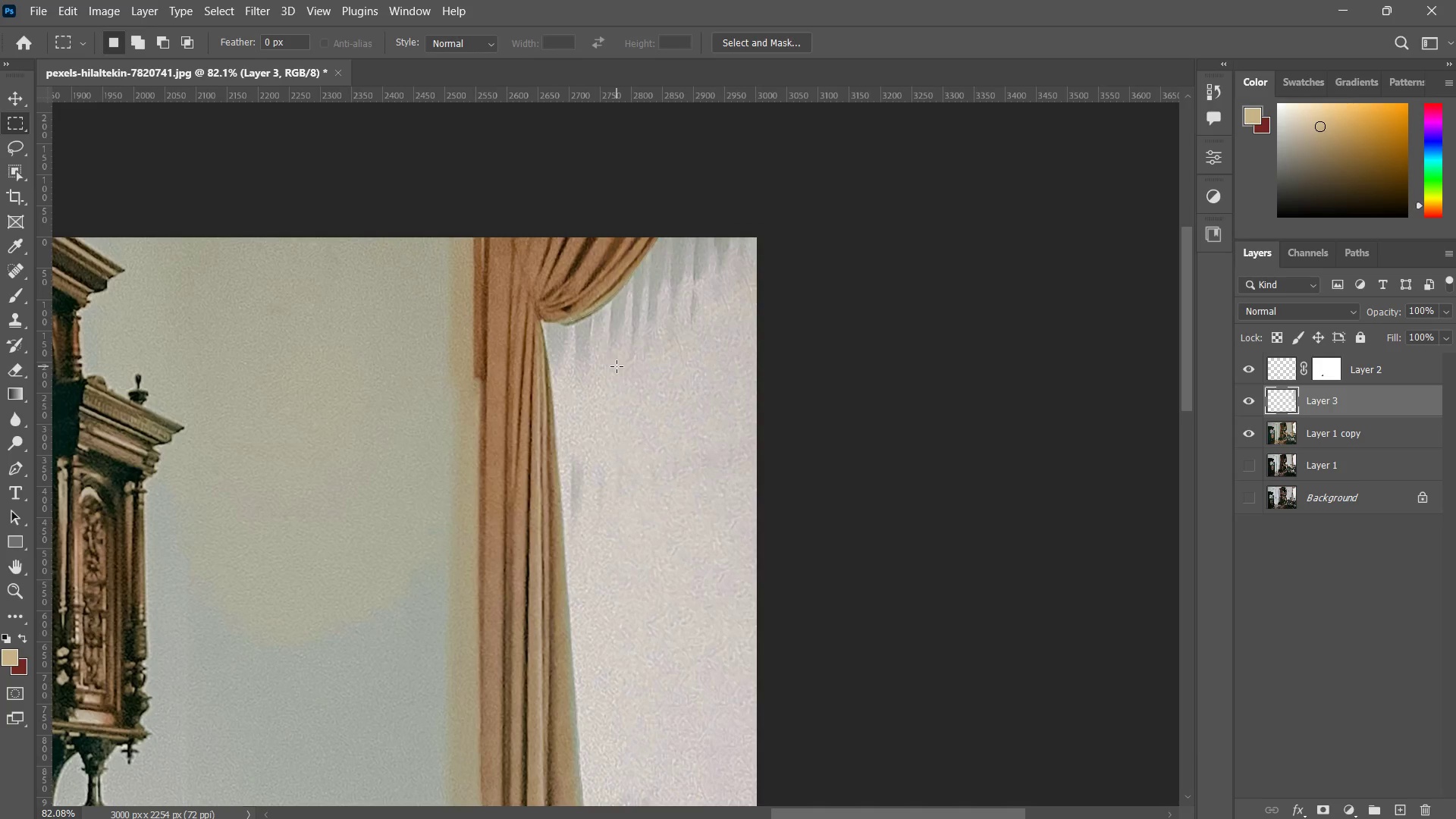 
type(zzzzz)
 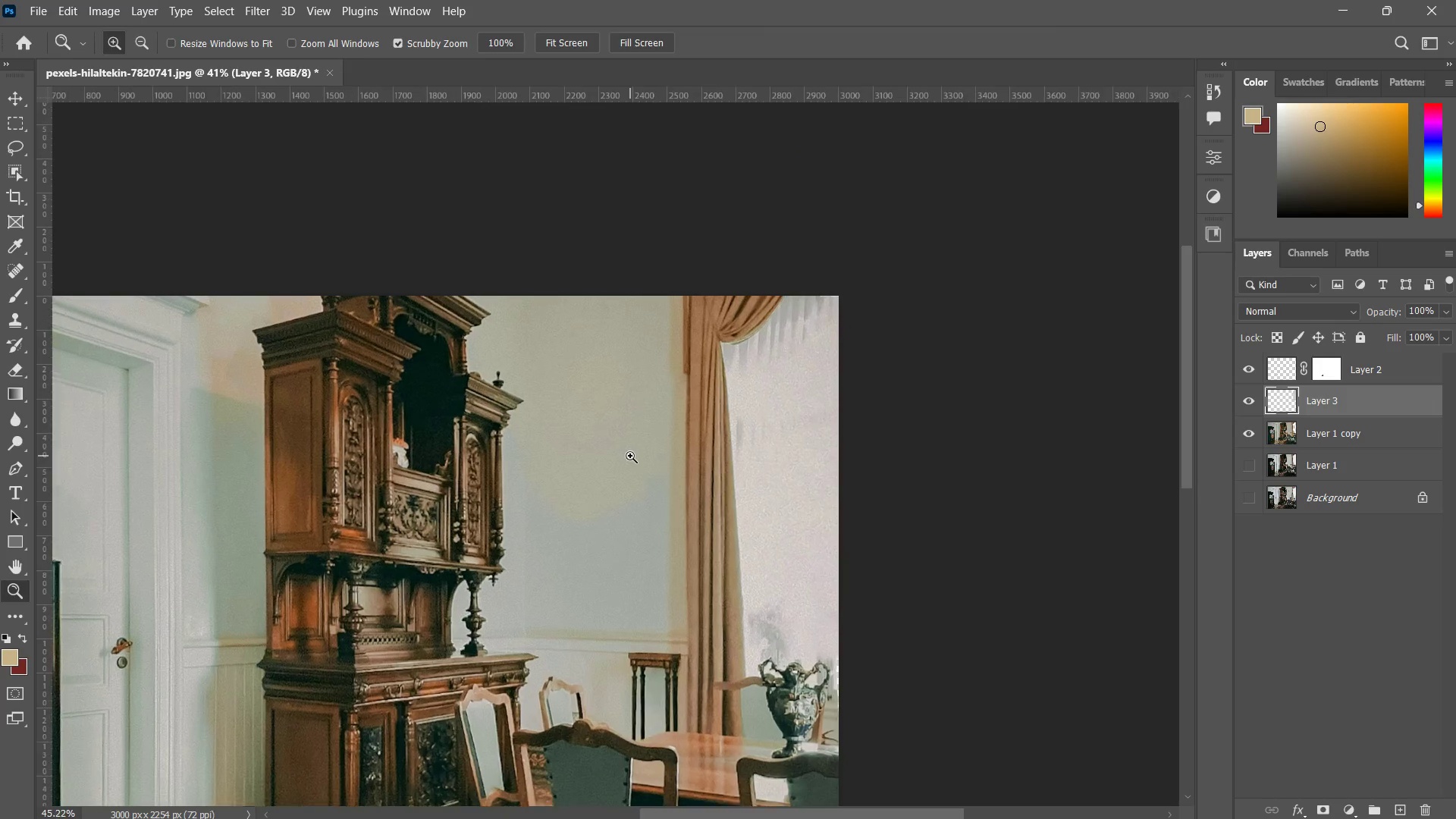 
left_click_drag(start_coordinate=[645, 386], to_coordinate=[604, 463])
 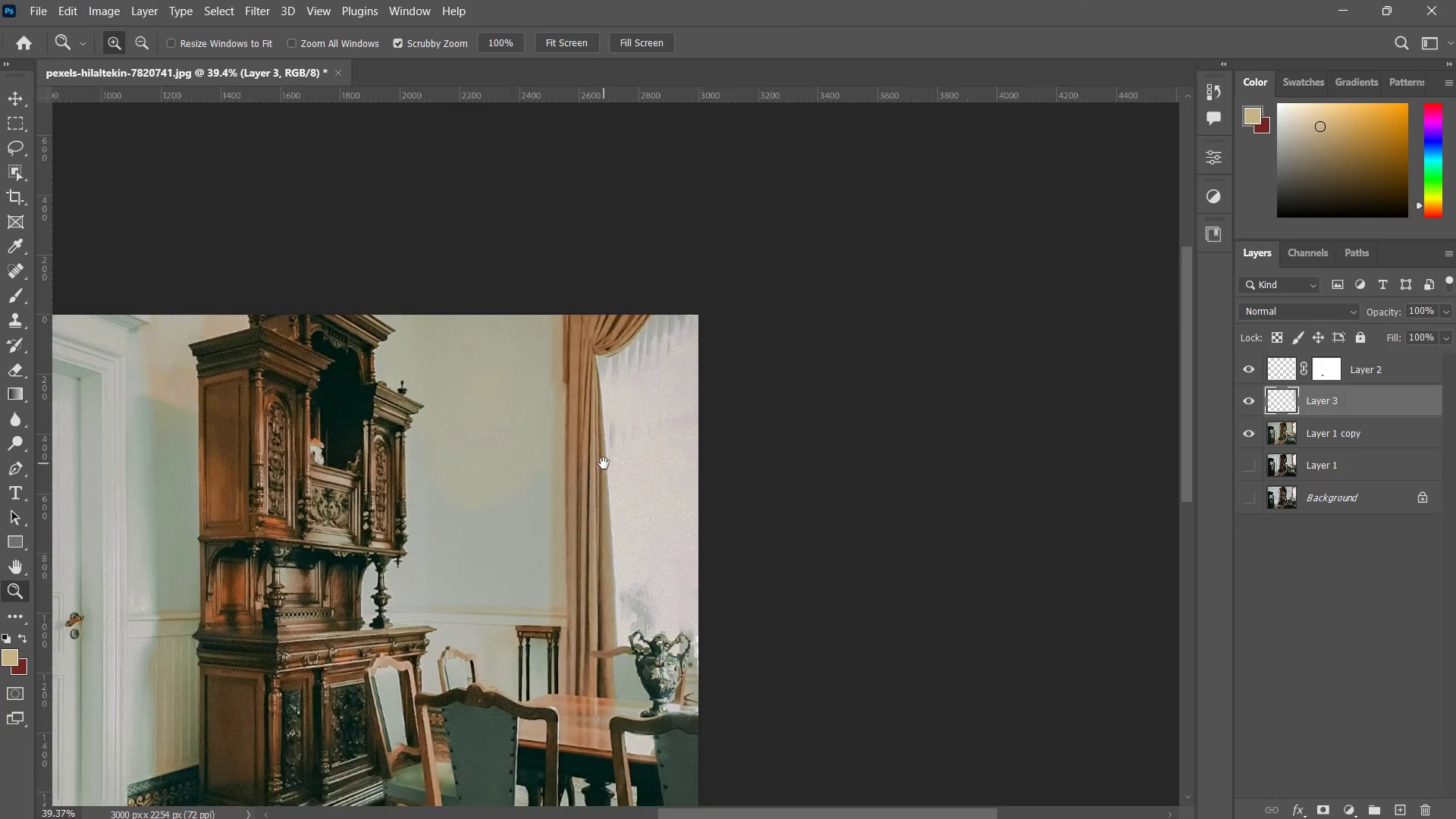 
hold_key(key=Space, duration=0.38)
 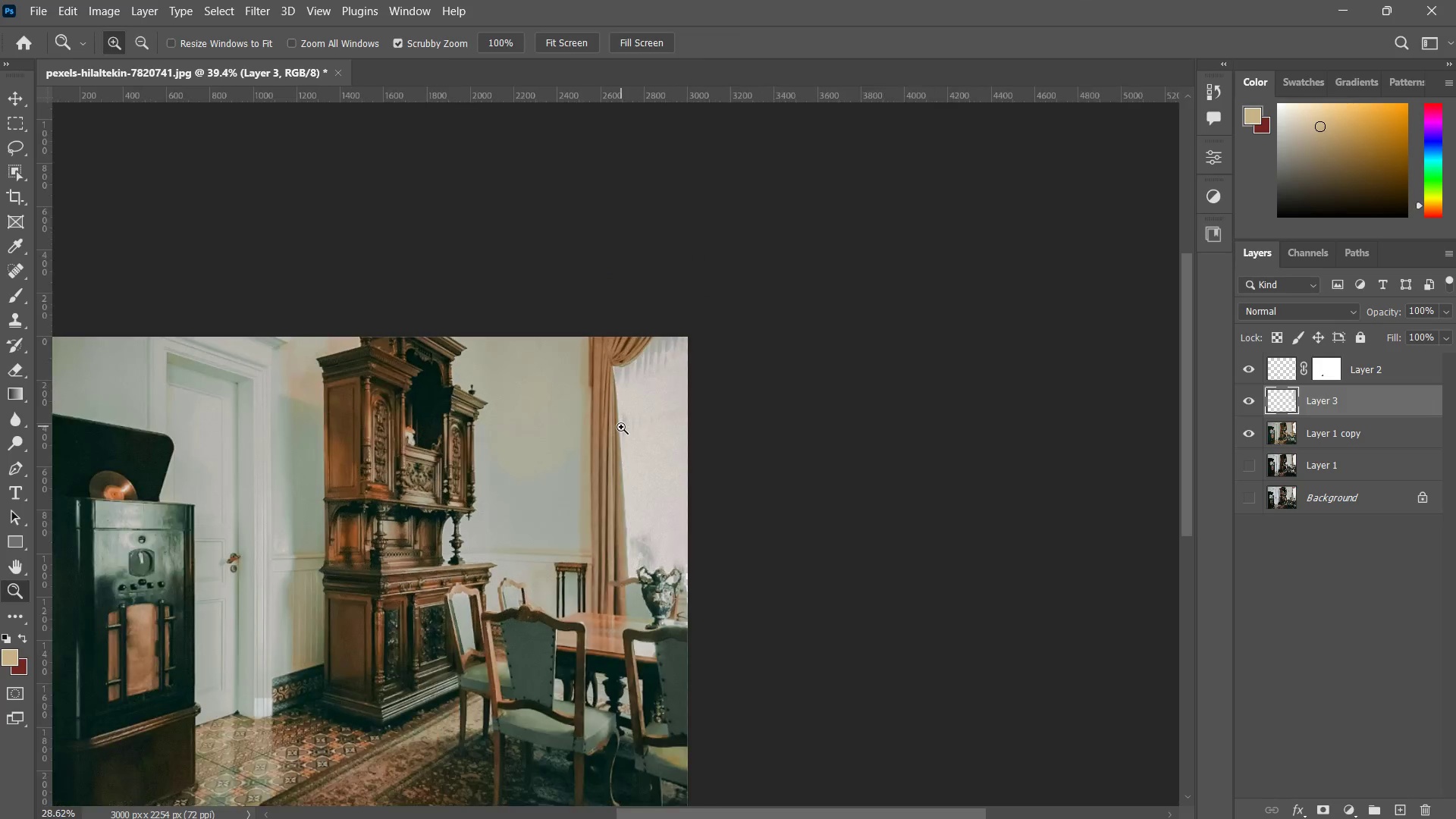 
left_click_drag(start_coordinate=[626, 432], to_coordinate=[638, 419])
 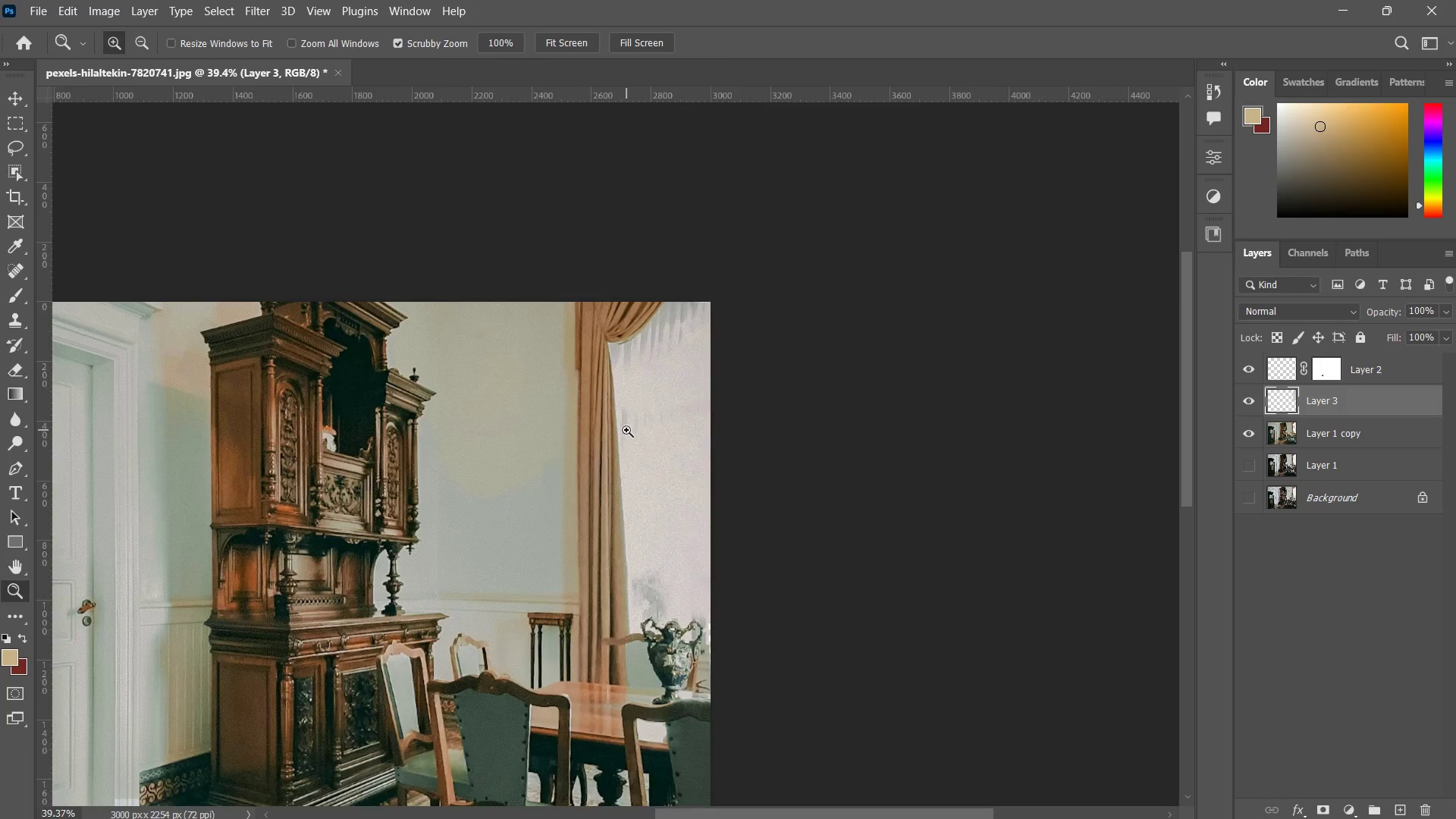 
left_click_drag(start_coordinate=[626, 430], to_coordinate=[621, 427])
 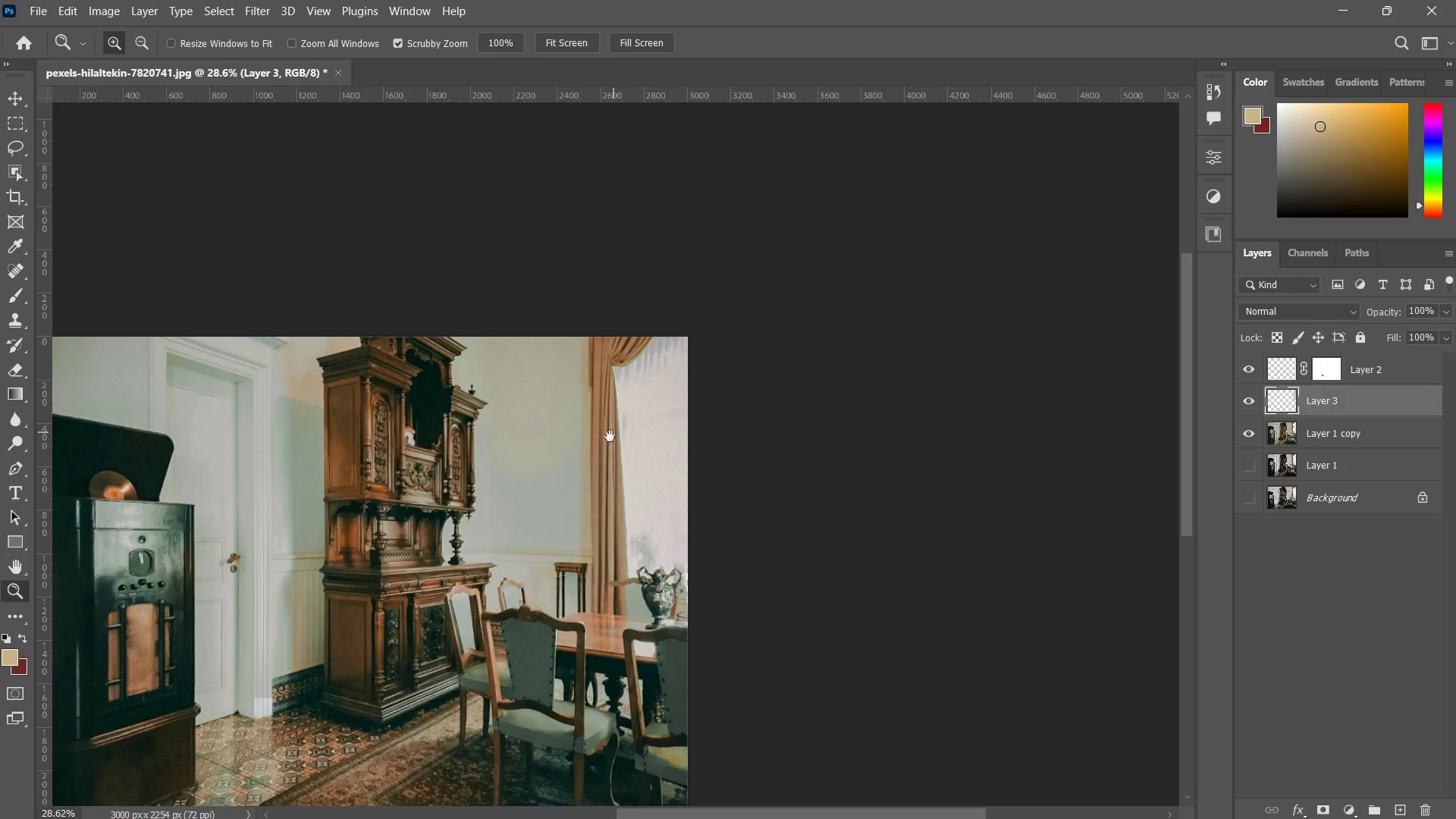 
hold_key(key=Space, duration=0.34)
 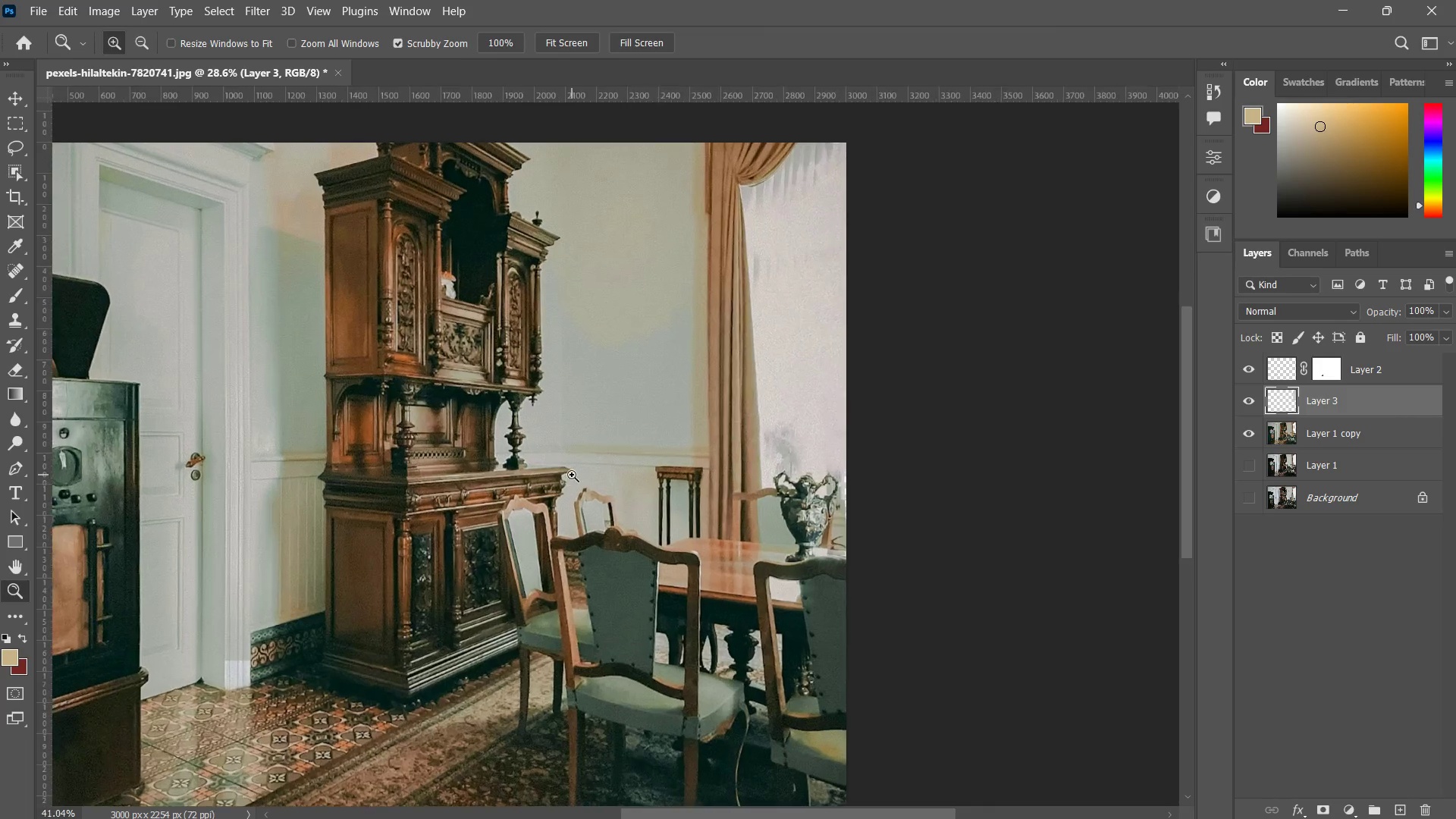 
left_click_drag(start_coordinate=[559, 504], to_coordinate=[582, 472])
 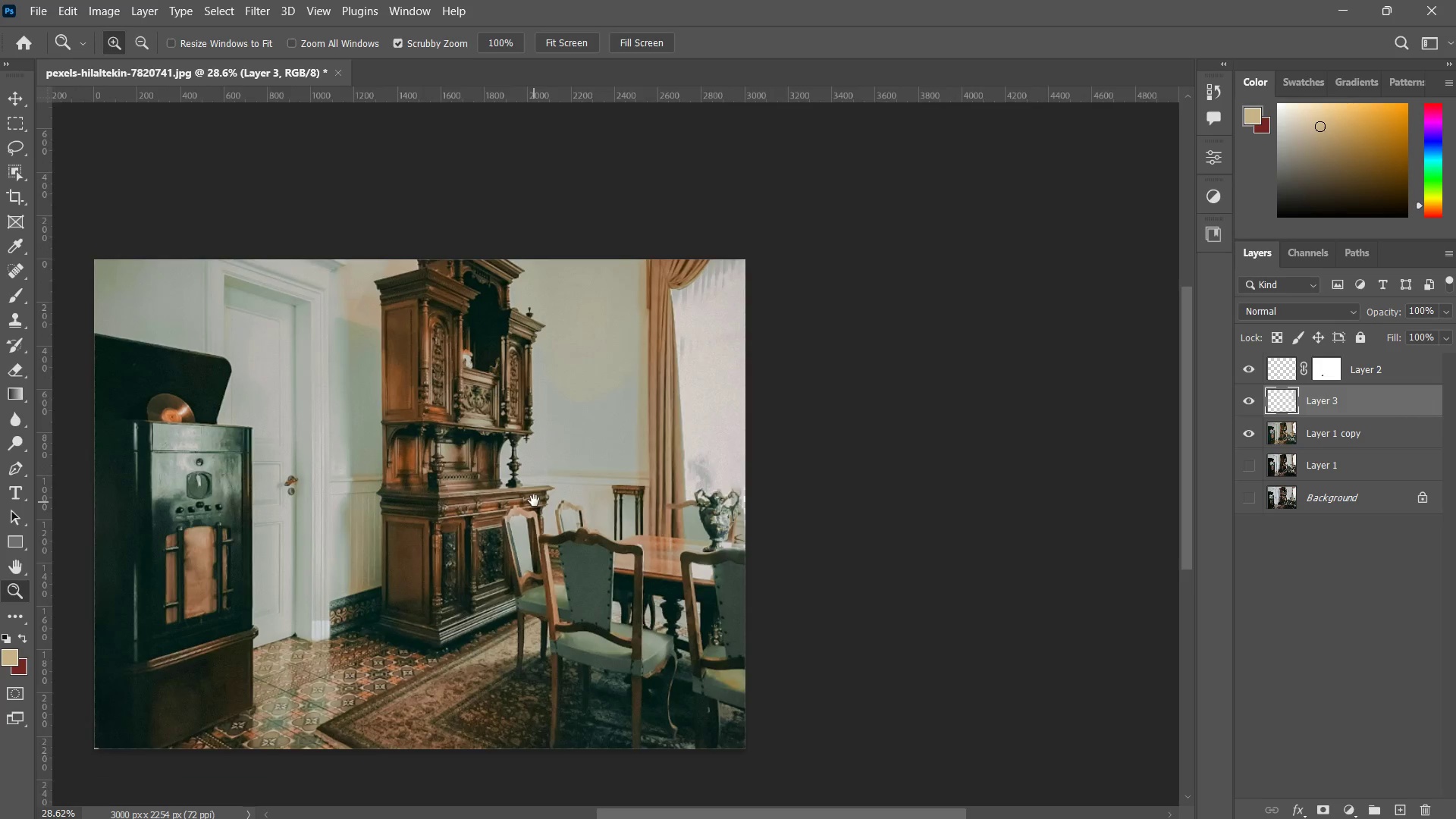 
left_click_drag(start_coordinate=[536, 497], to_coordinate=[572, 475])
 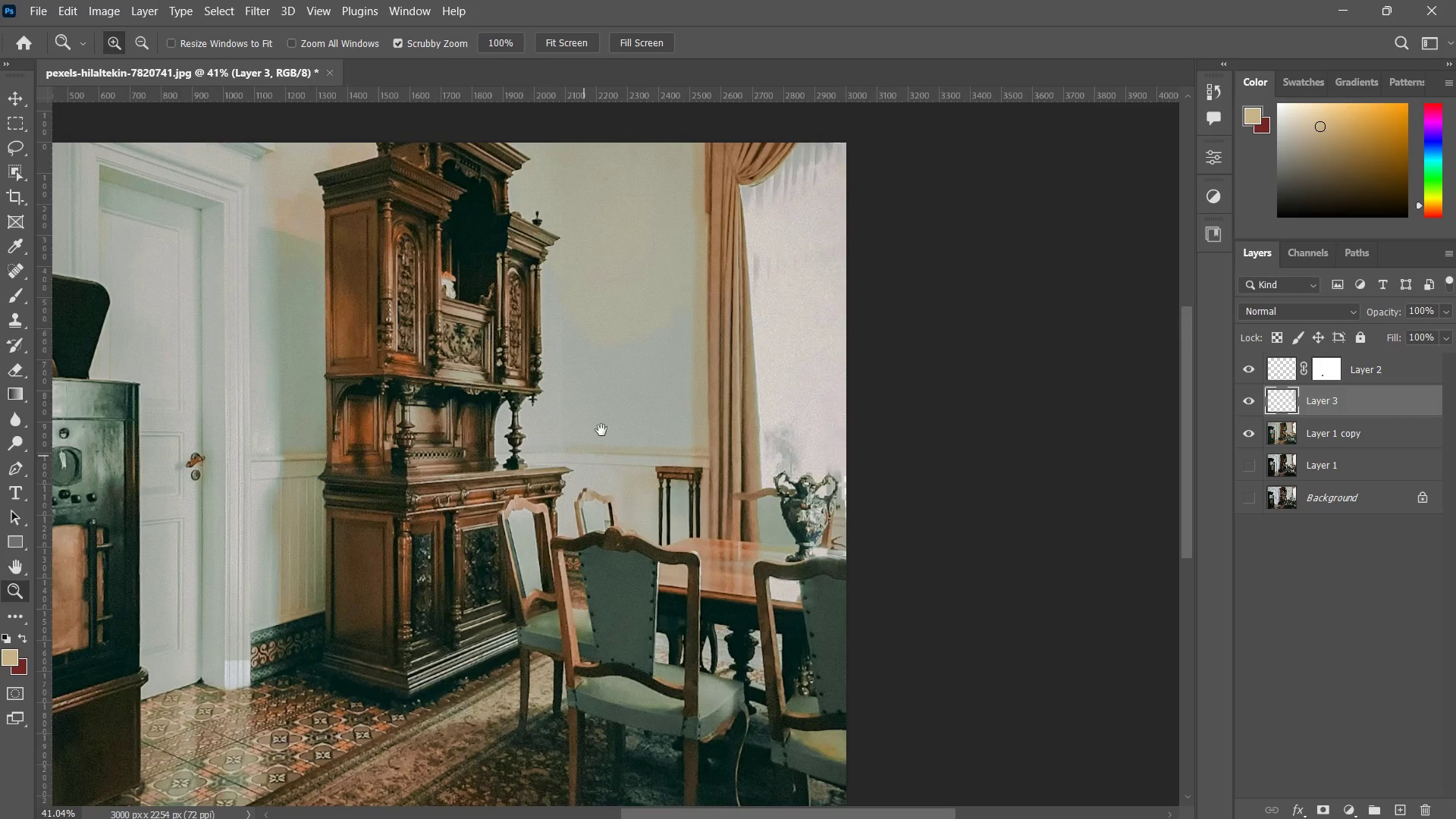 
hold_key(key=Space, duration=0.36)
 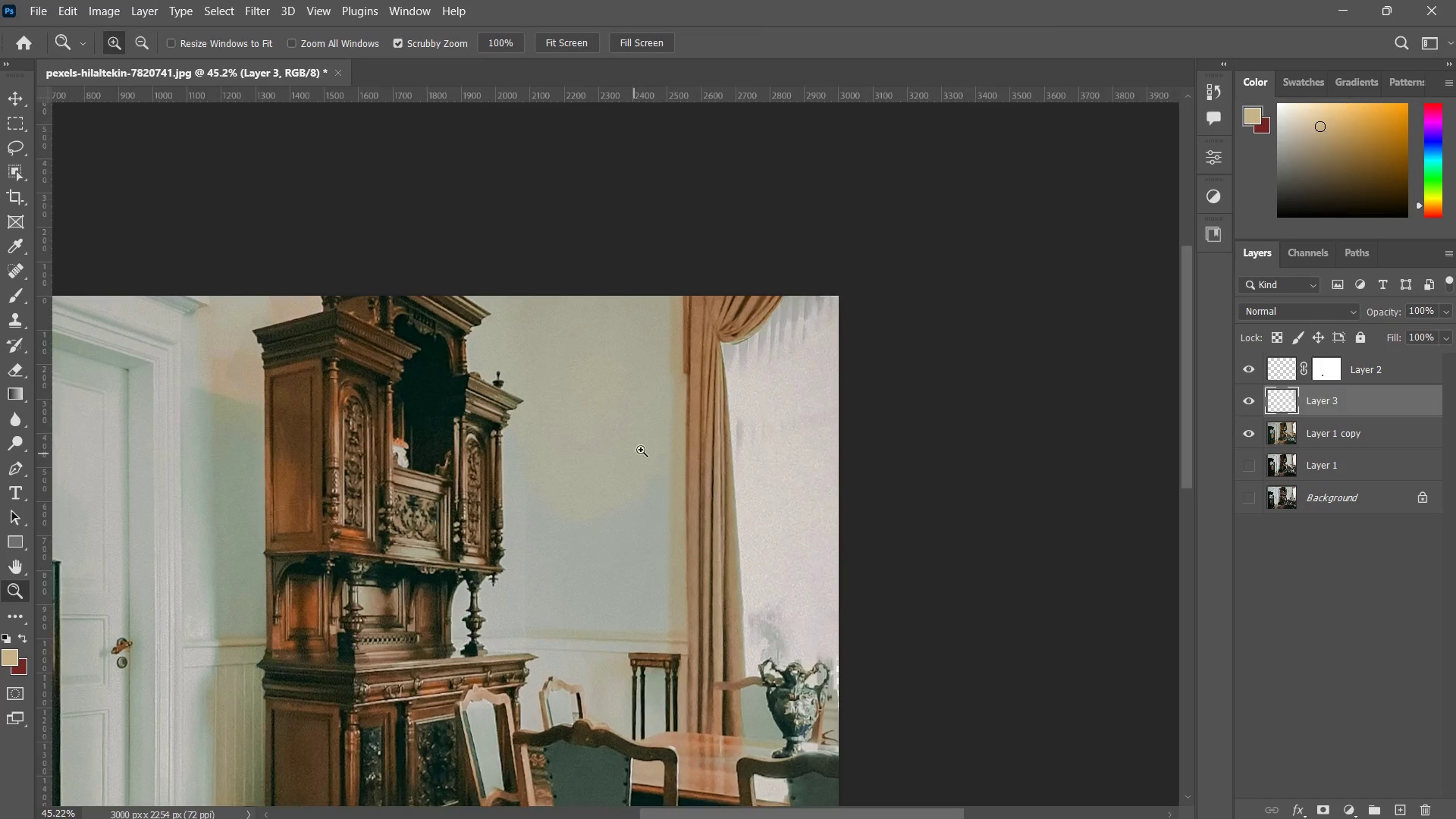 
left_click_drag(start_coordinate=[622, 391], to_coordinate=[609, 469])
 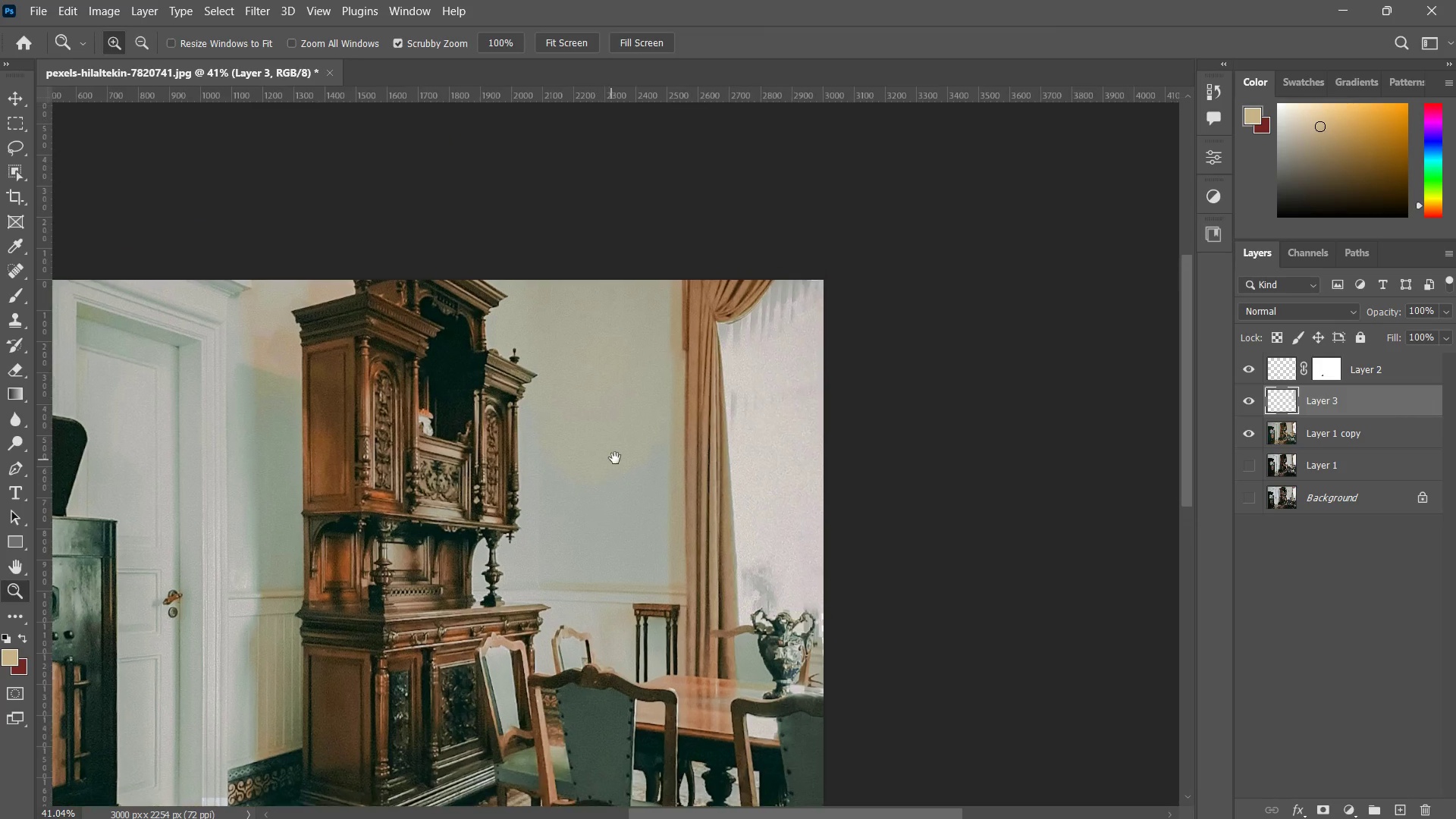 
left_click_drag(start_coordinate=[616, 457], to_coordinate=[630, 456])
 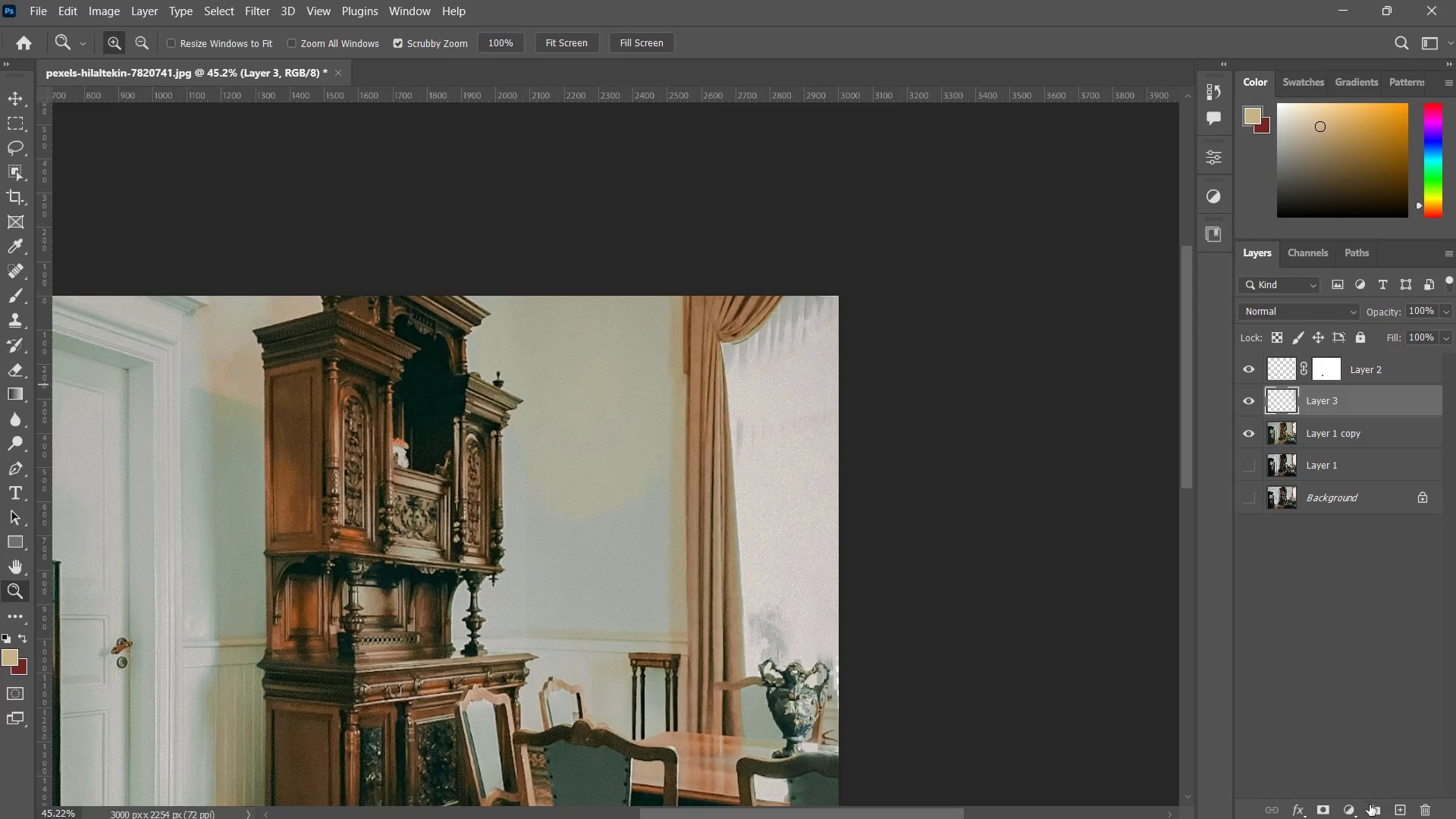 
left_click([1346, 809])
 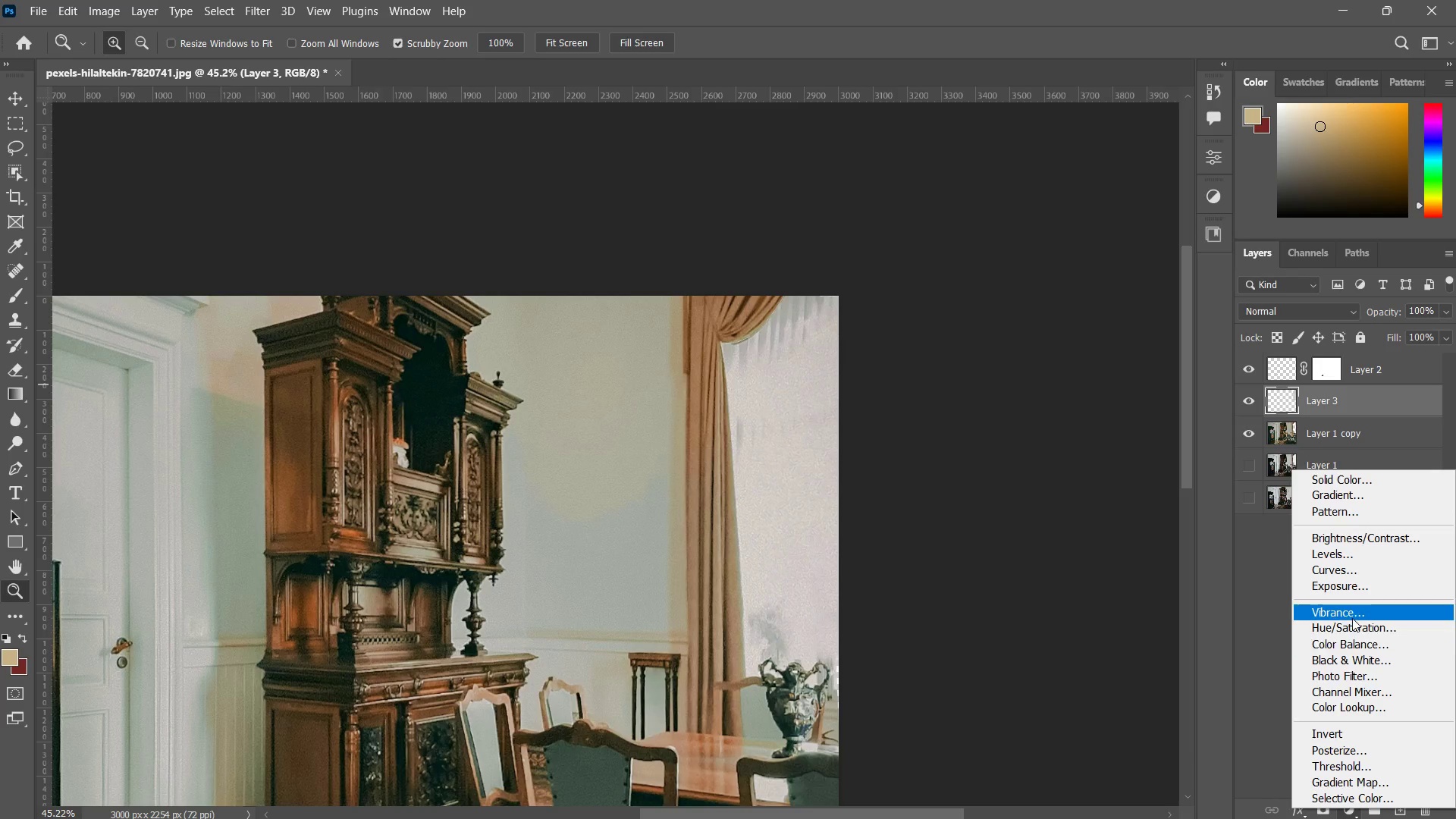 
left_click([1348, 545])
 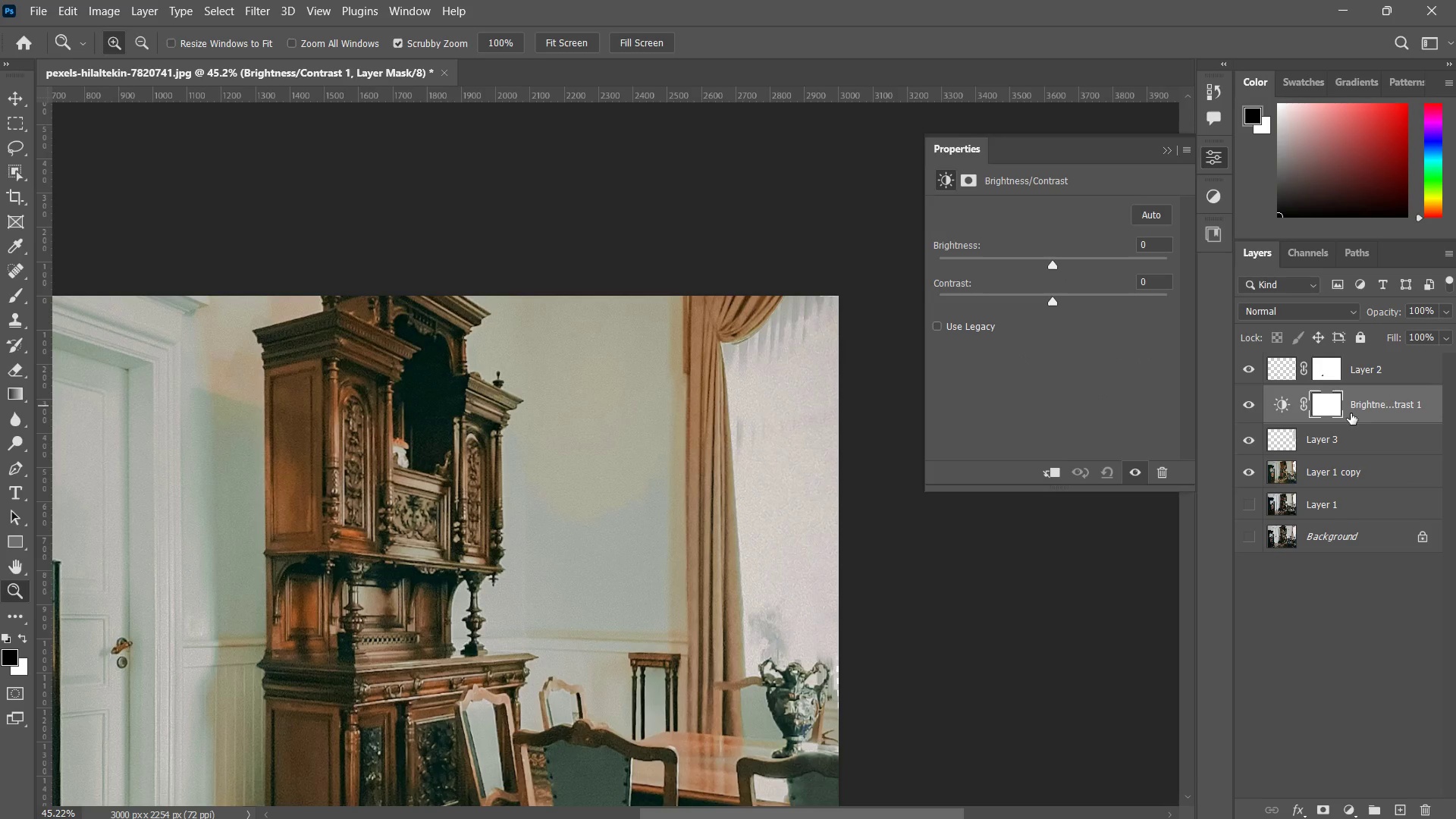 
right_click([1370, 402])
 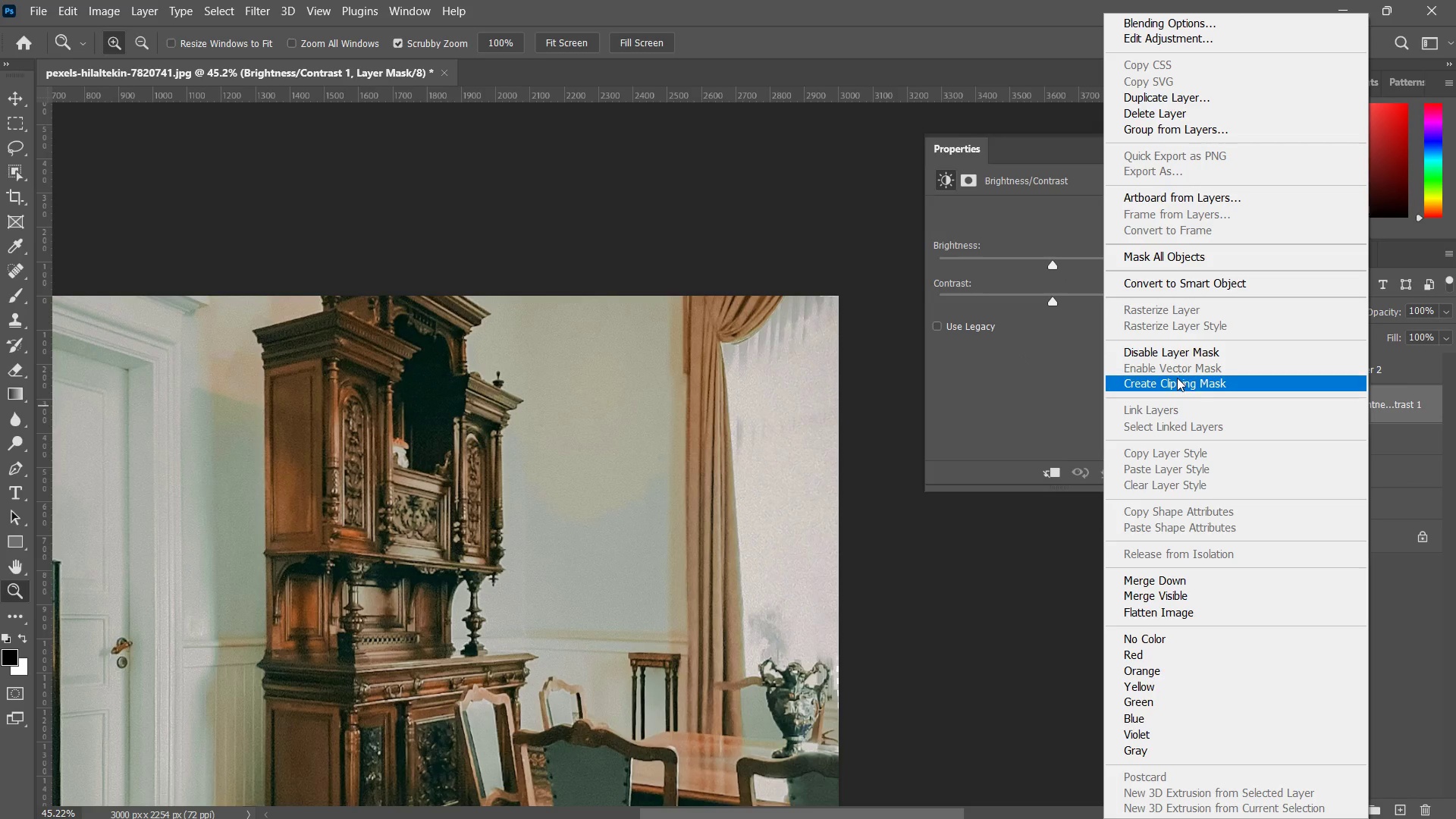 
left_click([1177, 381])
 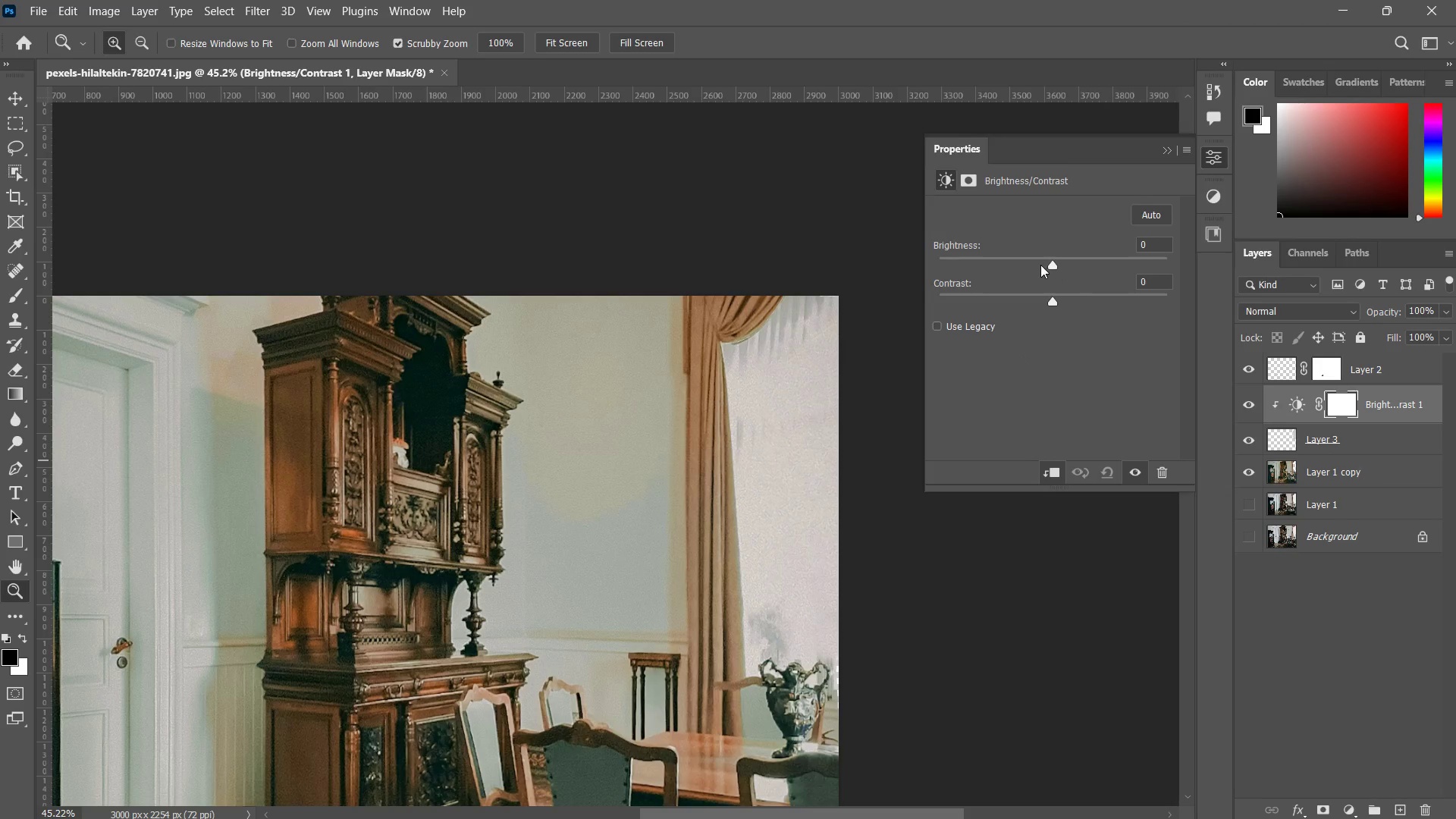 
left_click_drag(start_coordinate=[1053, 259], to_coordinate=[1015, 256])
 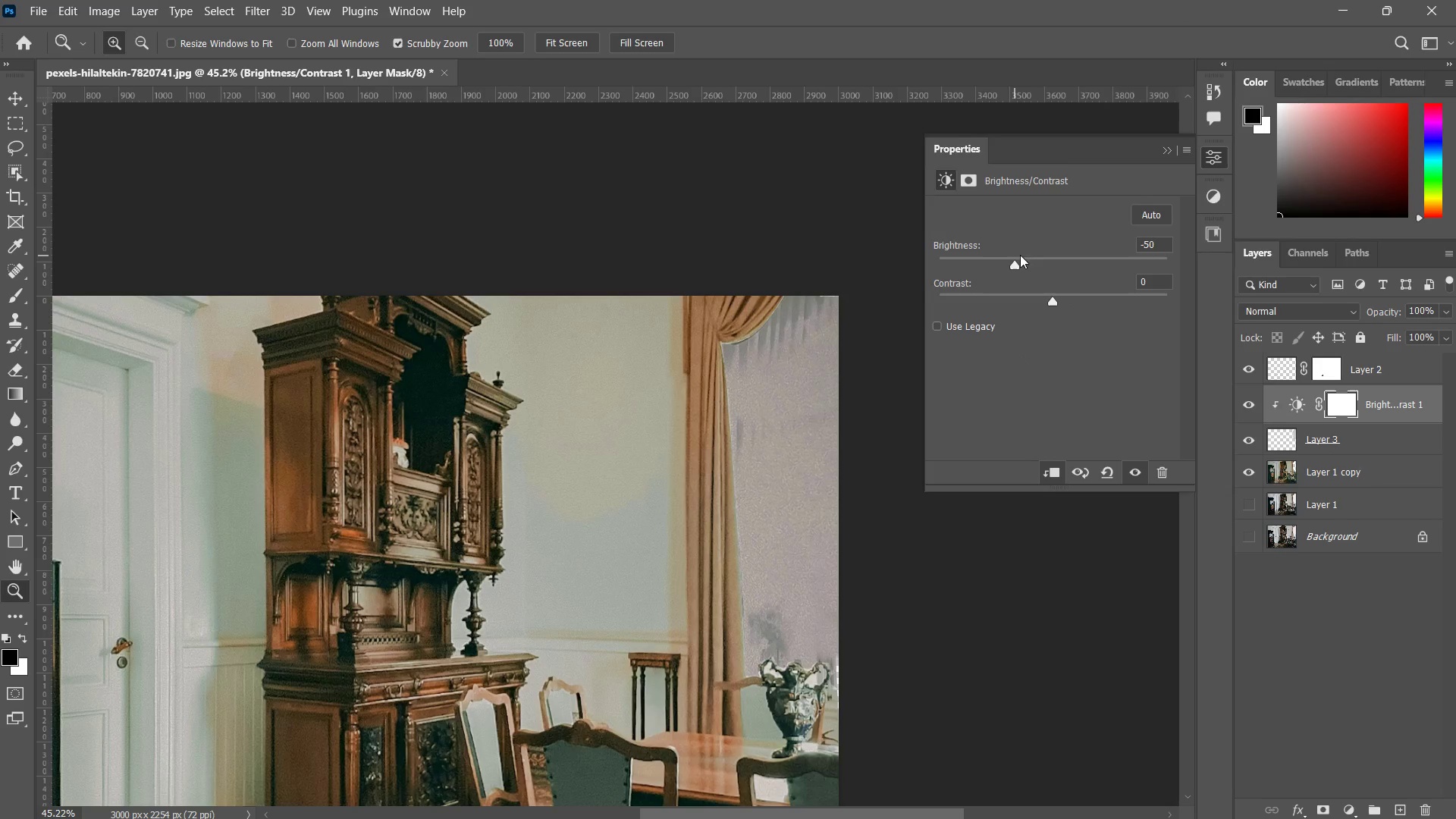 
key(Control+ControlLeft)
 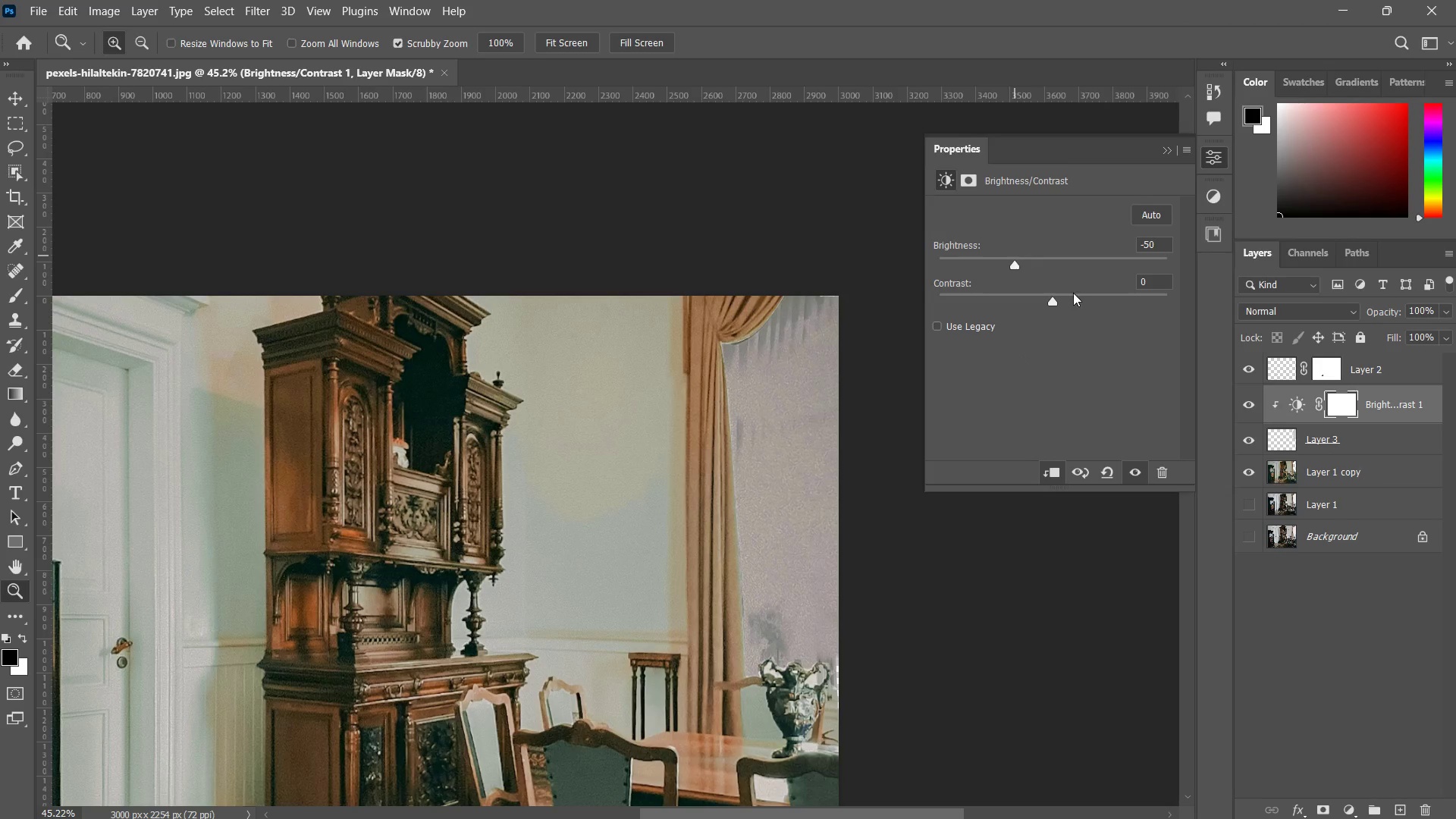 
key(Control+Z)
 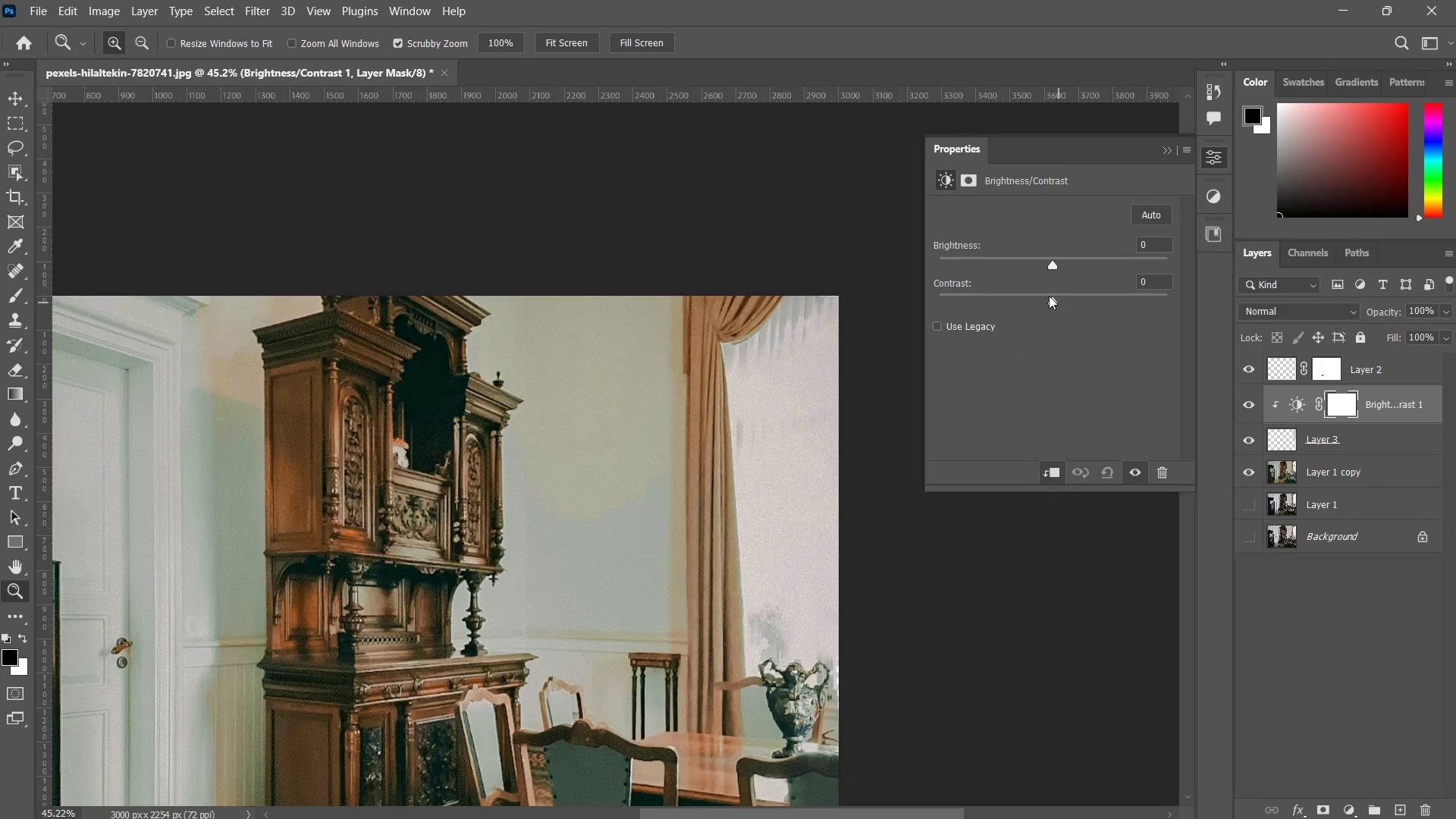 
left_click_drag(start_coordinate=[1054, 294], to_coordinate=[890, 294])
 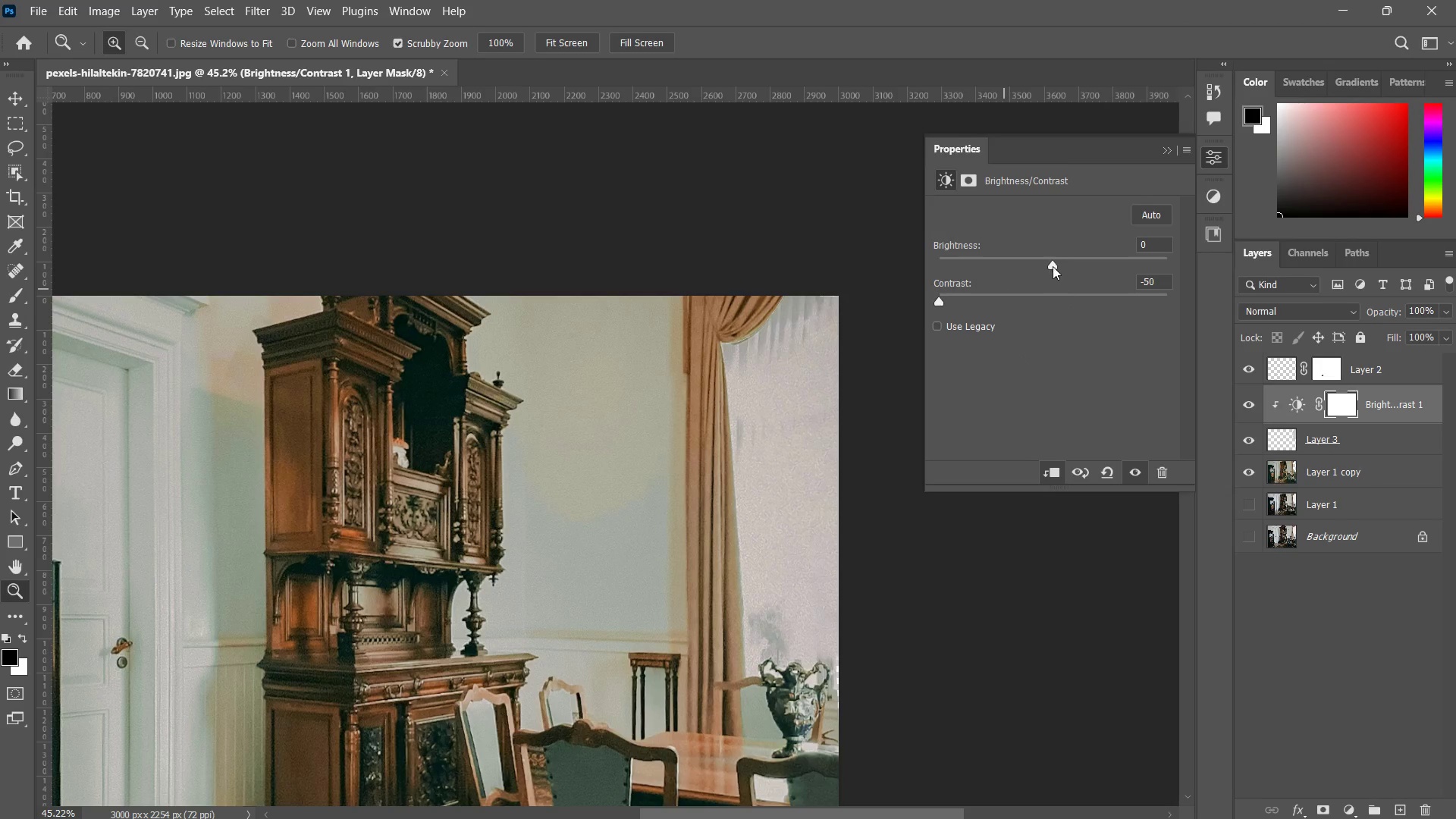 
left_click_drag(start_coordinate=[1053, 264], to_coordinate=[1043, 258])
 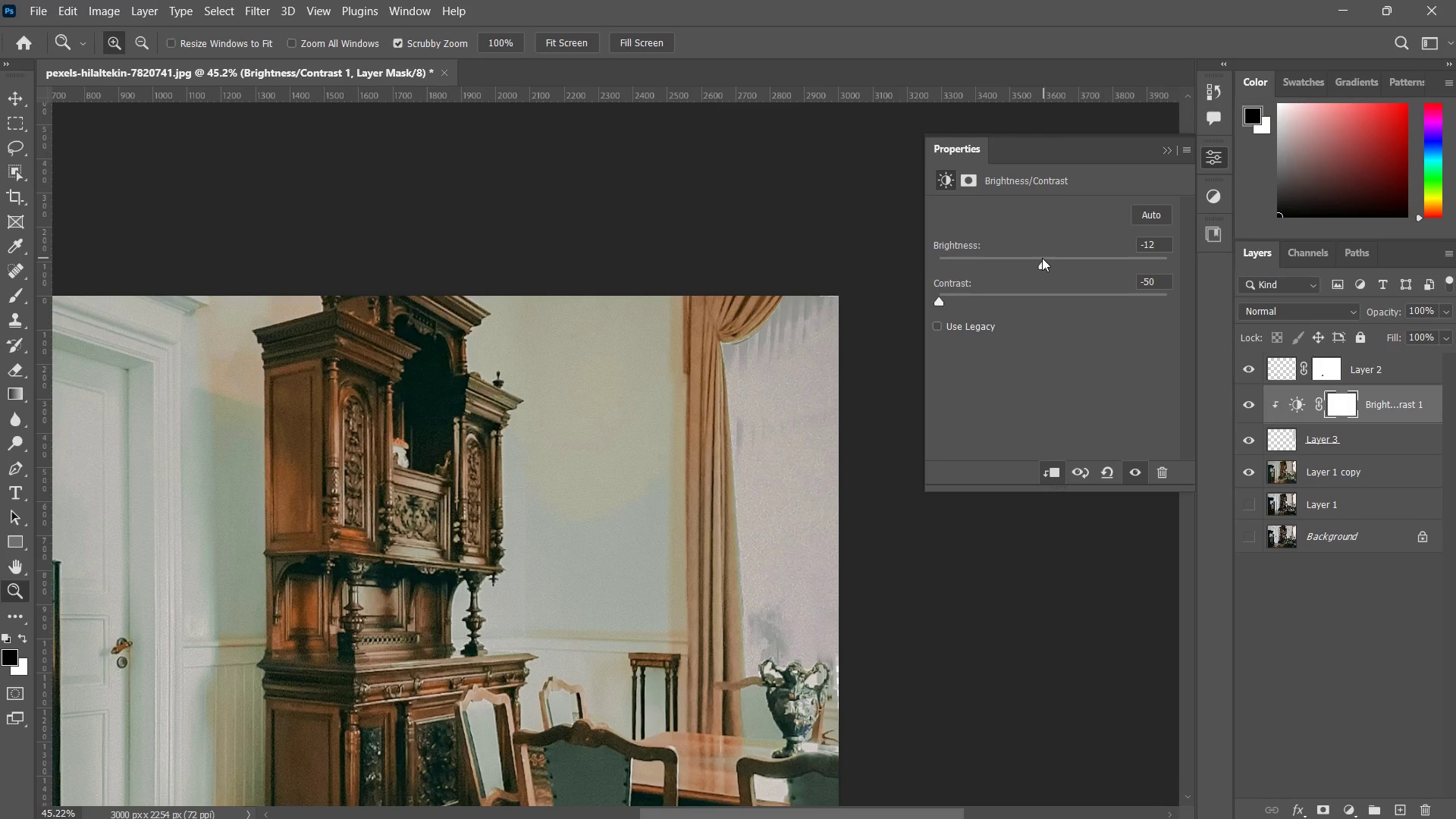 
left_click_drag(start_coordinate=[1042, 258], to_coordinate=[1058, 257])
 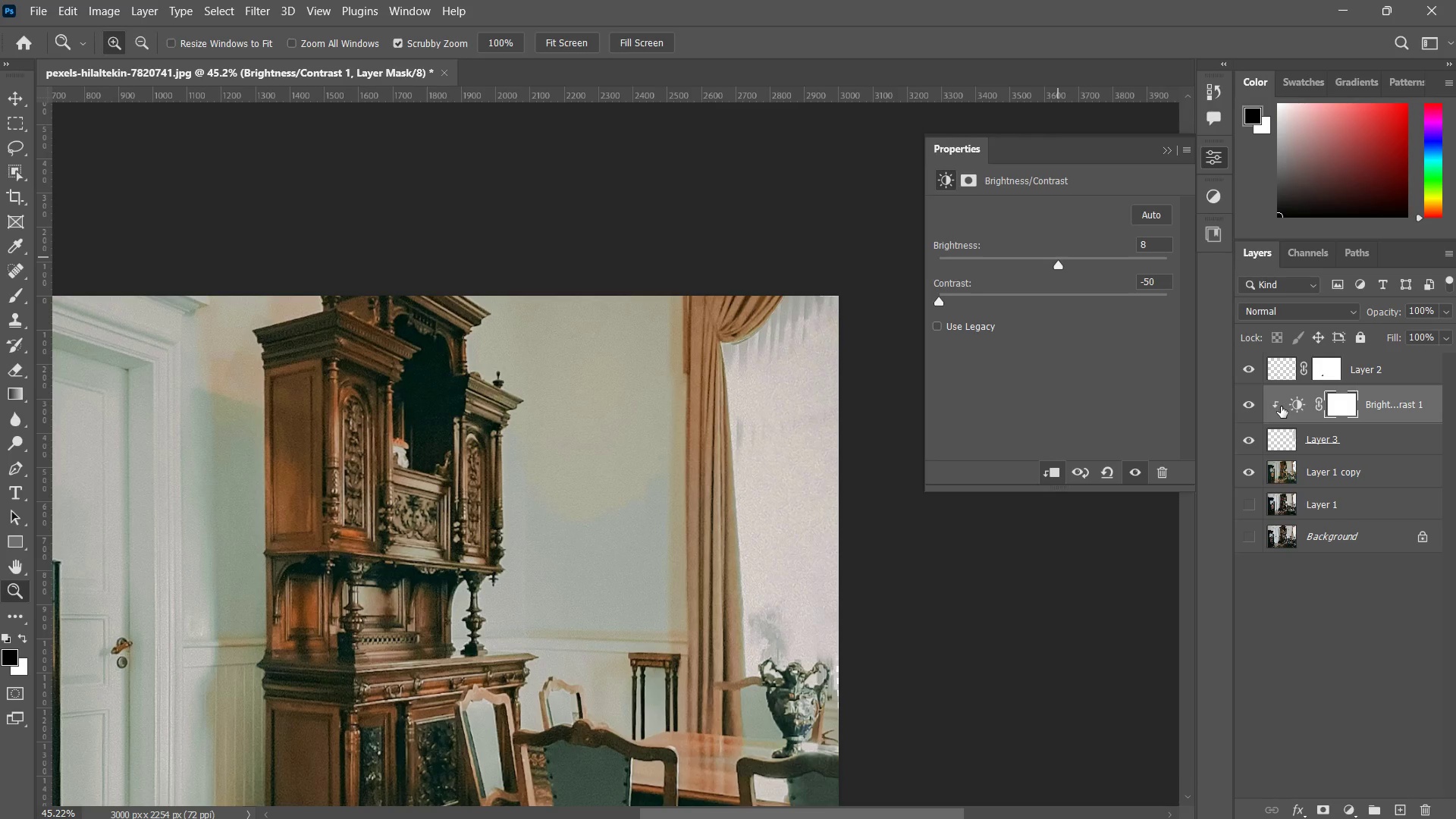 
left_click([1251, 407])
 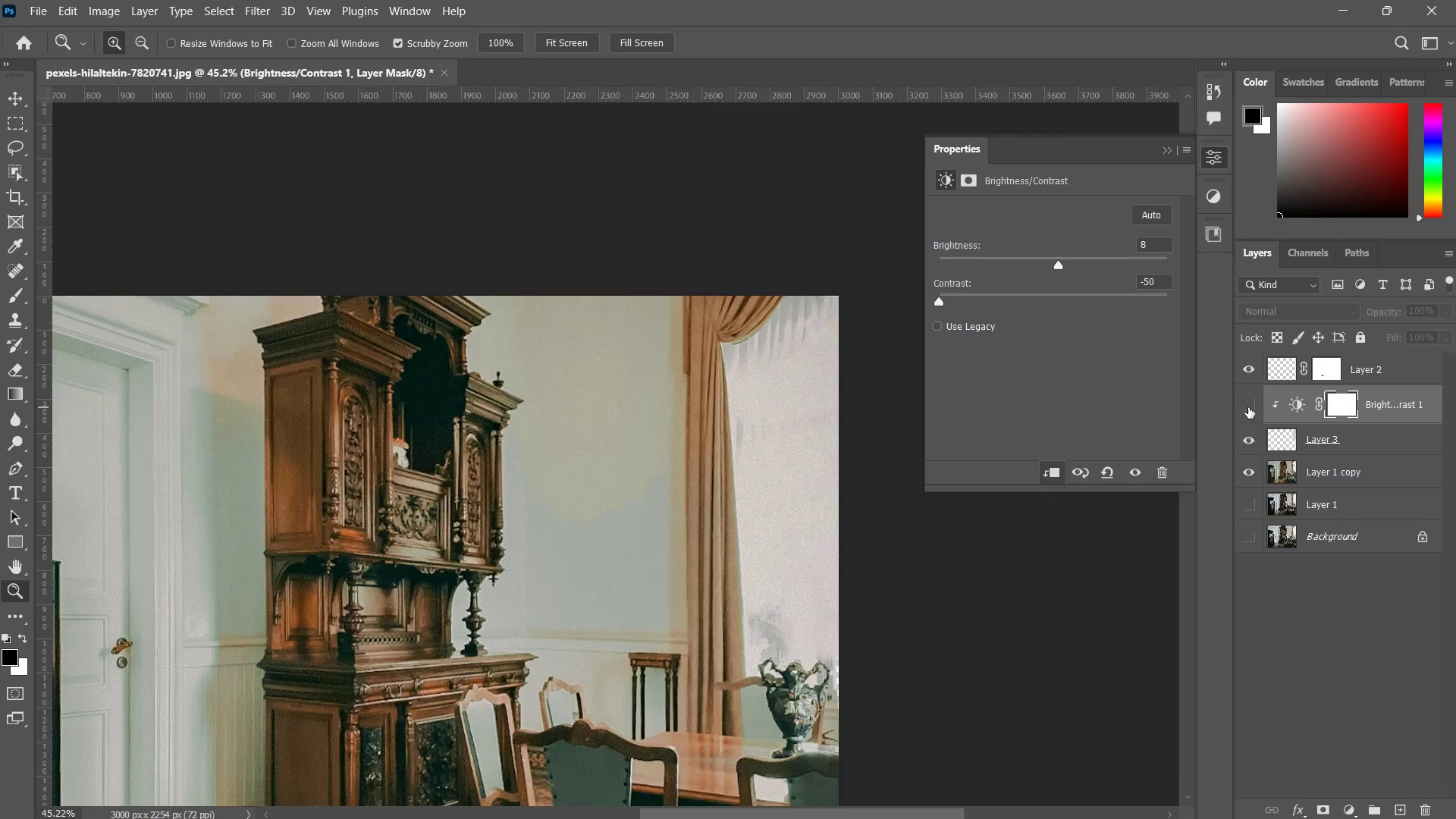 
left_click([1248, 407])
 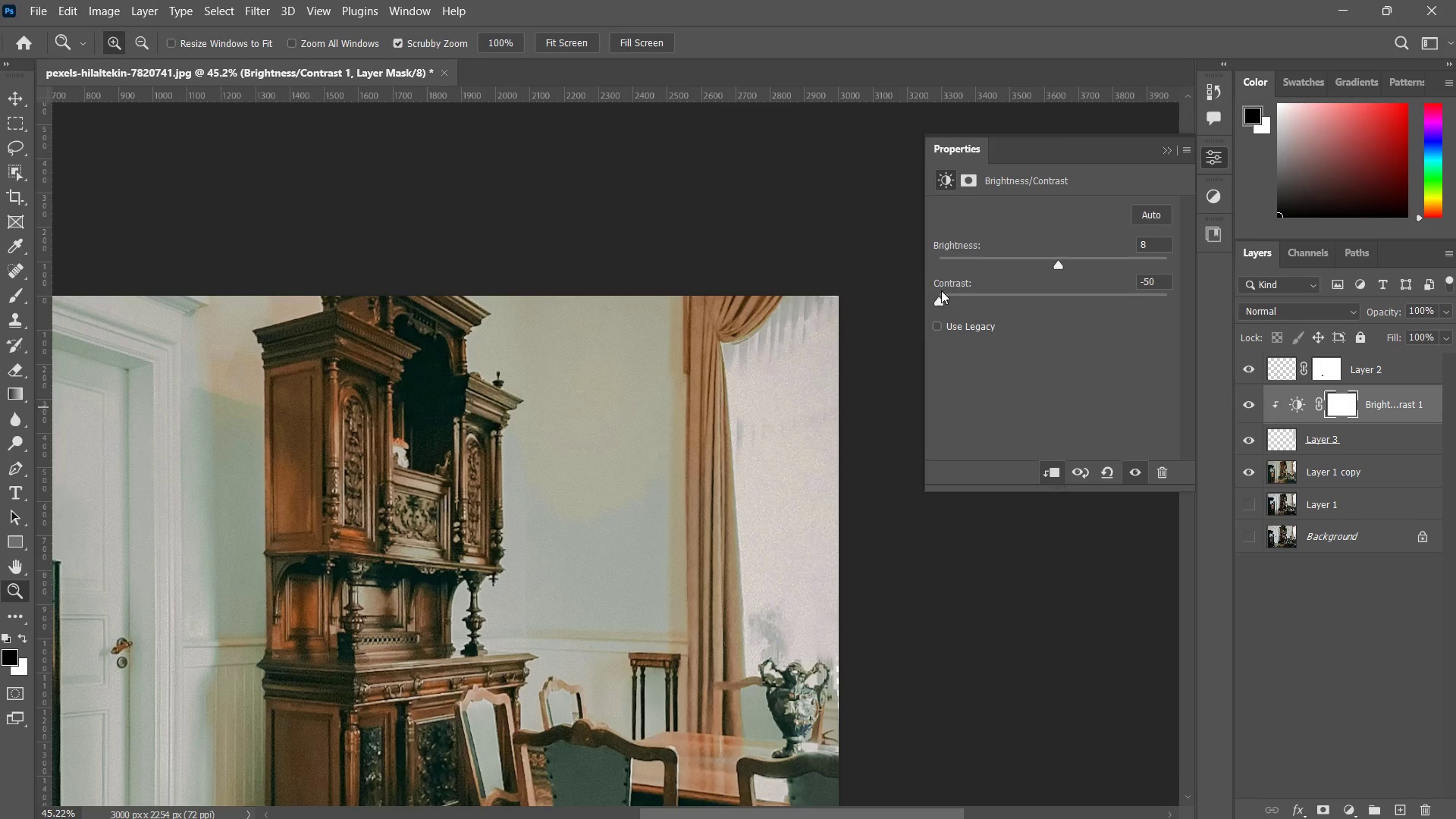 
left_click_drag(start_coordinate=[936, 294], to_coordinate=[954, 331])
 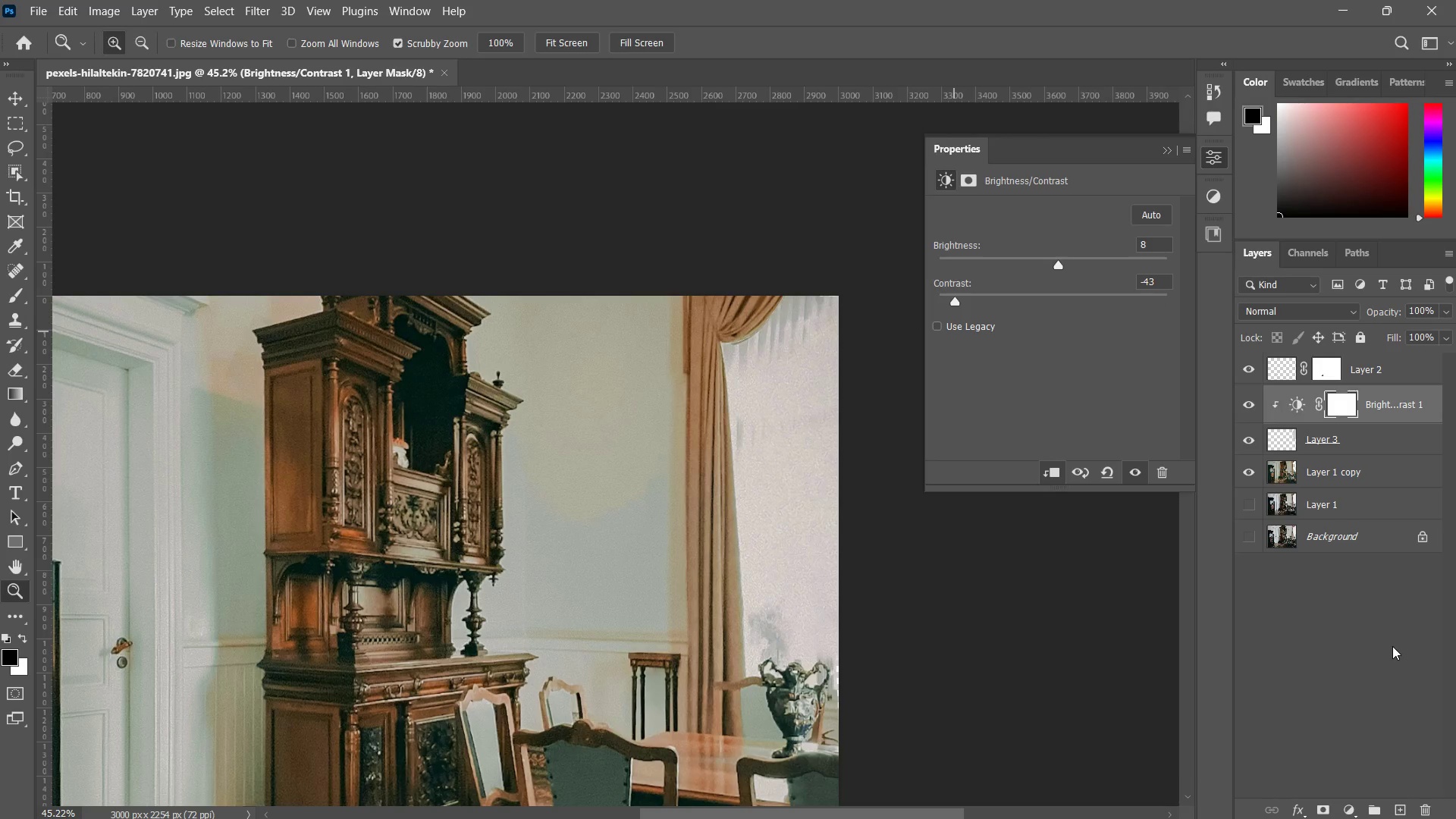 
left_click([1379, 650])
 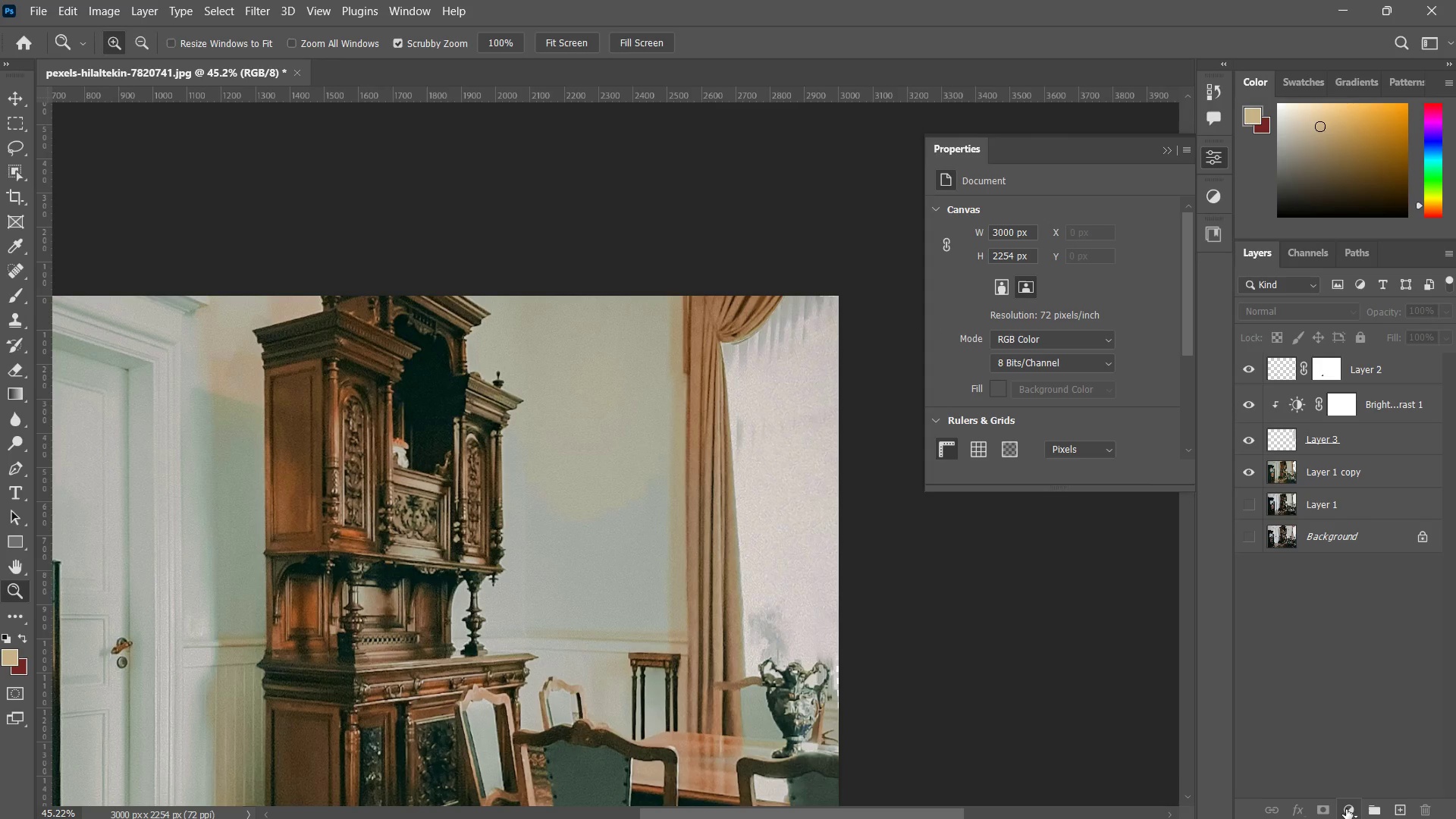 
left_click([1346, 809])
 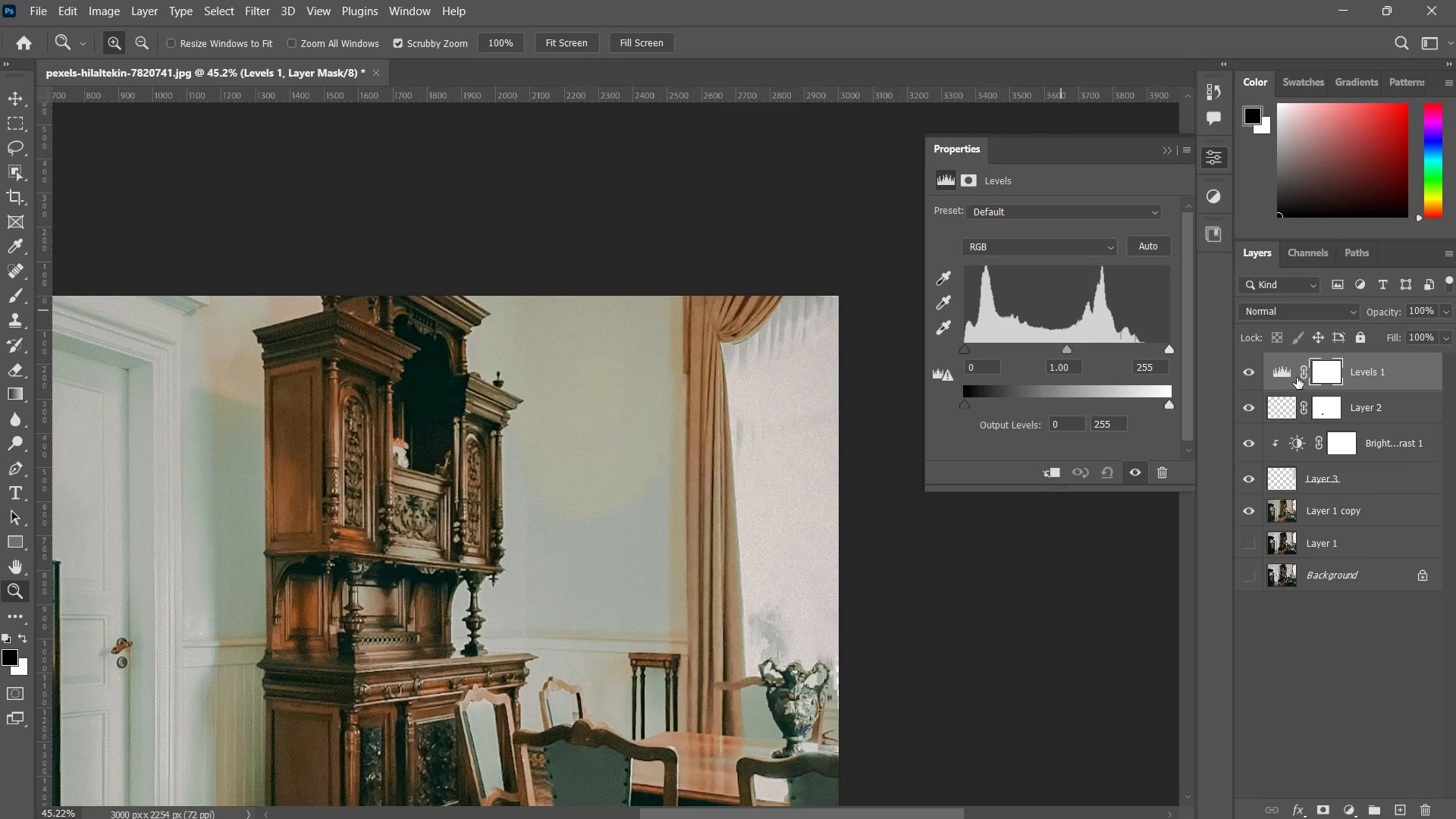 
left_click_drag(start_coordinate=[1389, 368], to_coordinate=[1391, 422])
 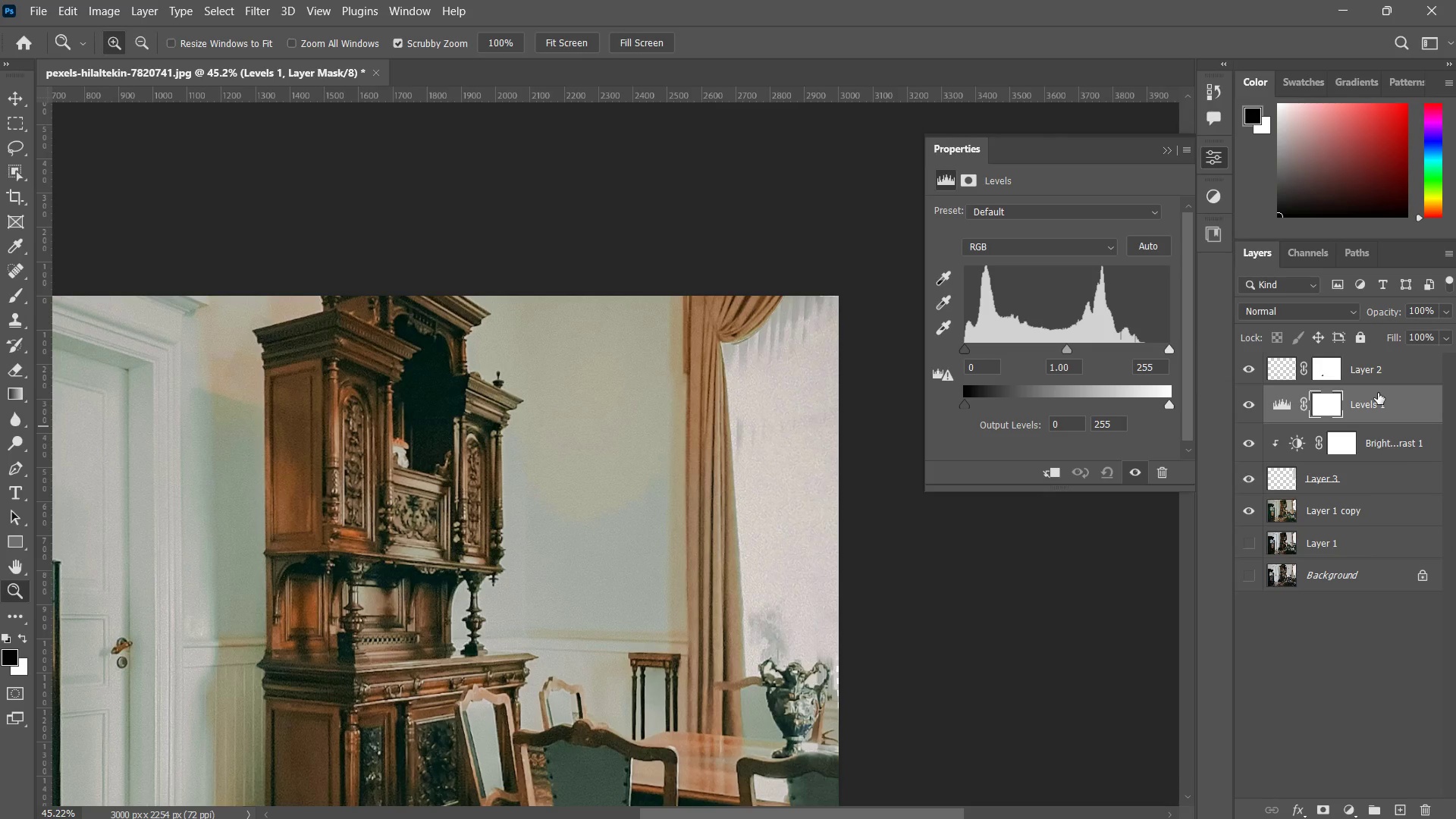 
right_click([1378, 393])
 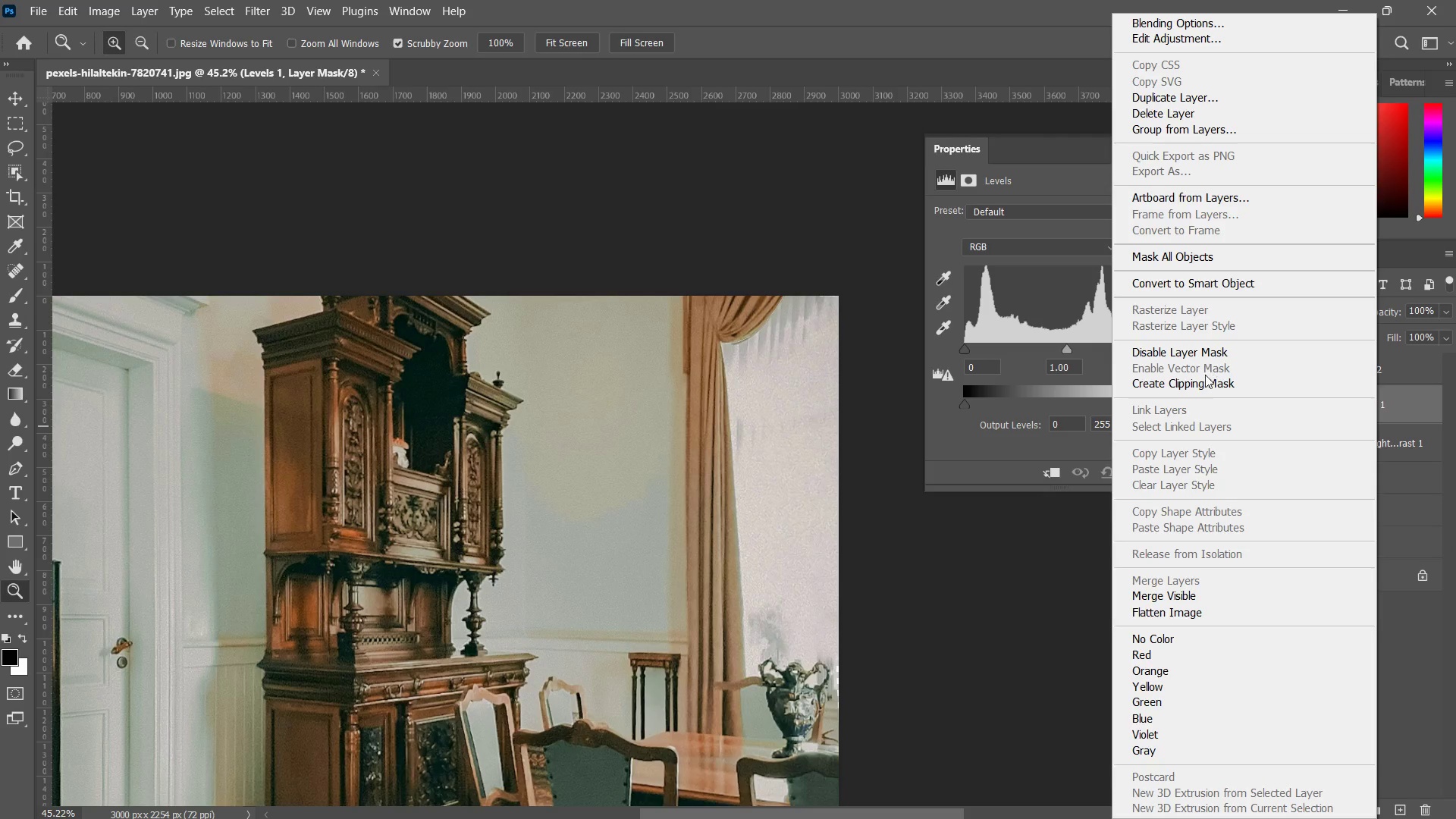 
left_click([1203, 380])
 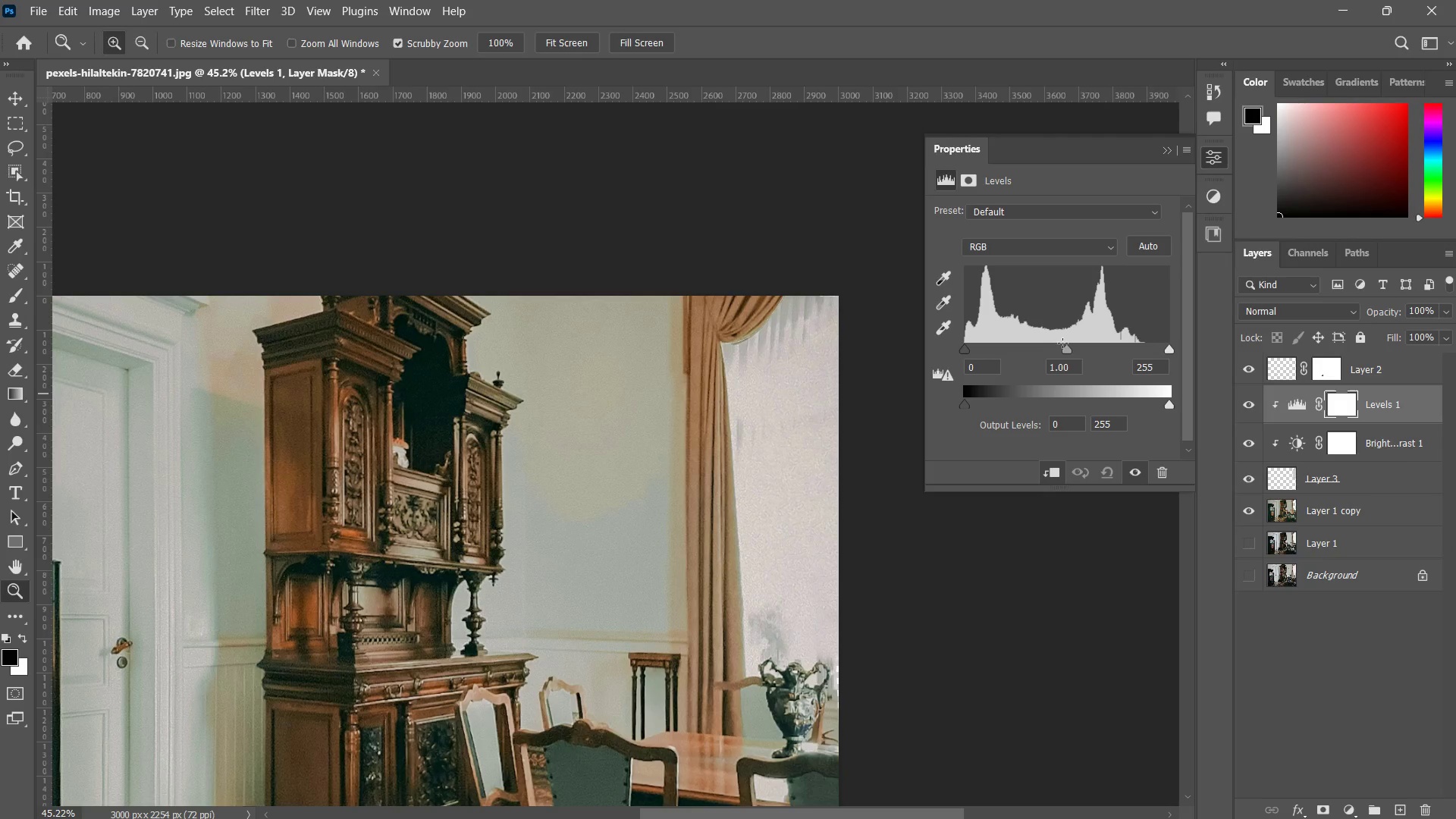 
left_click_drag(start_coordinate=[1065, 348], to_coordinate=[1092, 342])
 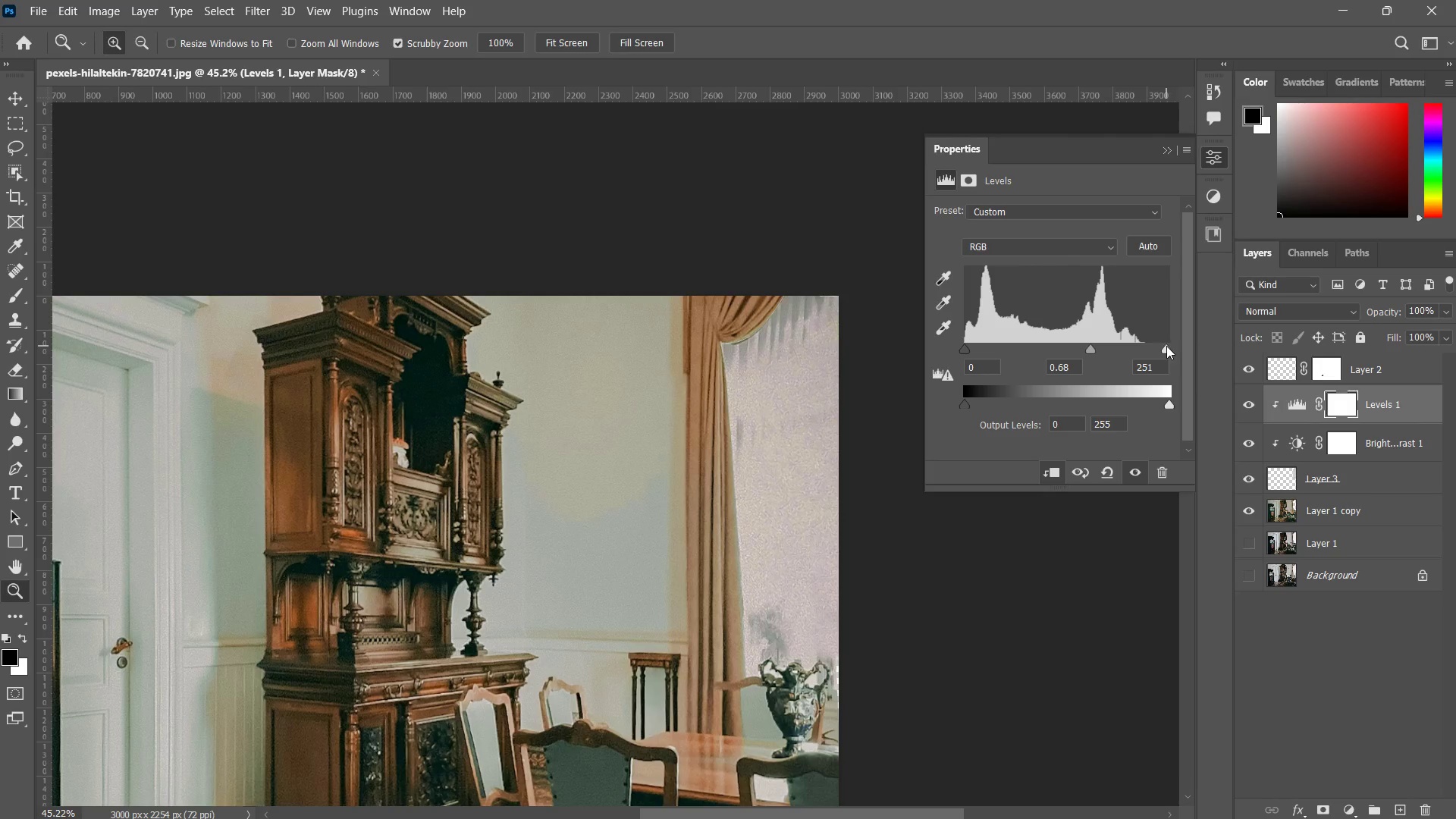 
left_click_drag(start_coordinate=[968, 350], to_coordinate=[975, 350])
 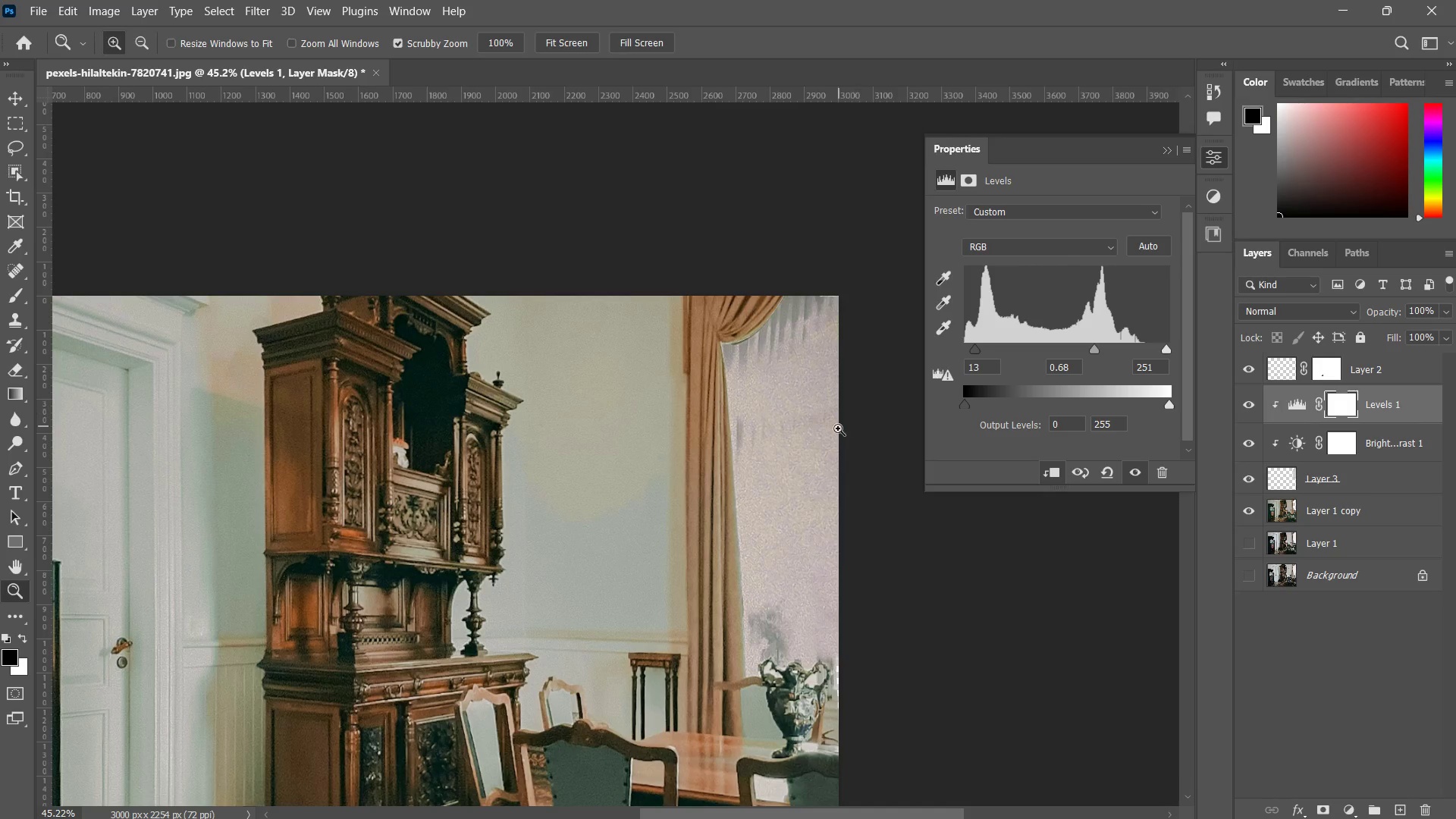 
type(zzzzz)
 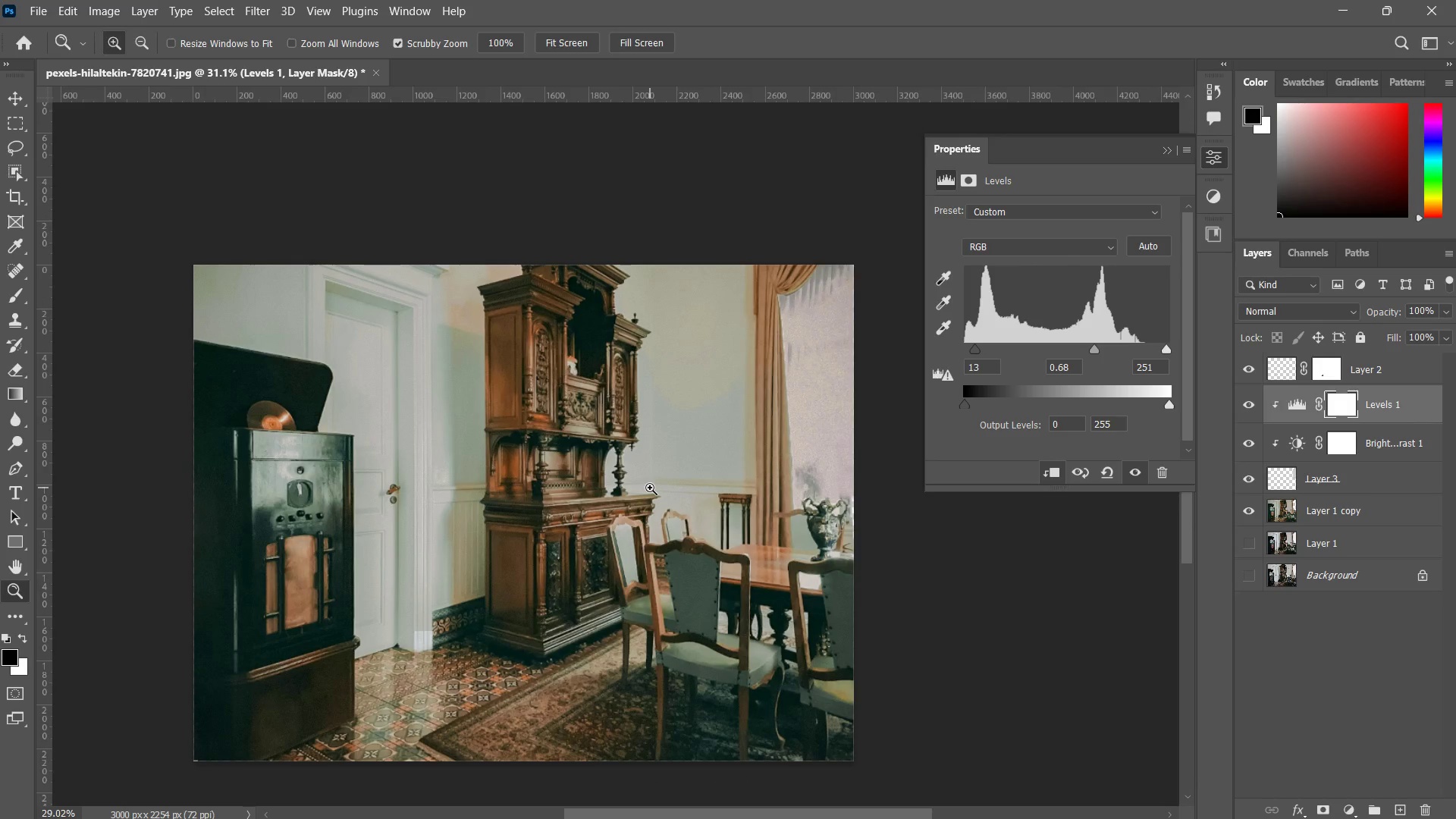 
left_click_drag(start_coordinate=[746, 458], to_coordinate=[714, 497])
 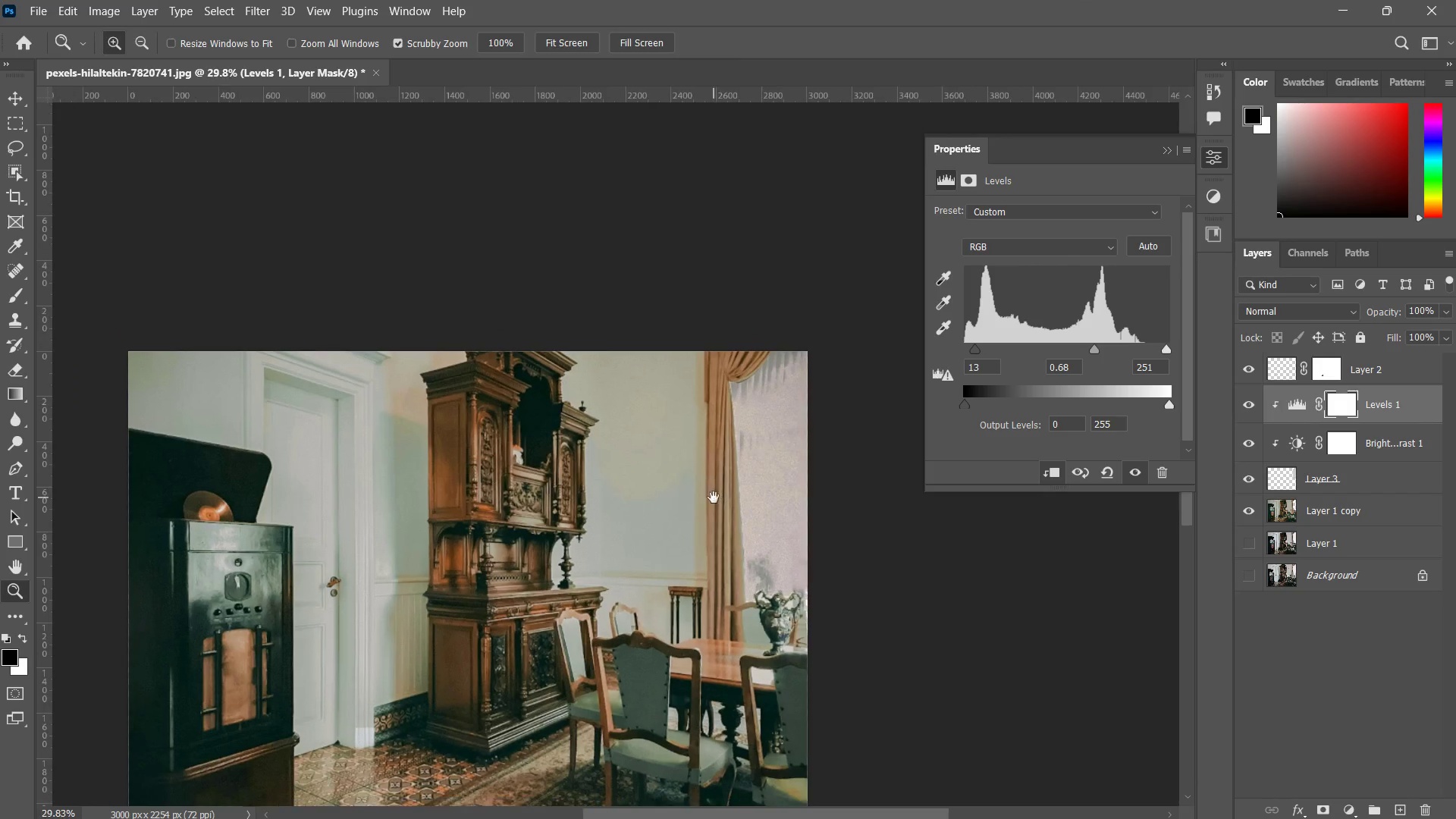 
hold_key(key=Space, duration=0.38)
 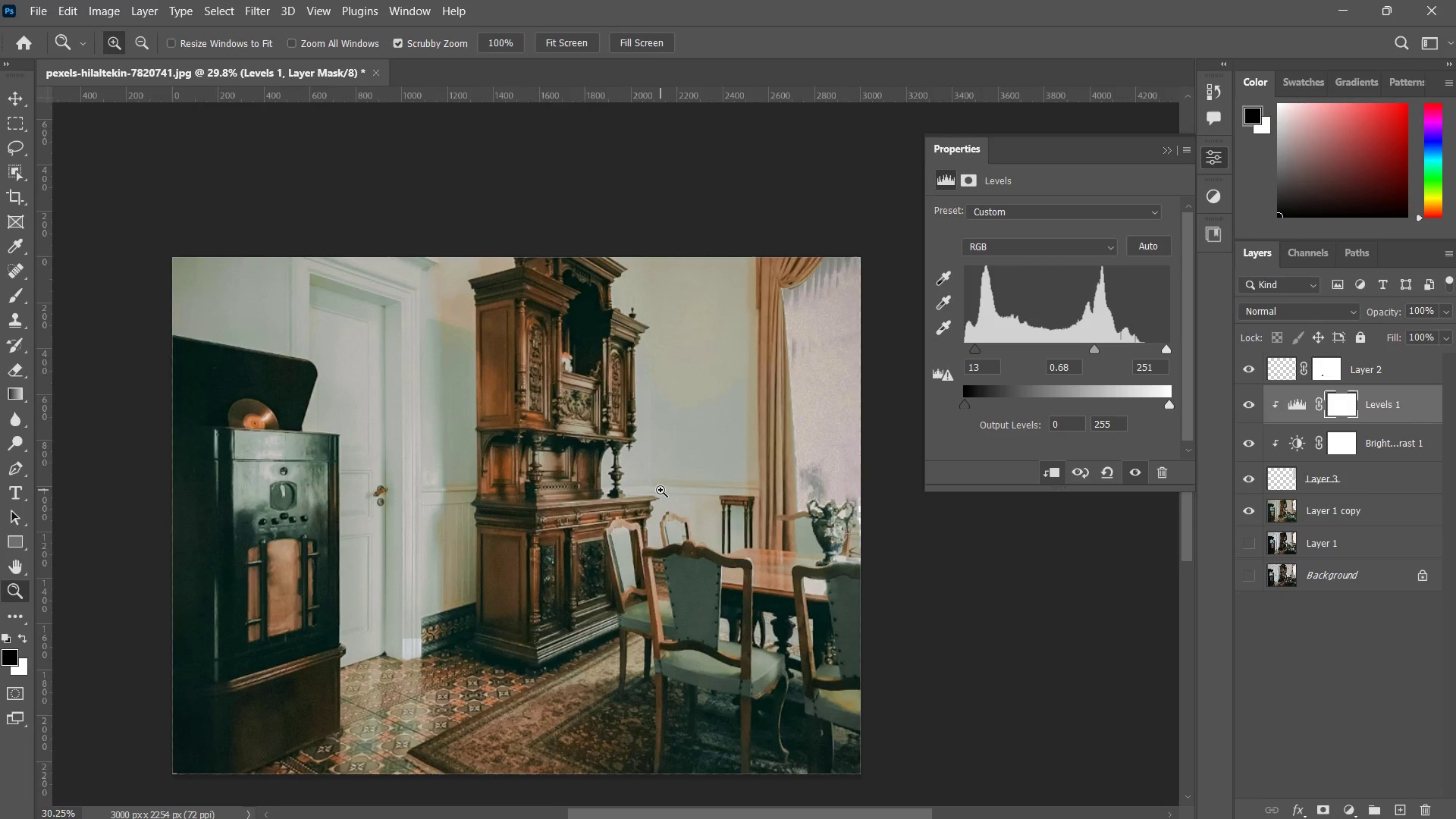 
left_click_drag(start_coordinate=[675, 504], to_coordinate=[701, 457])
 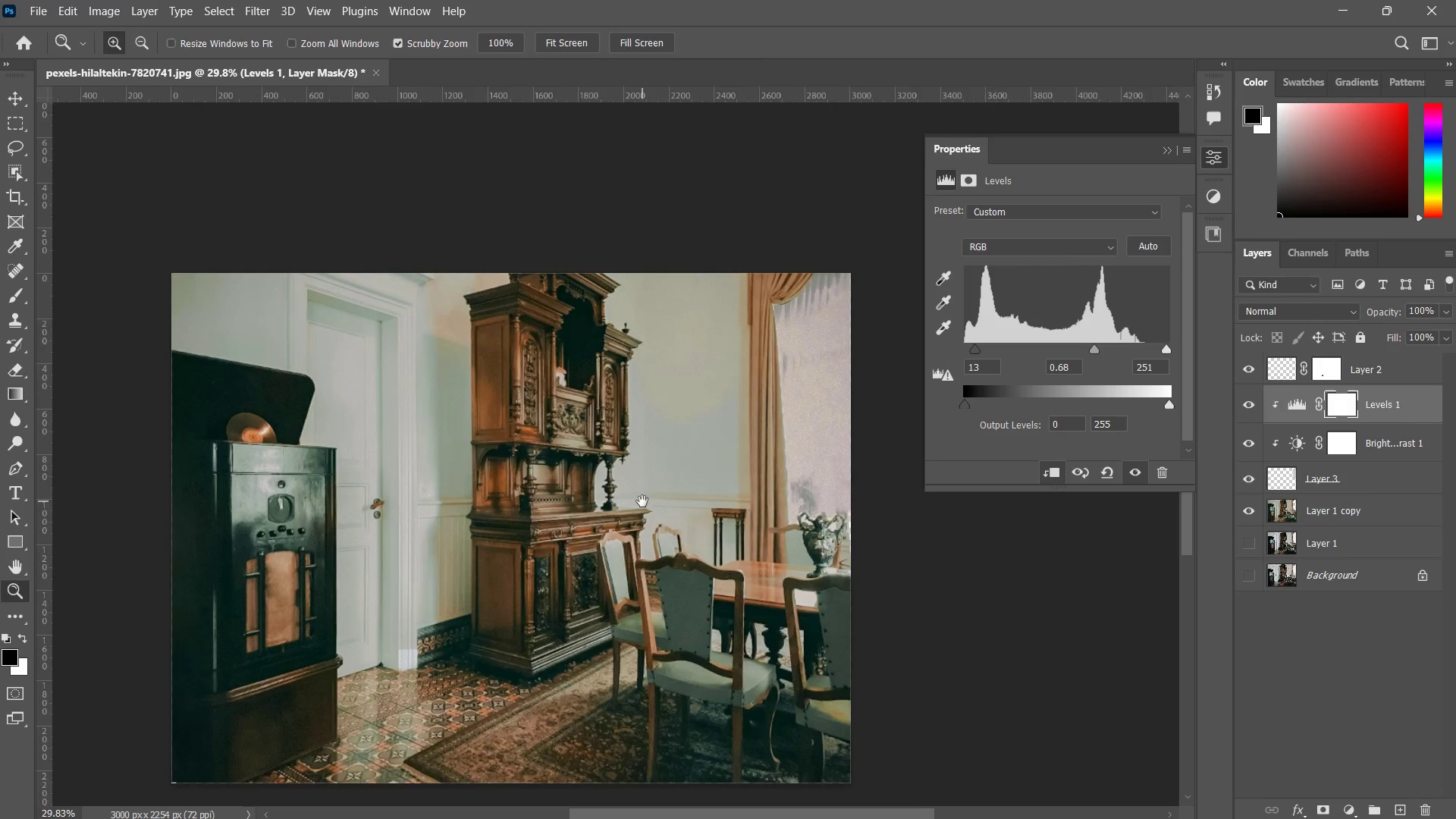 
left_click_drag(start_coordinate=[642, 501], to_coordinate=[662, 488])
 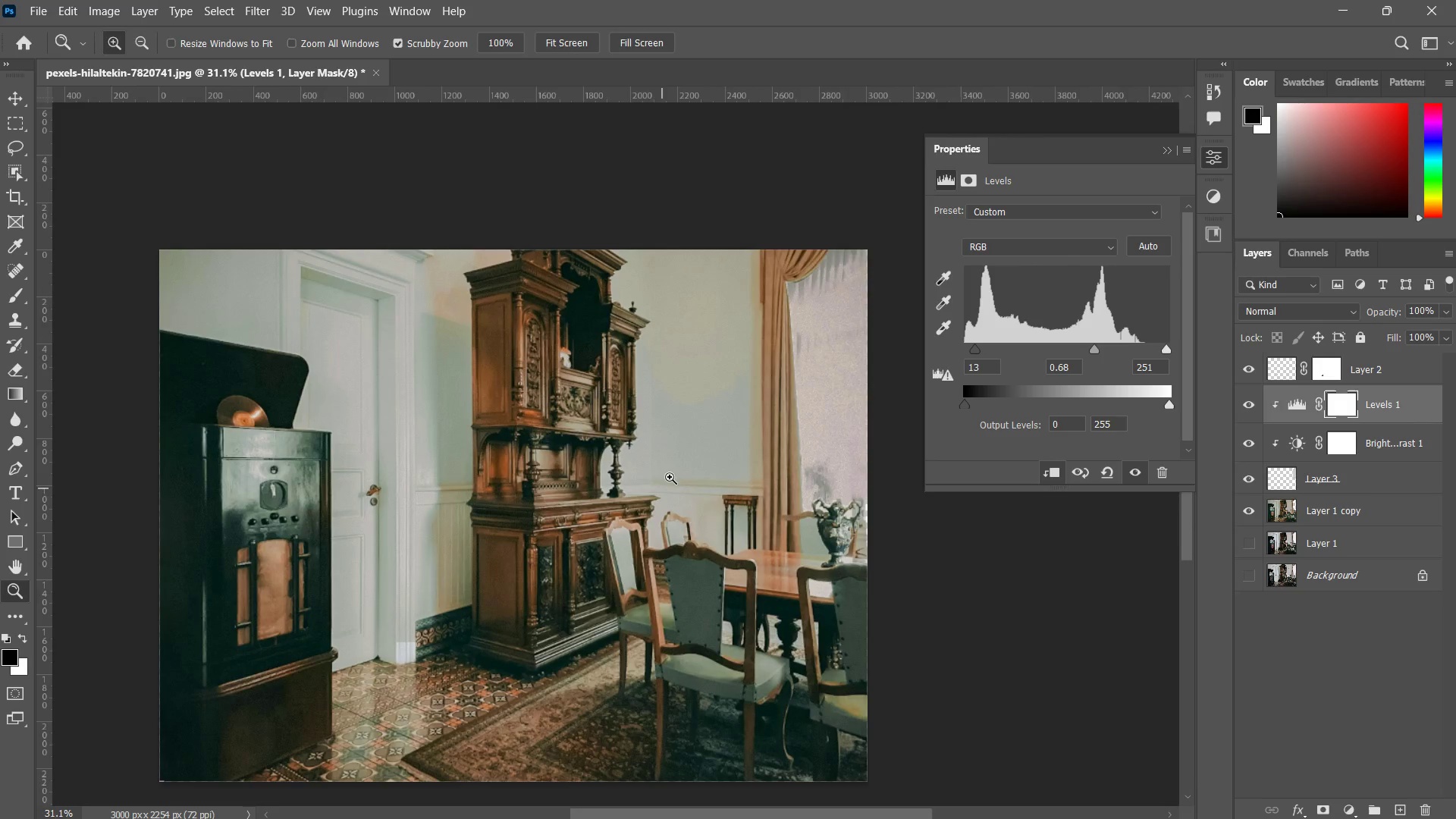 
left_click_drag(start_coordinate=[664, 477], to_coordinate=[657, 488])
 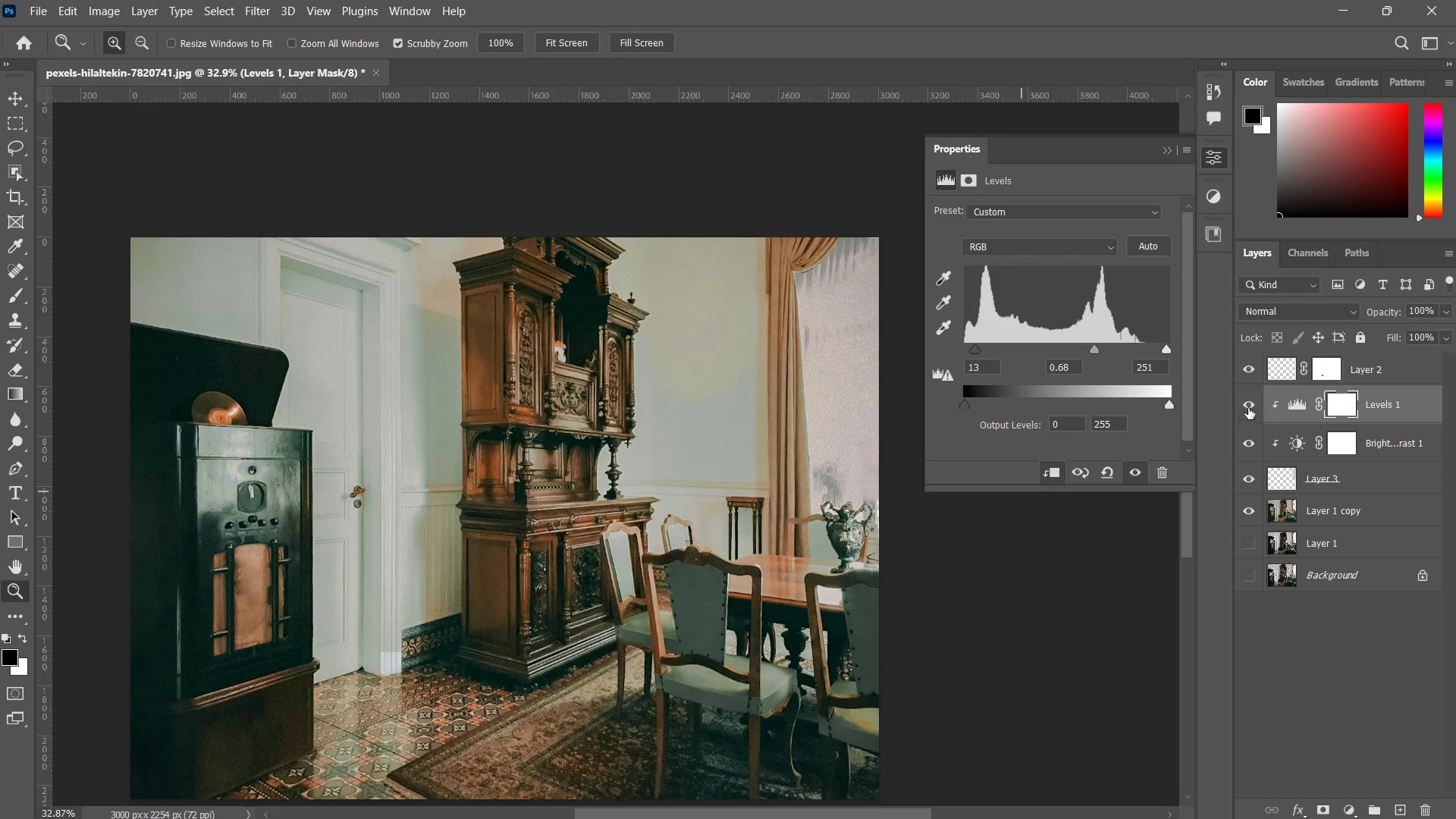 
left_click([1250, 406])
 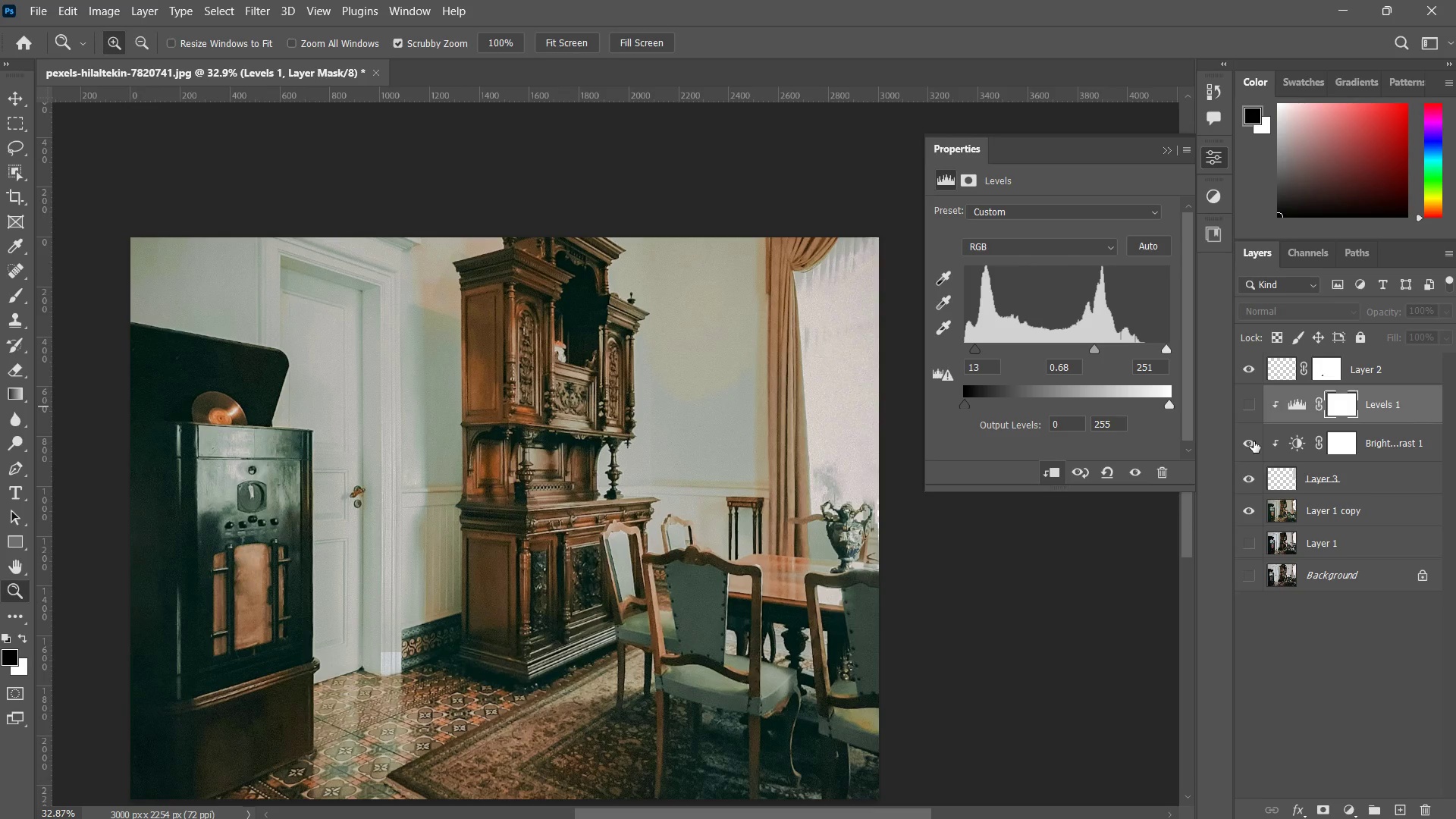 
left_click([1252, 447])
 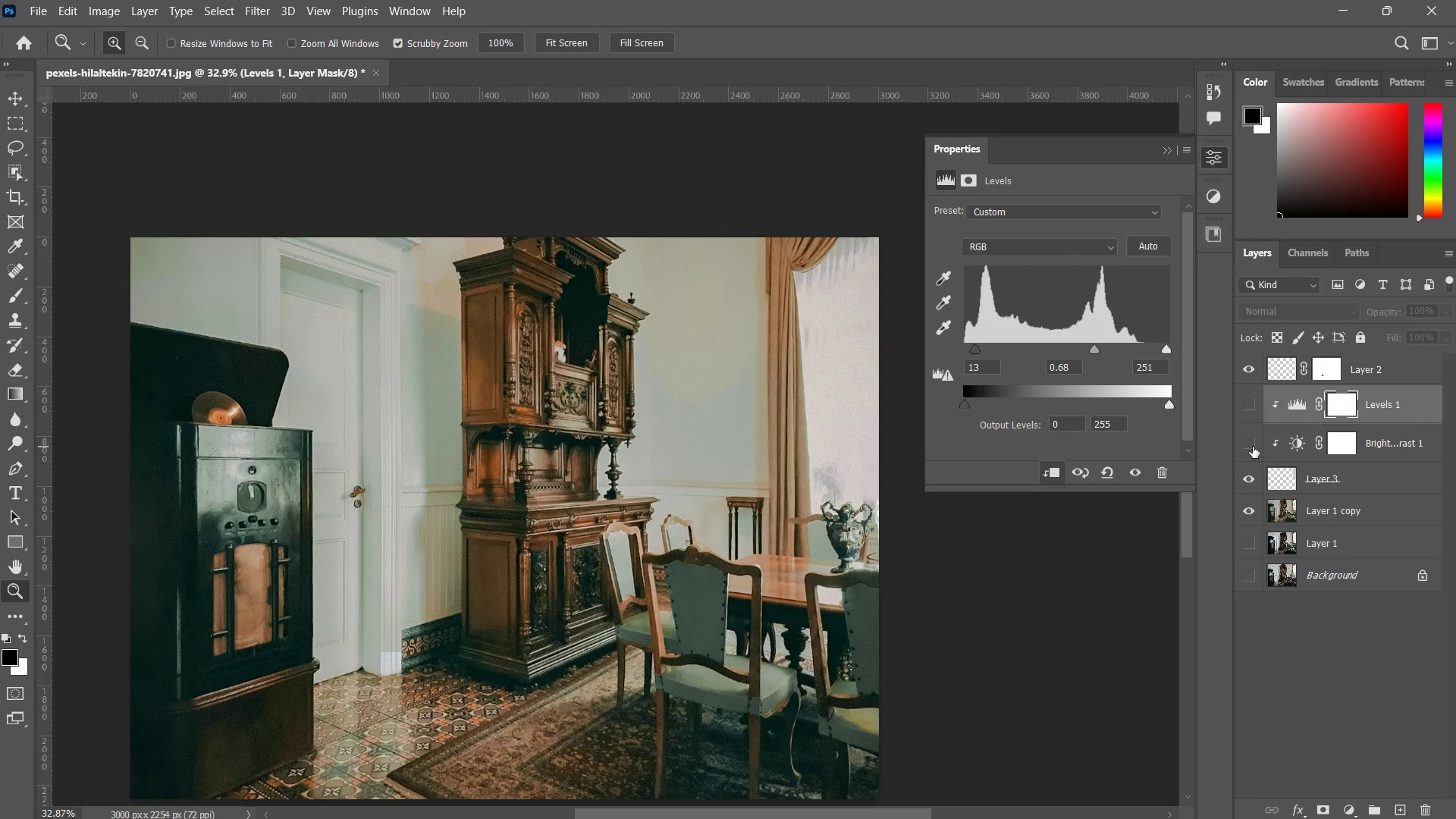 
left_click([1253, 447])
 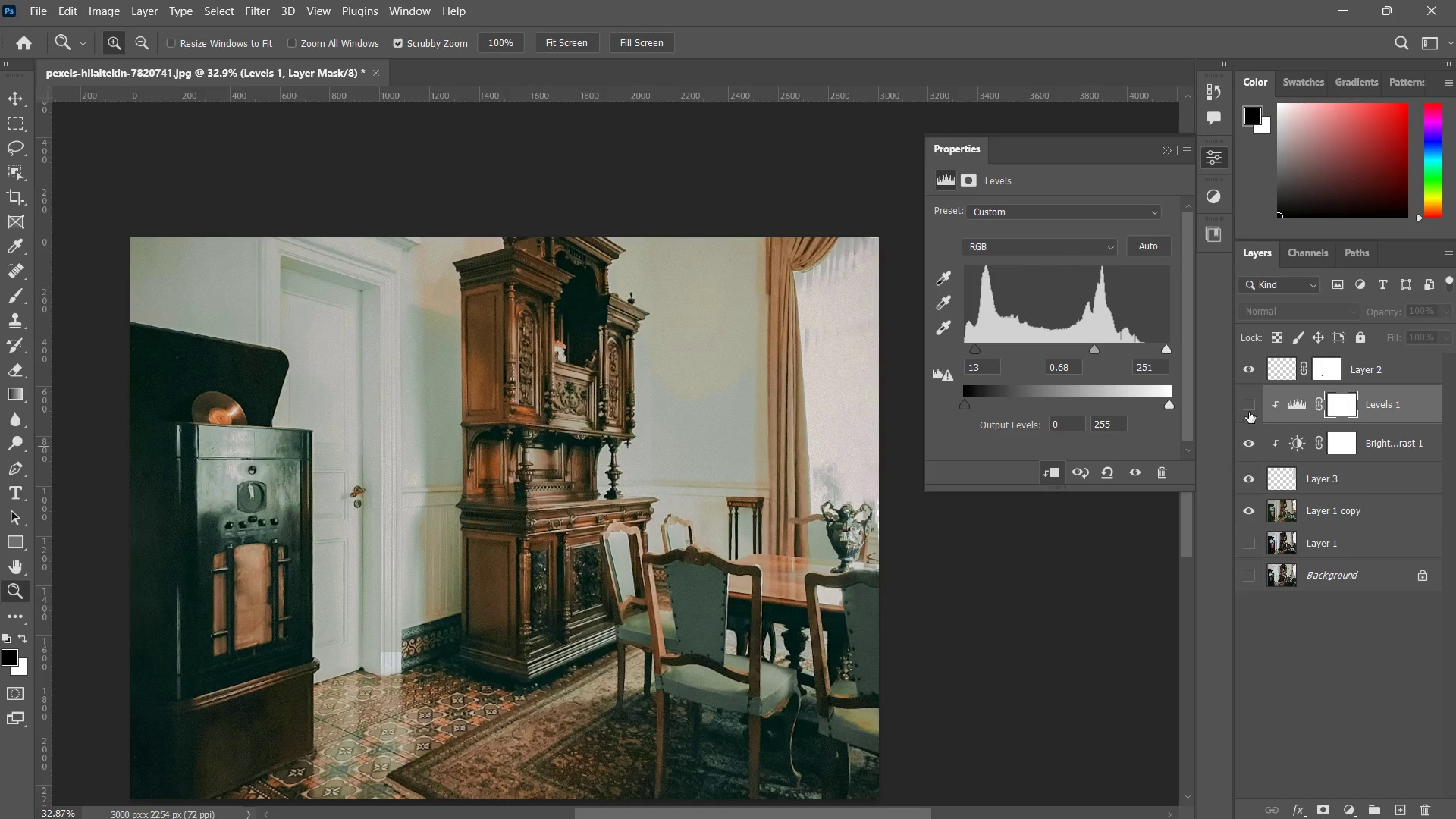 
left_click([1254, 400])
 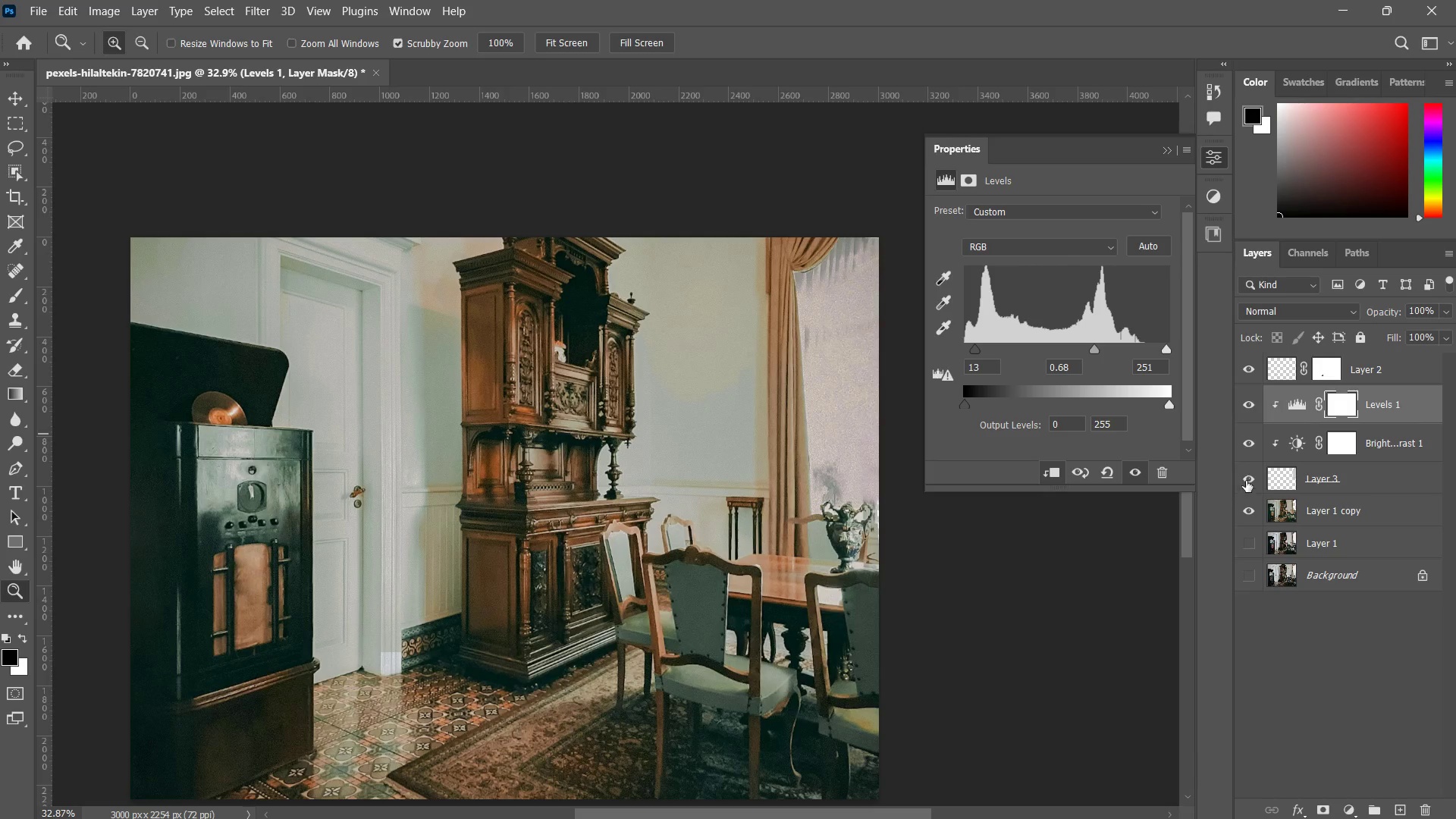 
left_click([1246, 479])
 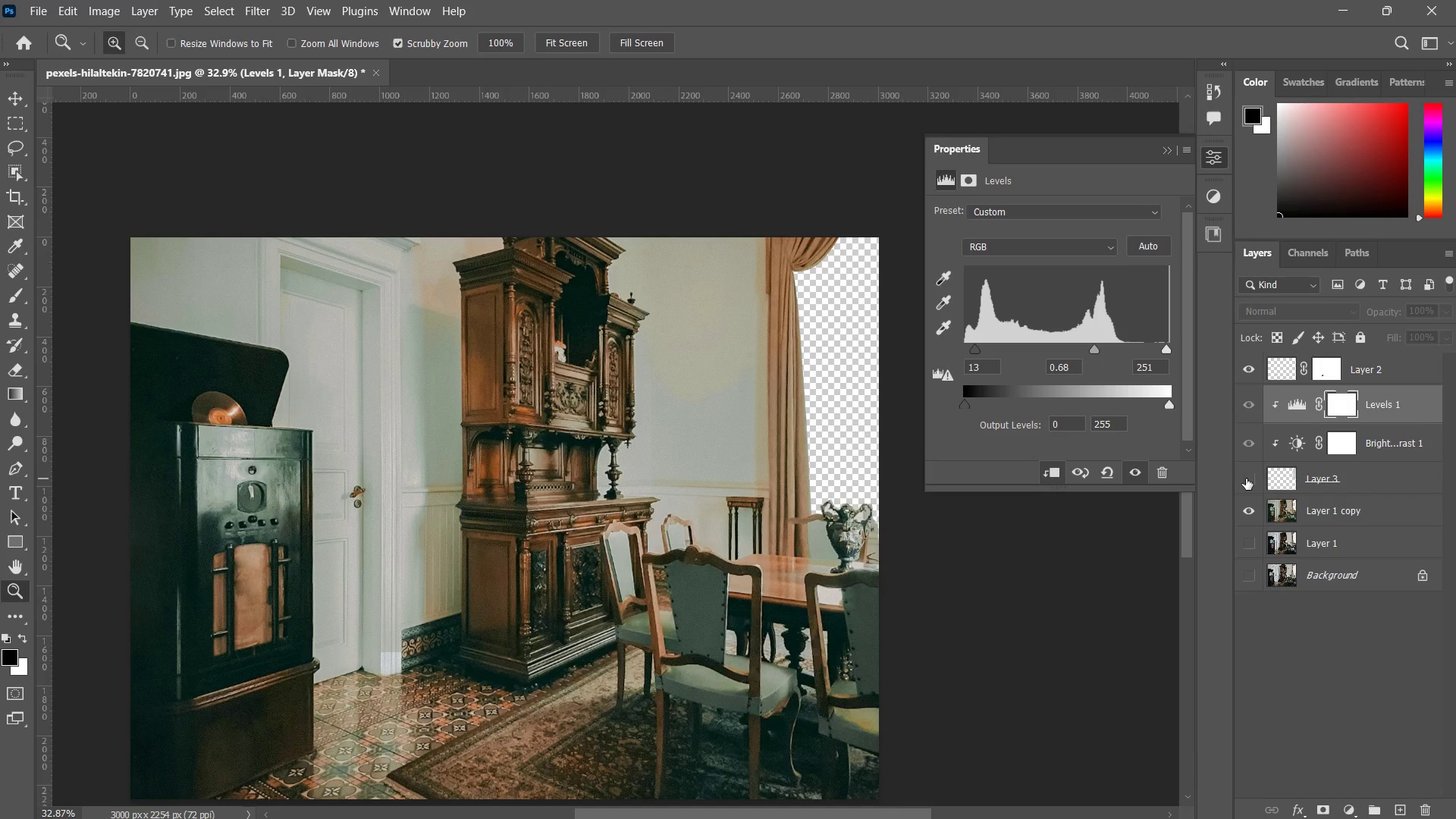 
left_click([1247, 477])
 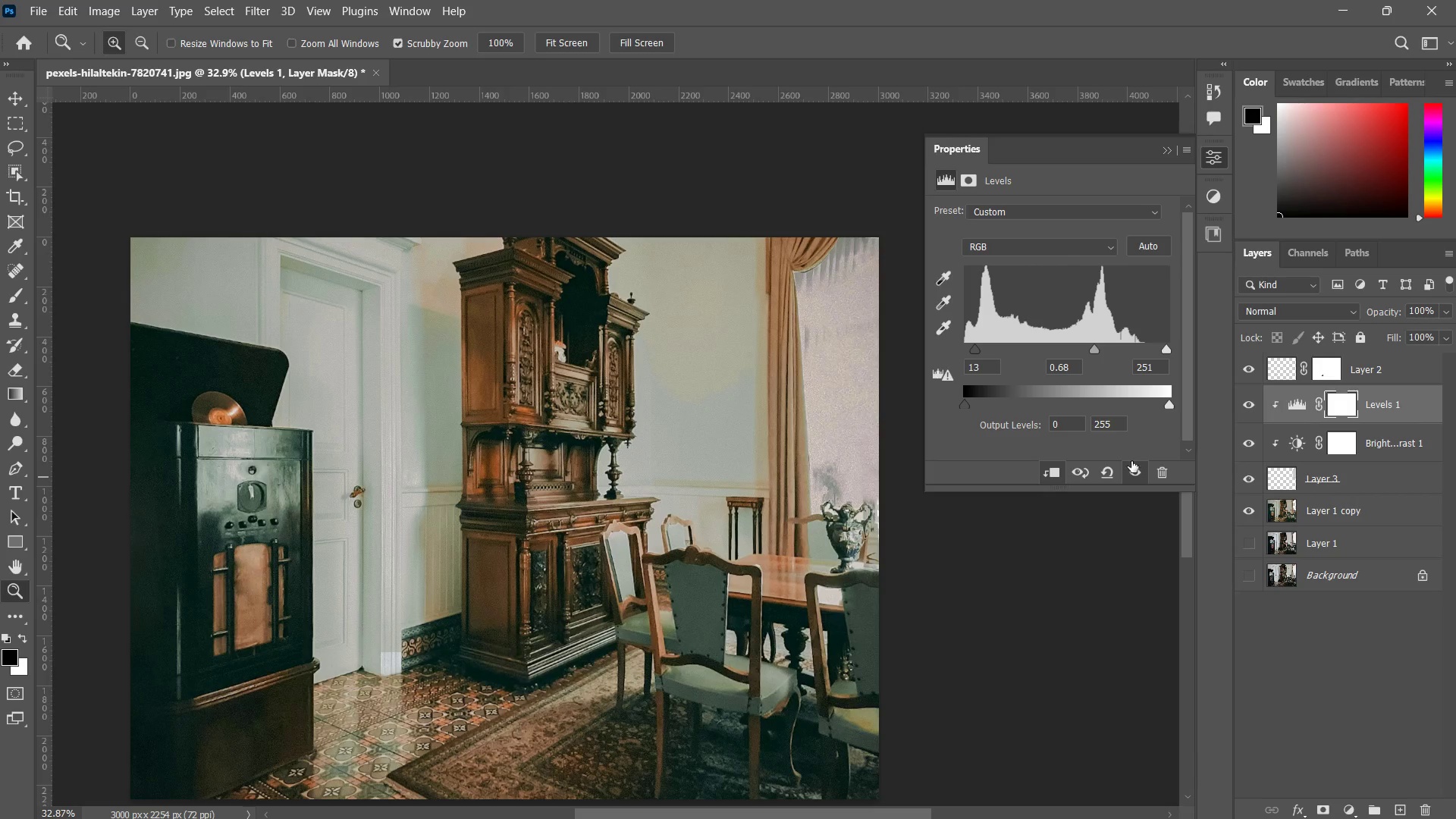 
type(zzz)
 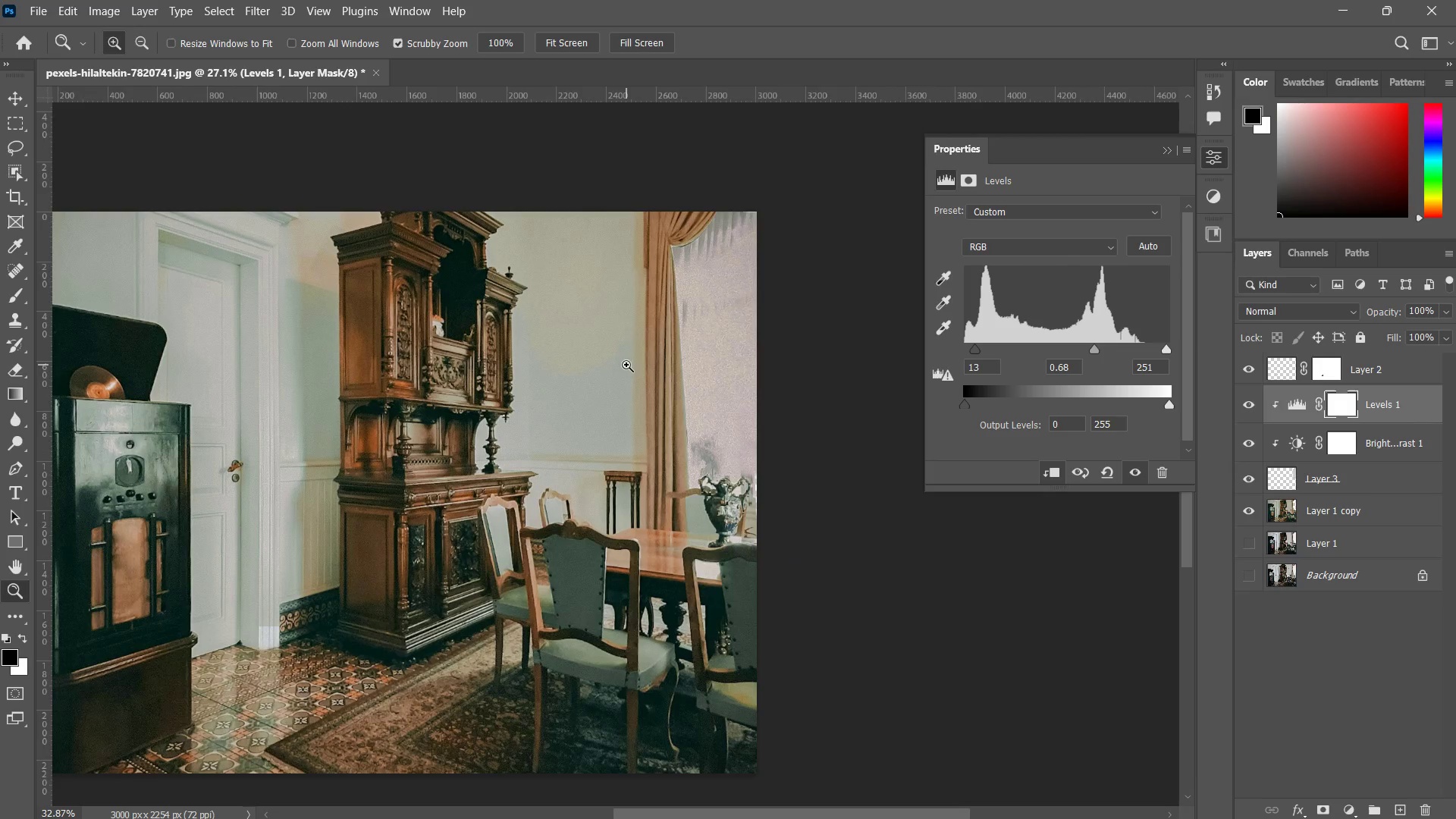 
left_click_drag(start_coordinate=[670, 394], to_coordinate=[648, 406])
 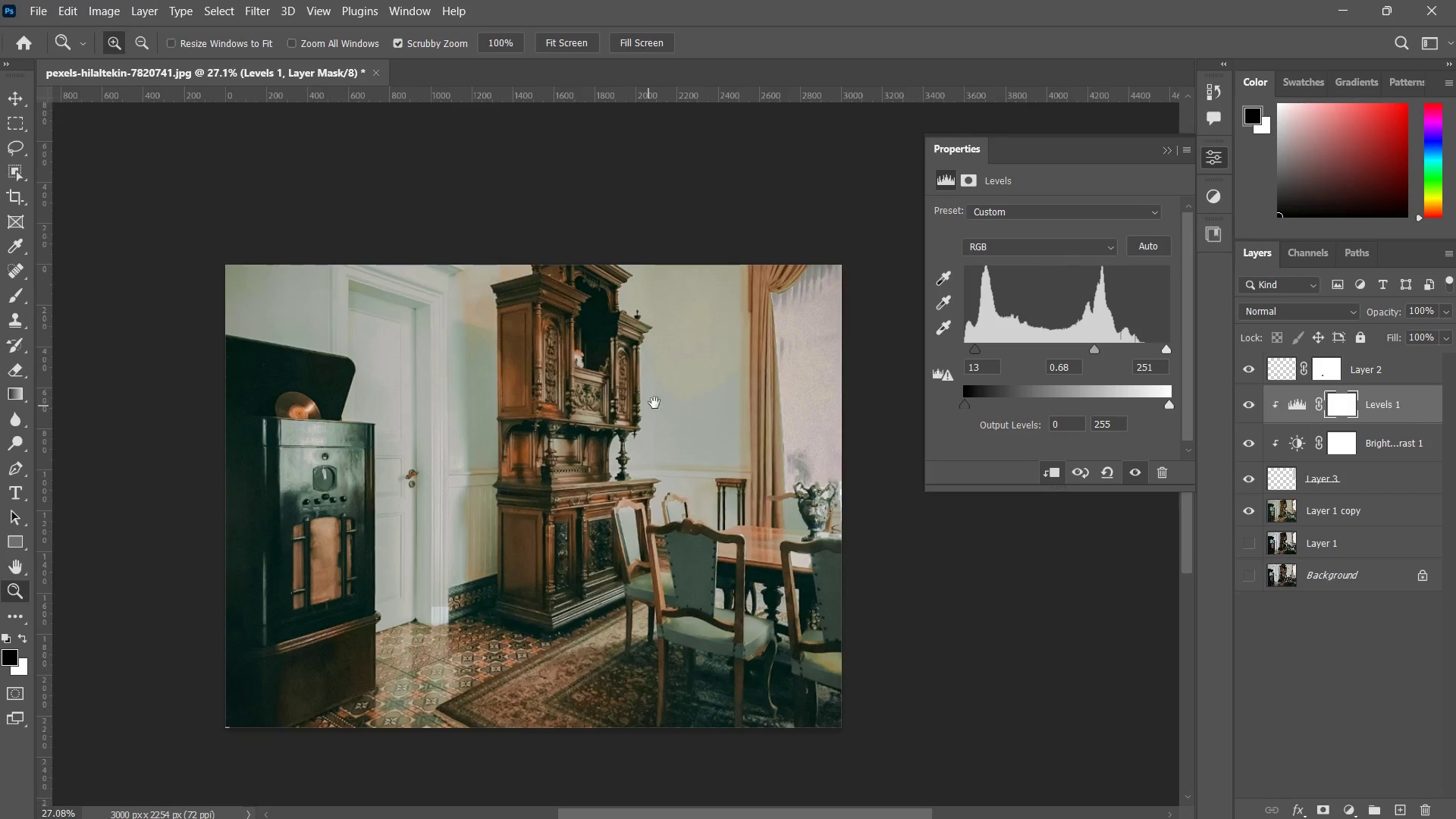 
hold_key(key=Space, duration=0.52)
 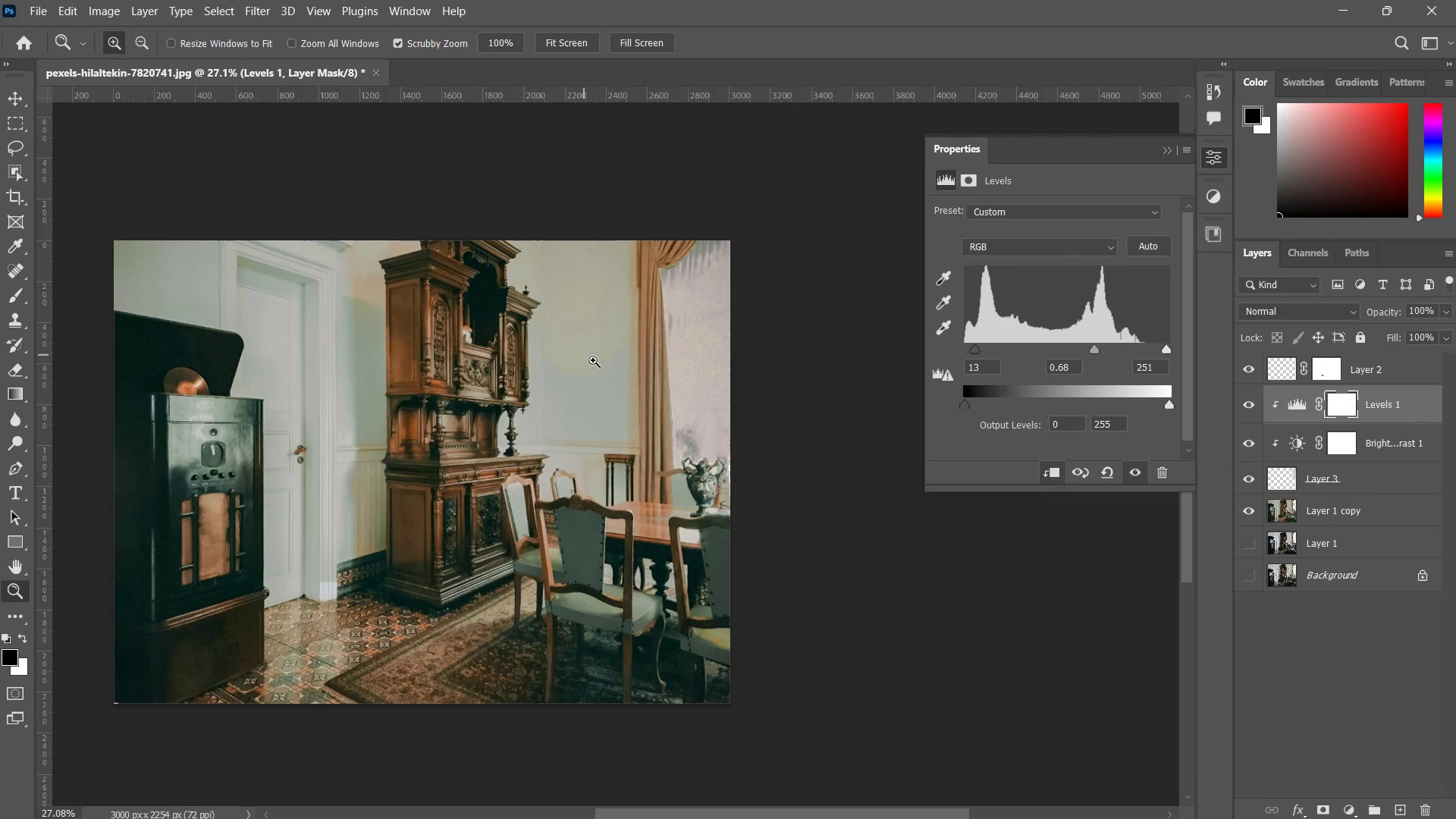 
left_click_drag(start_coordinate=[613, 392], to_coordinate=[516, 373])
 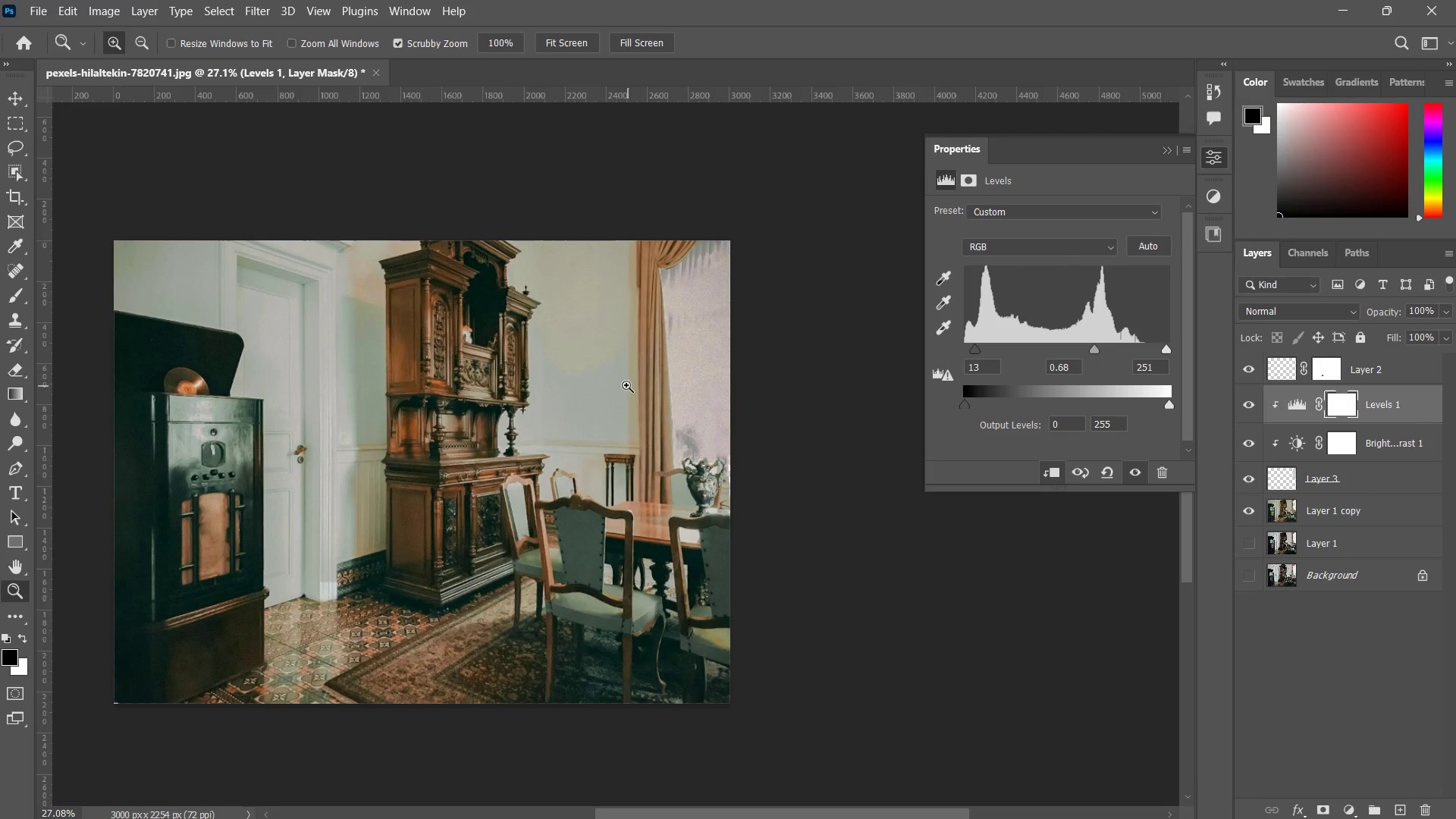 
left_click_drag(start_coordinate=[606, 375], to_coordinate=[626, 365])
 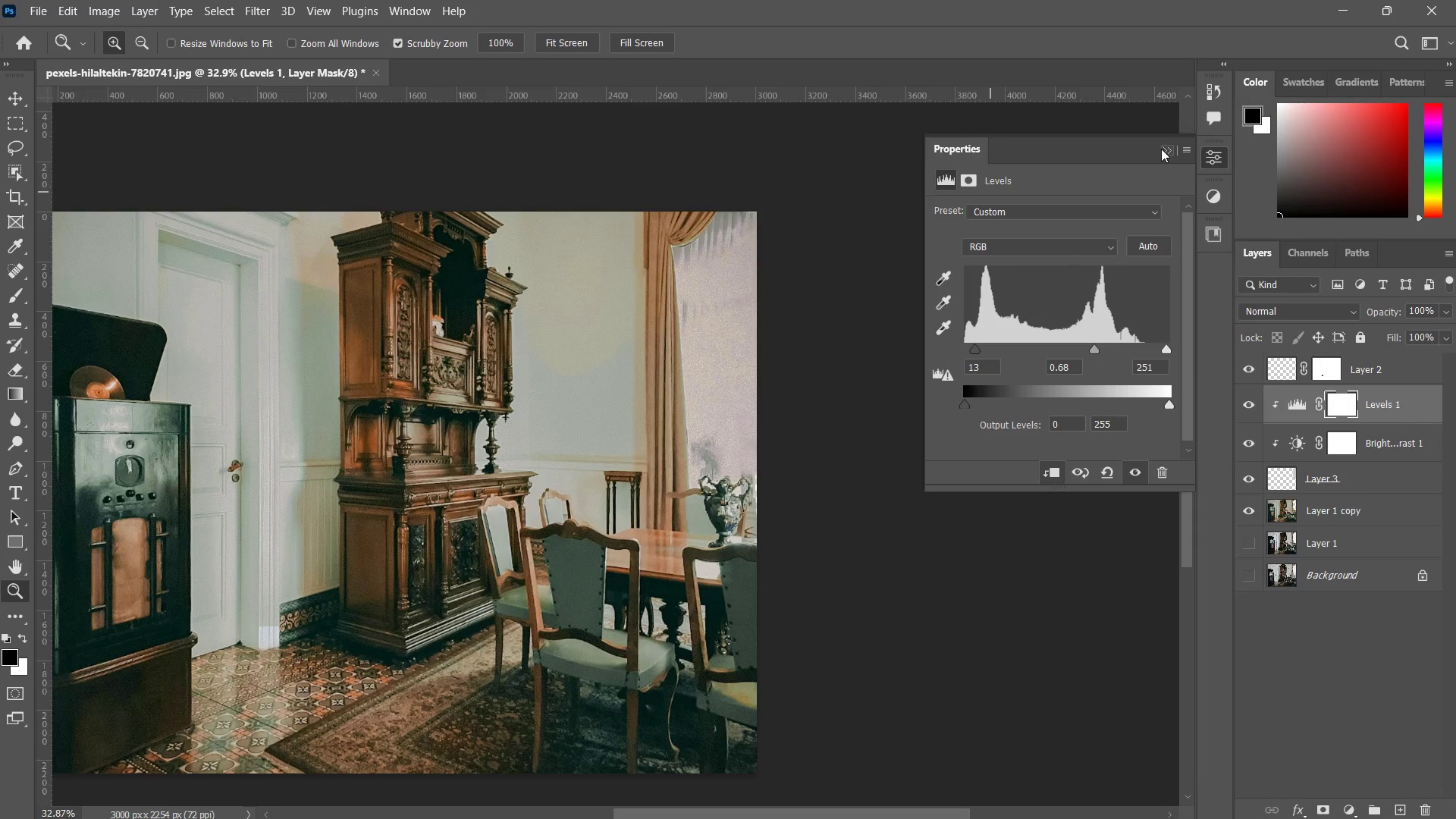 
left_click([1161, 149])
 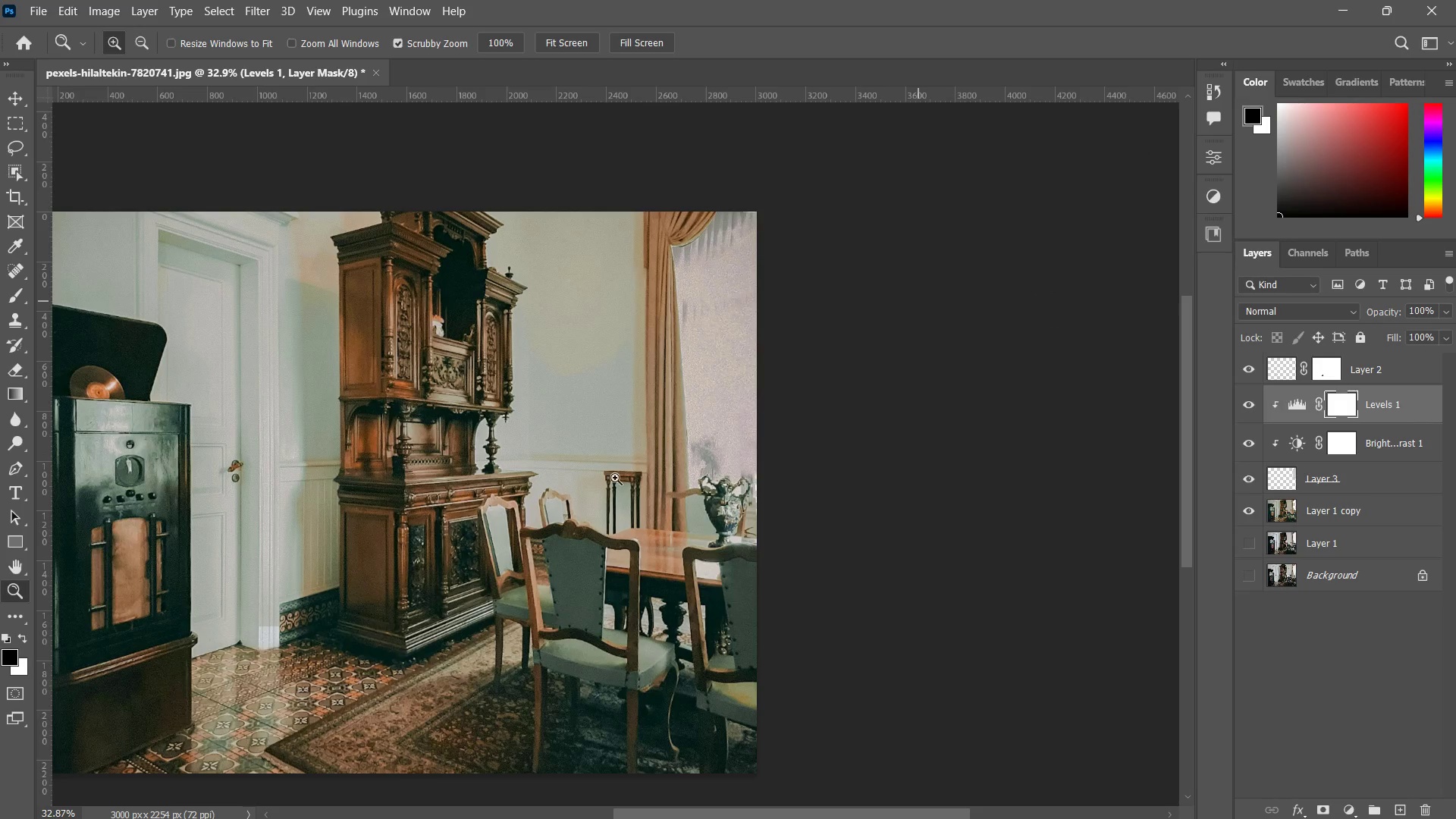 
type(zzzzz z zzzz)
 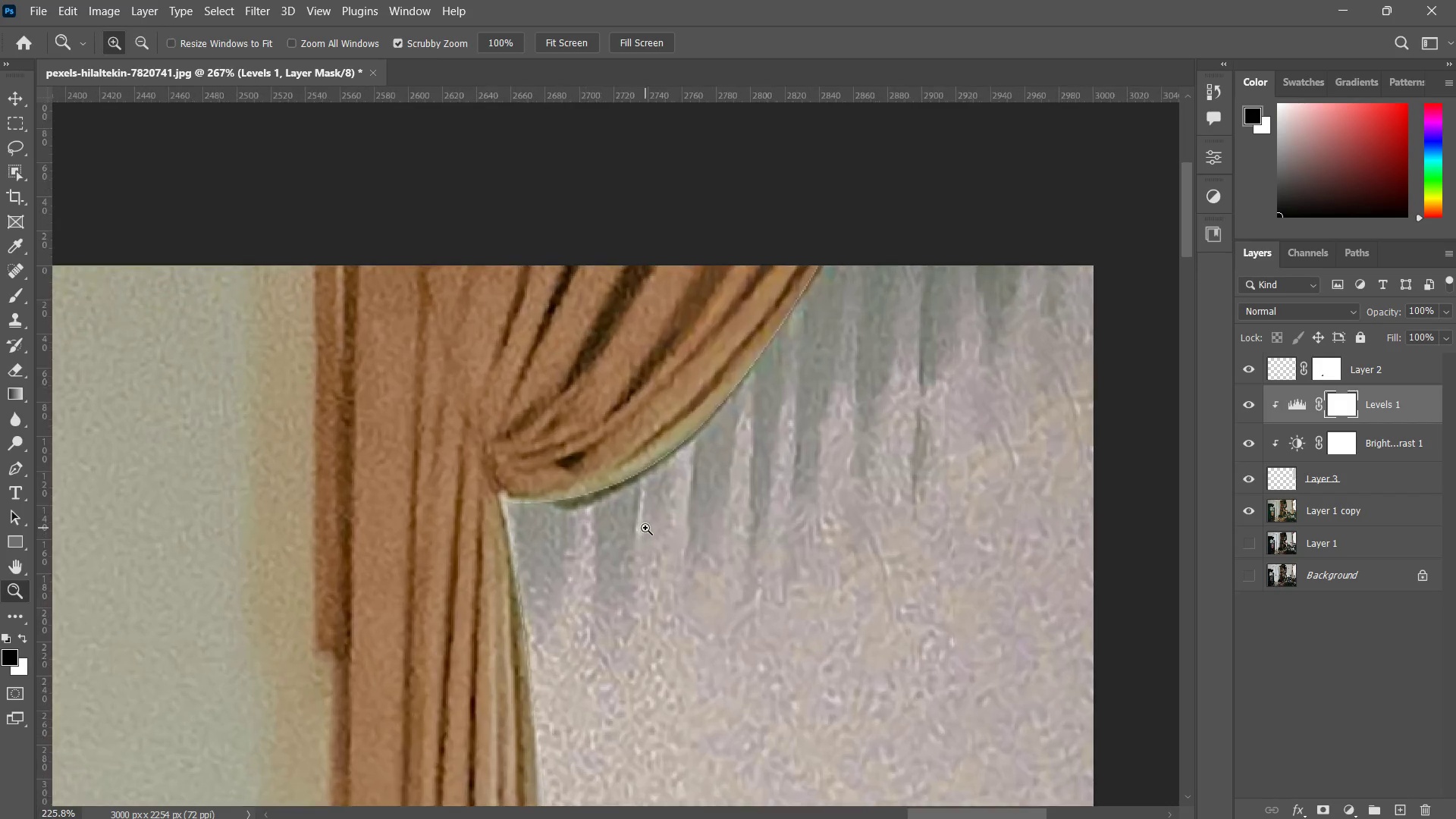 
left_click_drag(start_coordinate=[599, 443], to_coordinate=[586, 466])
 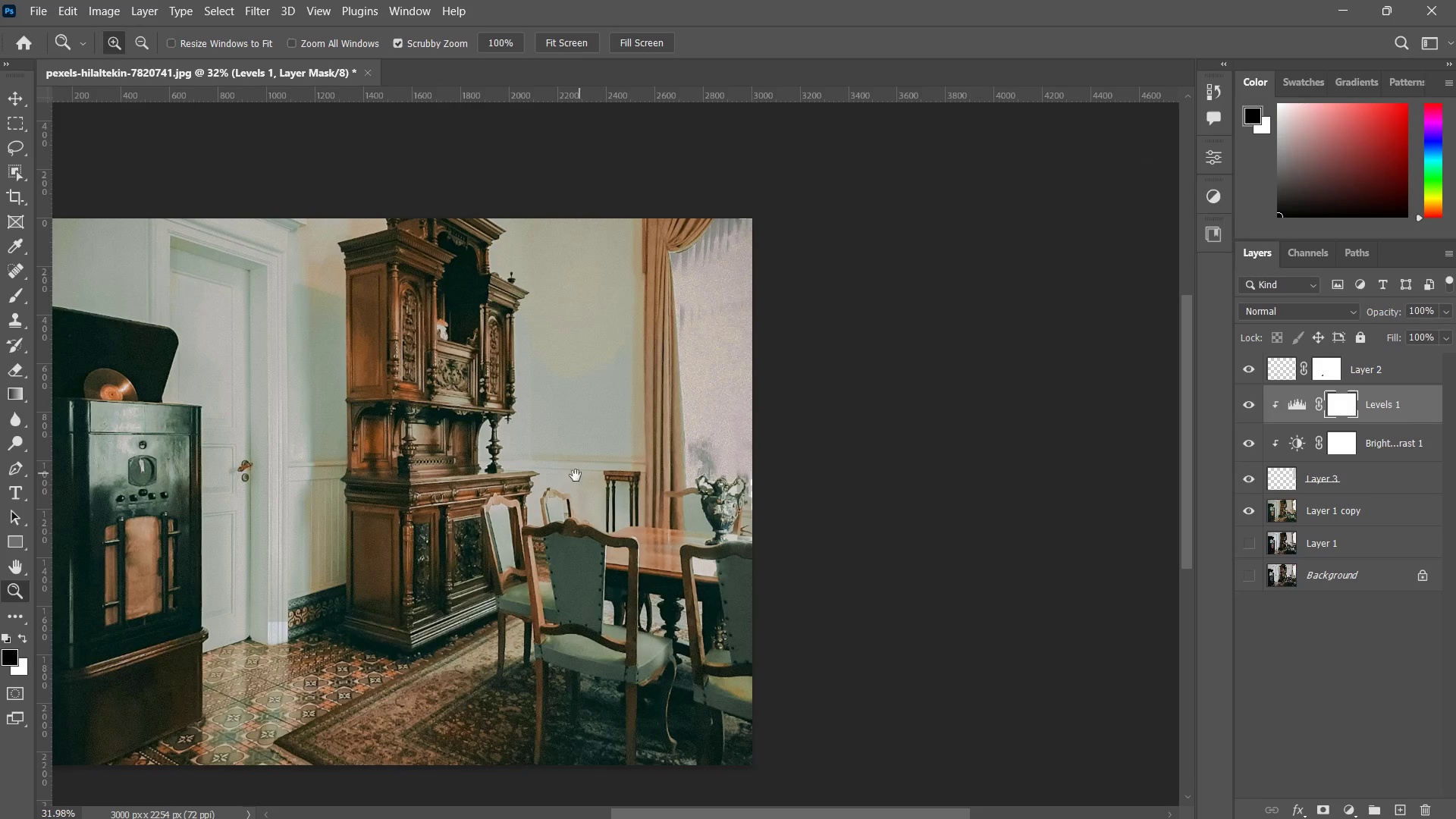 
left_click_drag(start_coordinate=[505, 453], to_coordinate=[605, 446])
 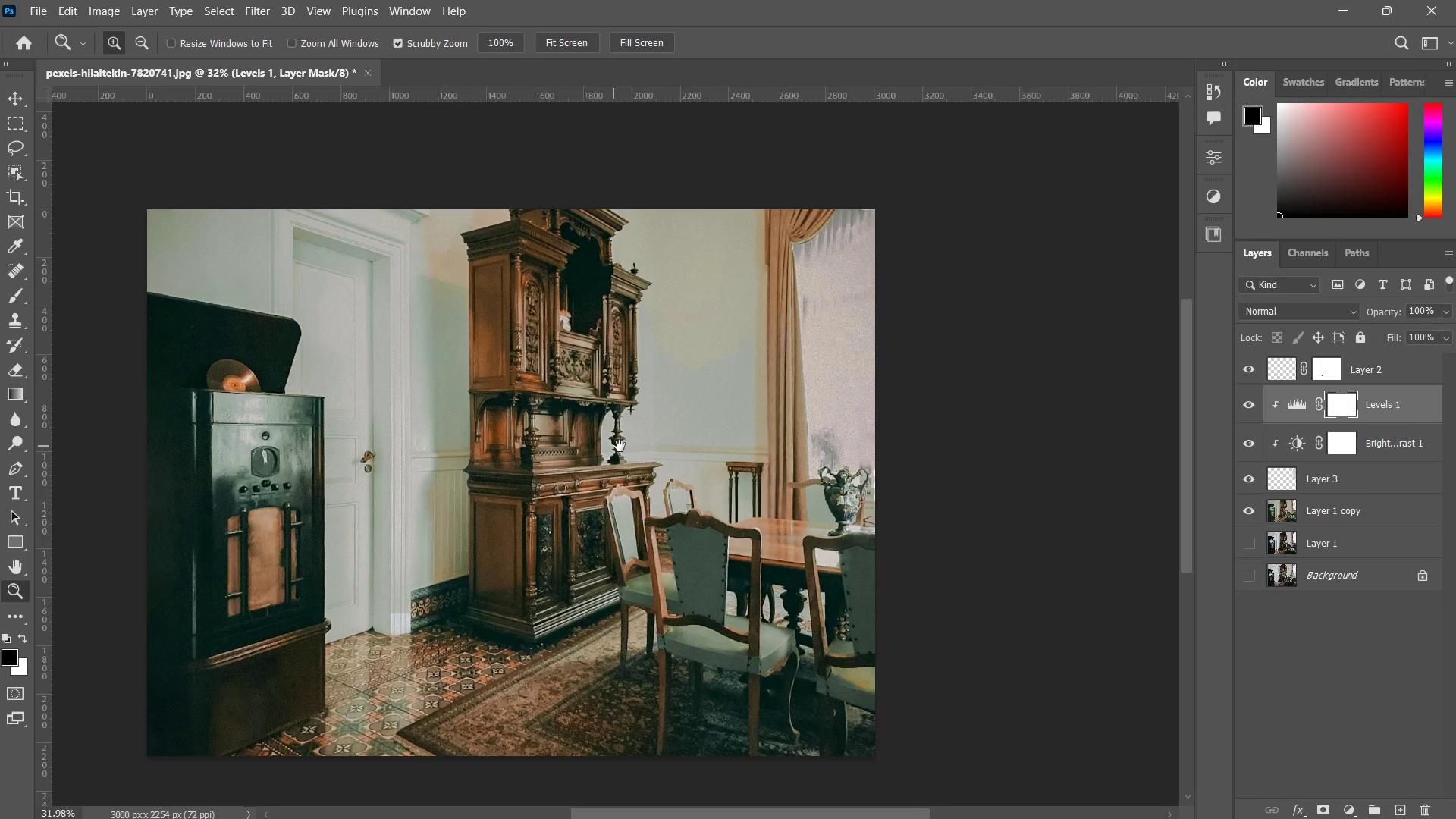 
left_click_drag(start_coordinate=[684, 450], to_coordinate=[714, 435])
 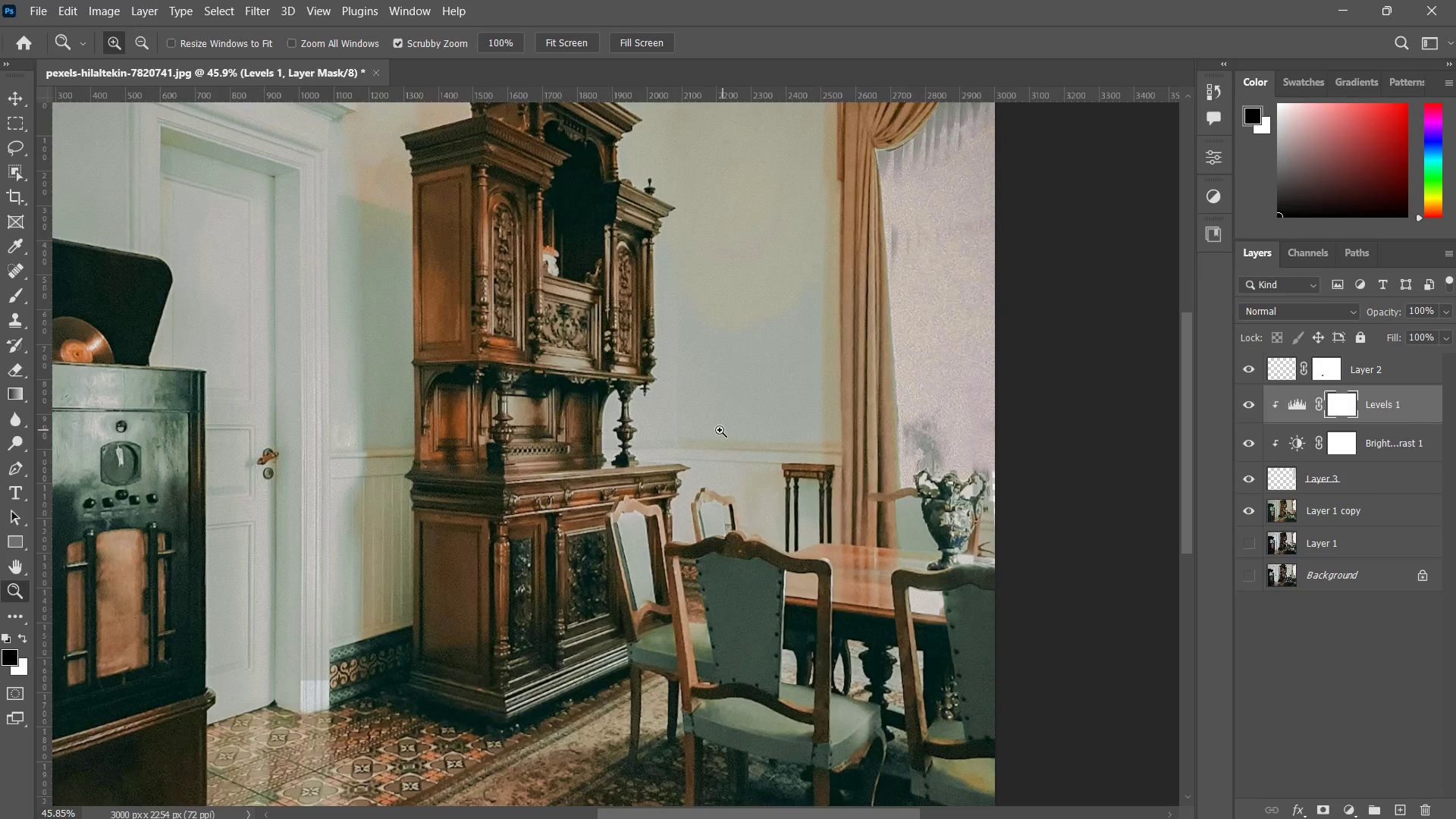 
left_click_drag(start_coordinate=[717, 430], to_coordinate=[700, 438])
 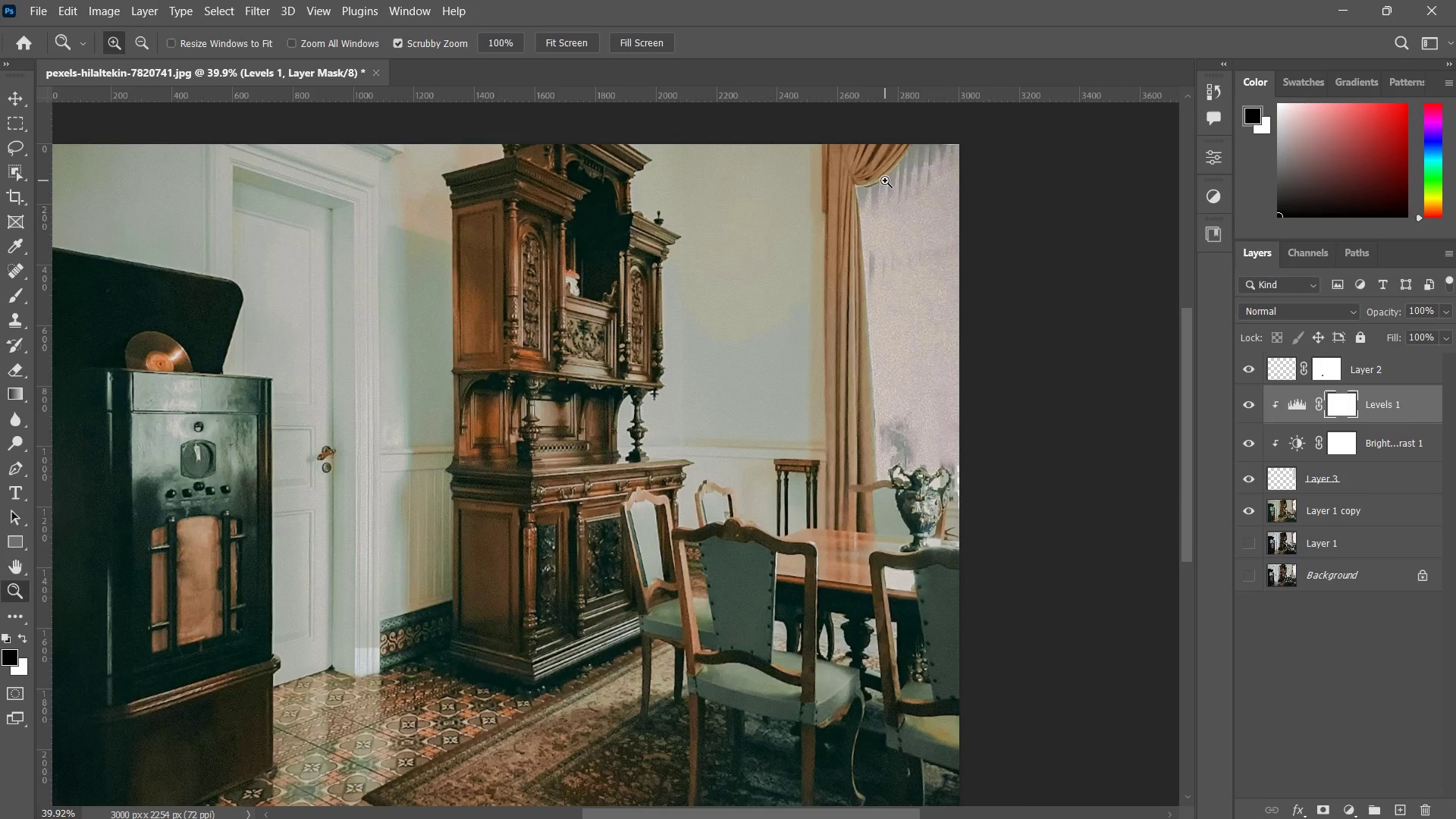 
left_click_drag(start_coordinate=[885, 180], to_coordinate=[980, 124])
 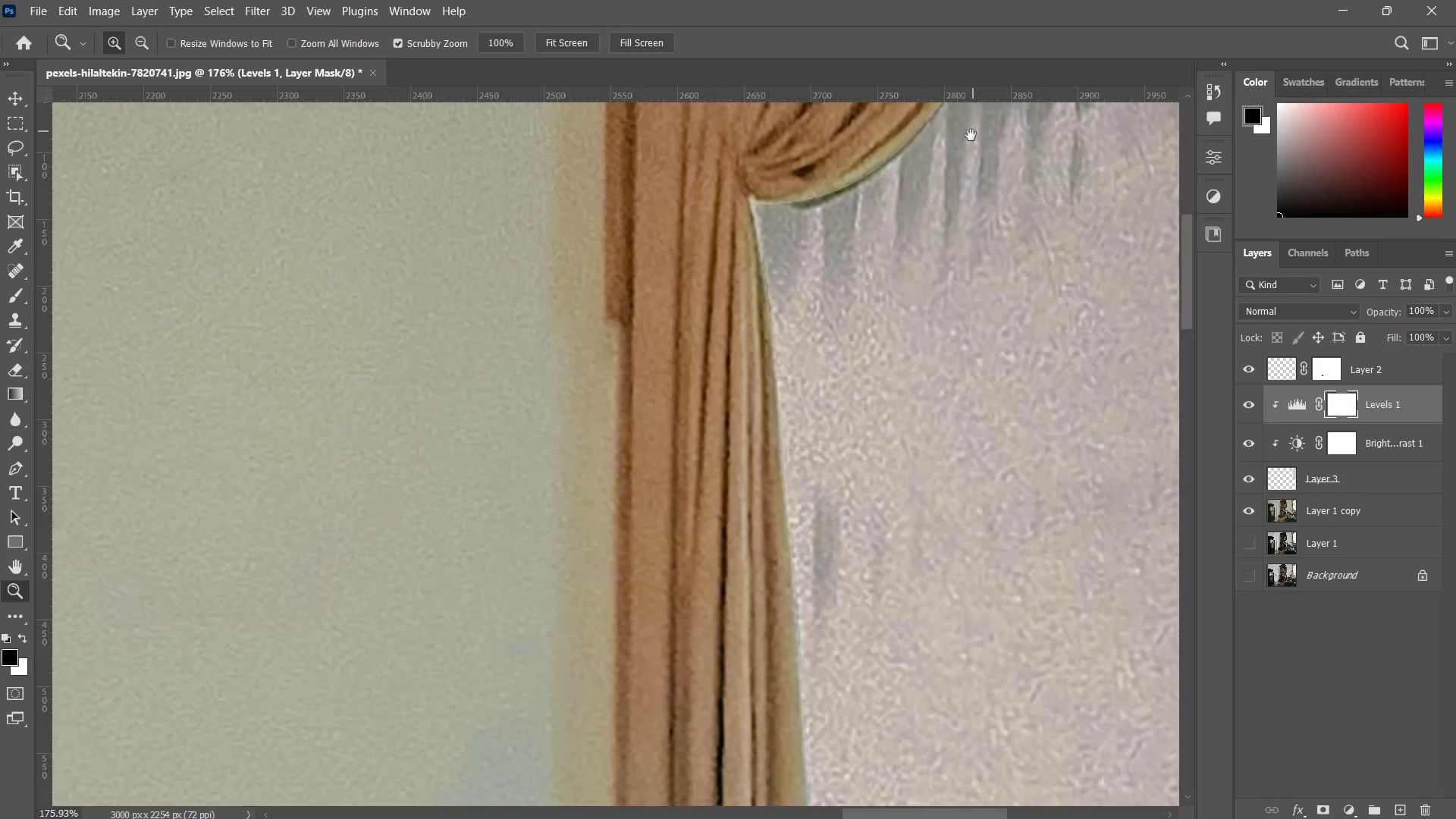 
left_click_drag(start_coordinate=[953, 165], to_coordinate=[814, 325])
 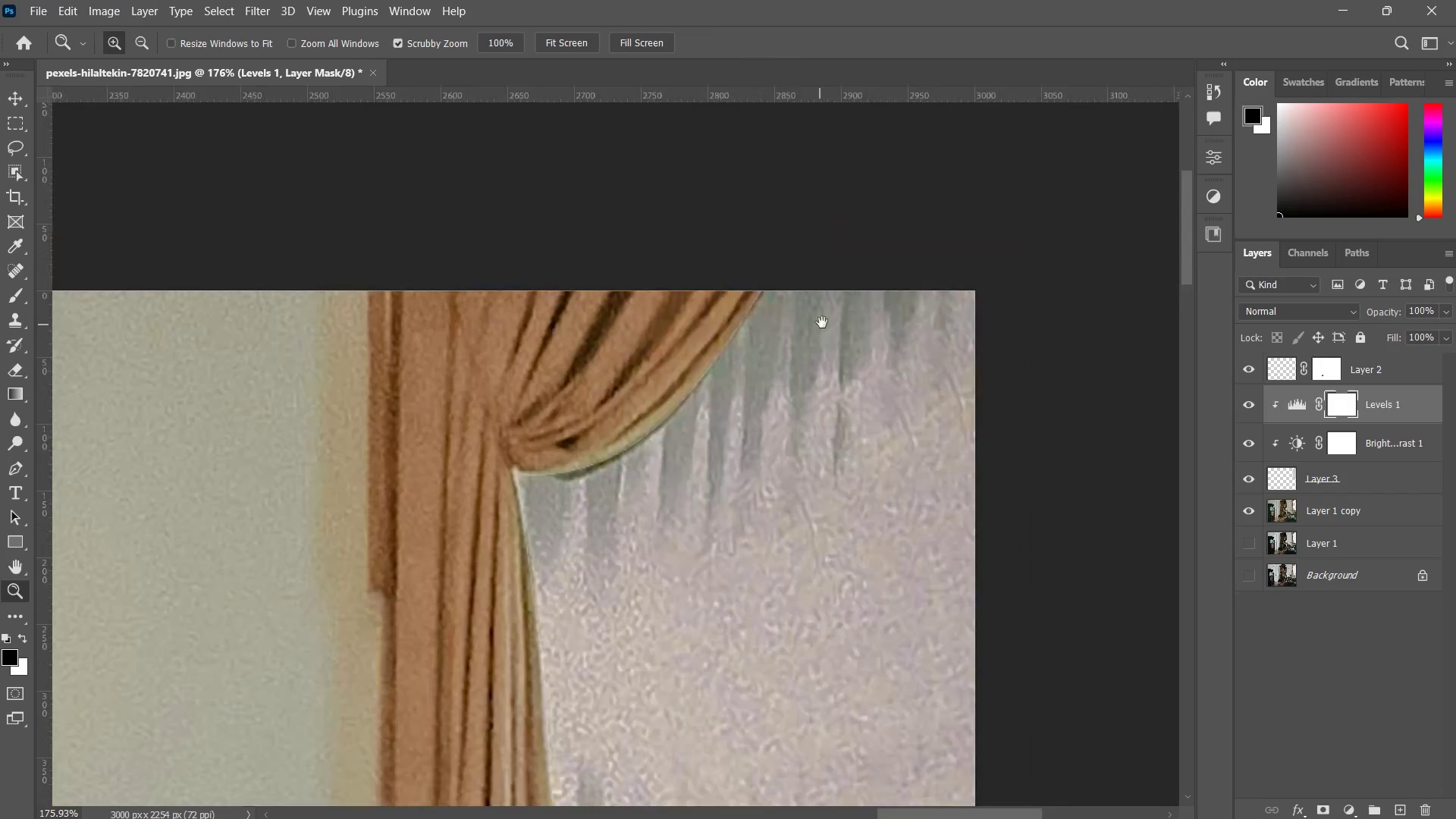 
left_click_drag(start_coordinate=[824, 322], to_coordinate=[851, 281])
 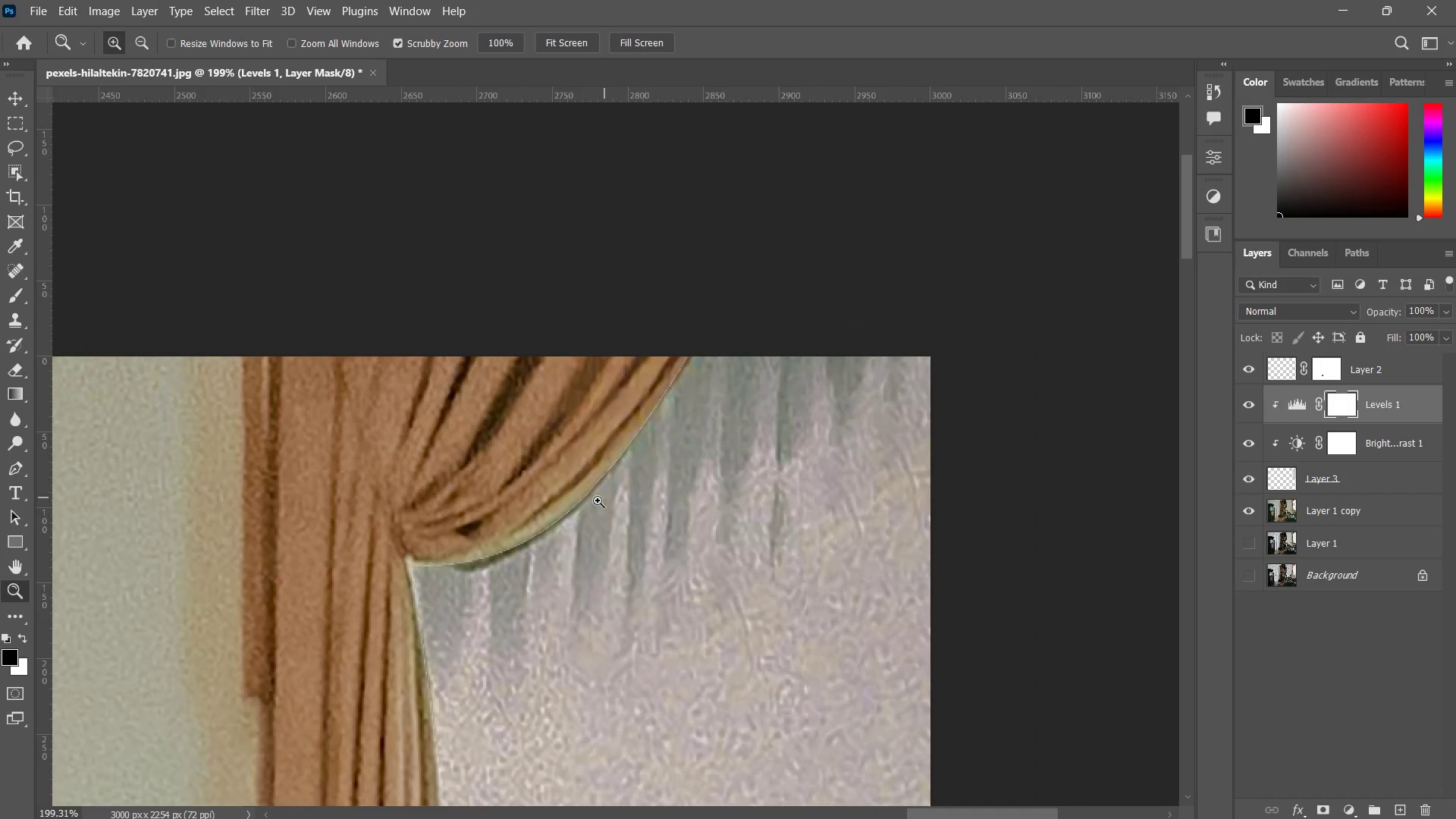 
left_click_drag(start_coordinate=[597, 501], to_coordinate=[663, 435])
 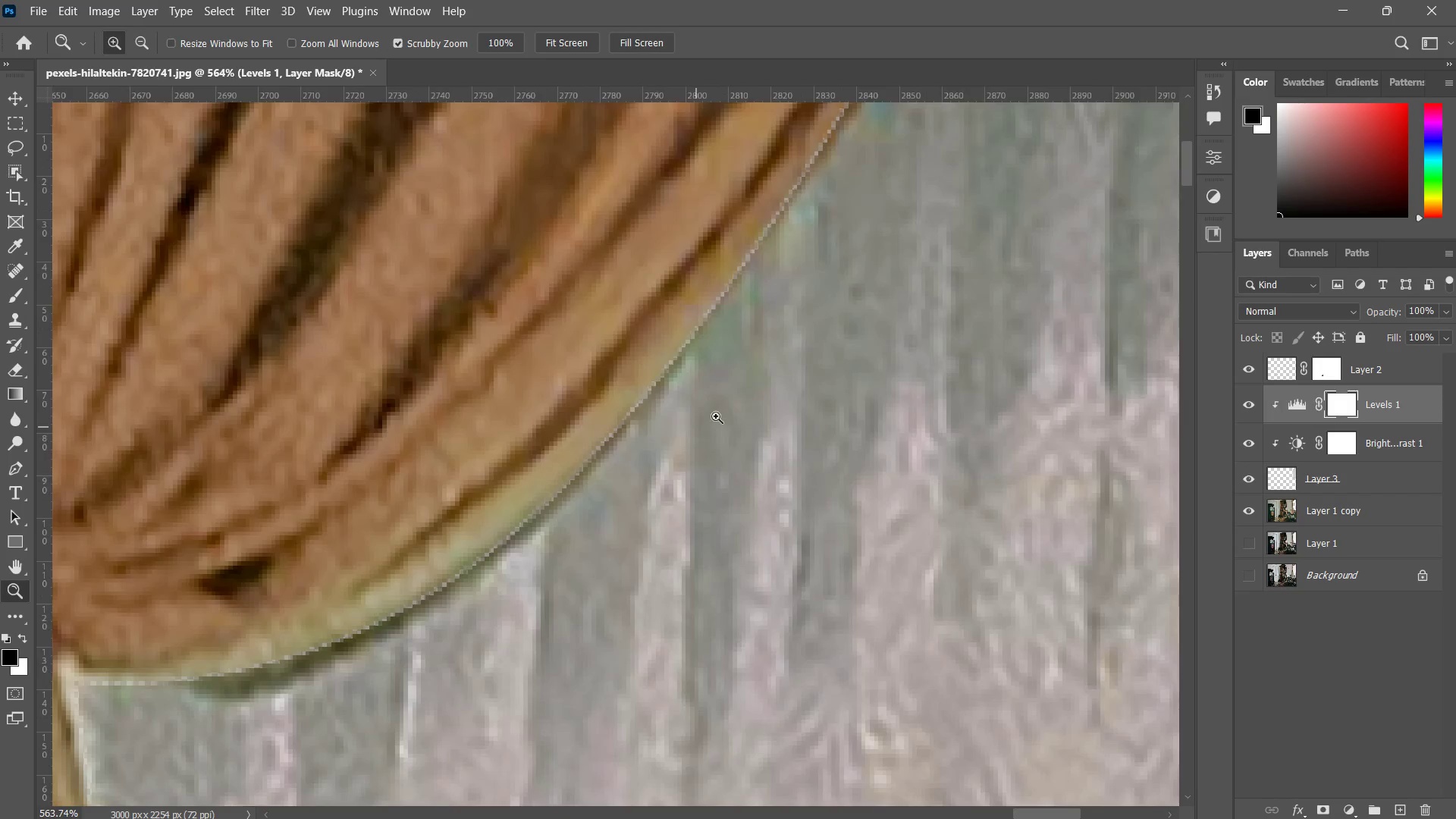 
left_click_drag(start_coordinate=[733, 413], to_coordinate=[678, 484])
 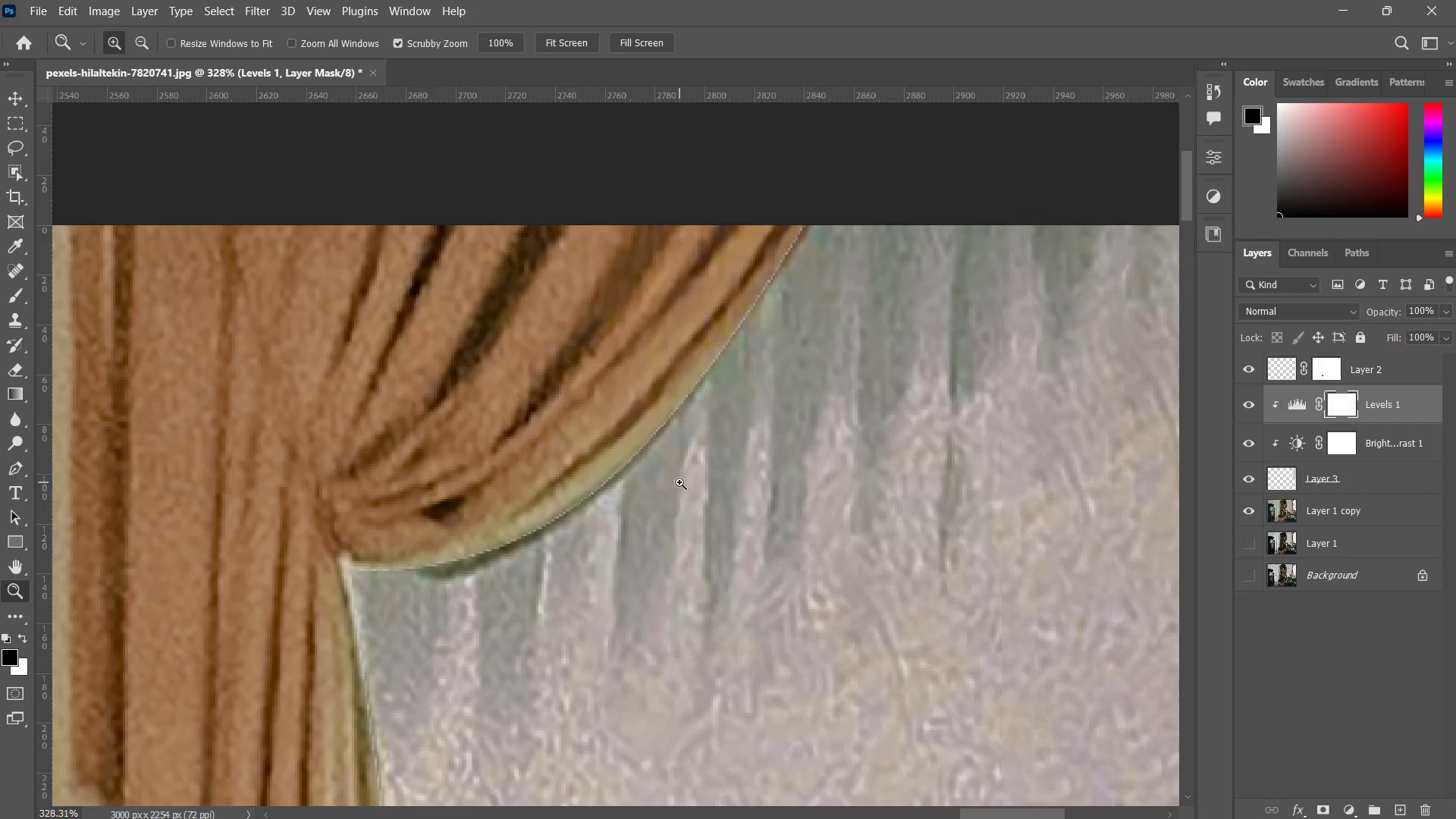 
left_click_drag(start_coordinate=[686, 473], to_coordinate=[736, 438])
 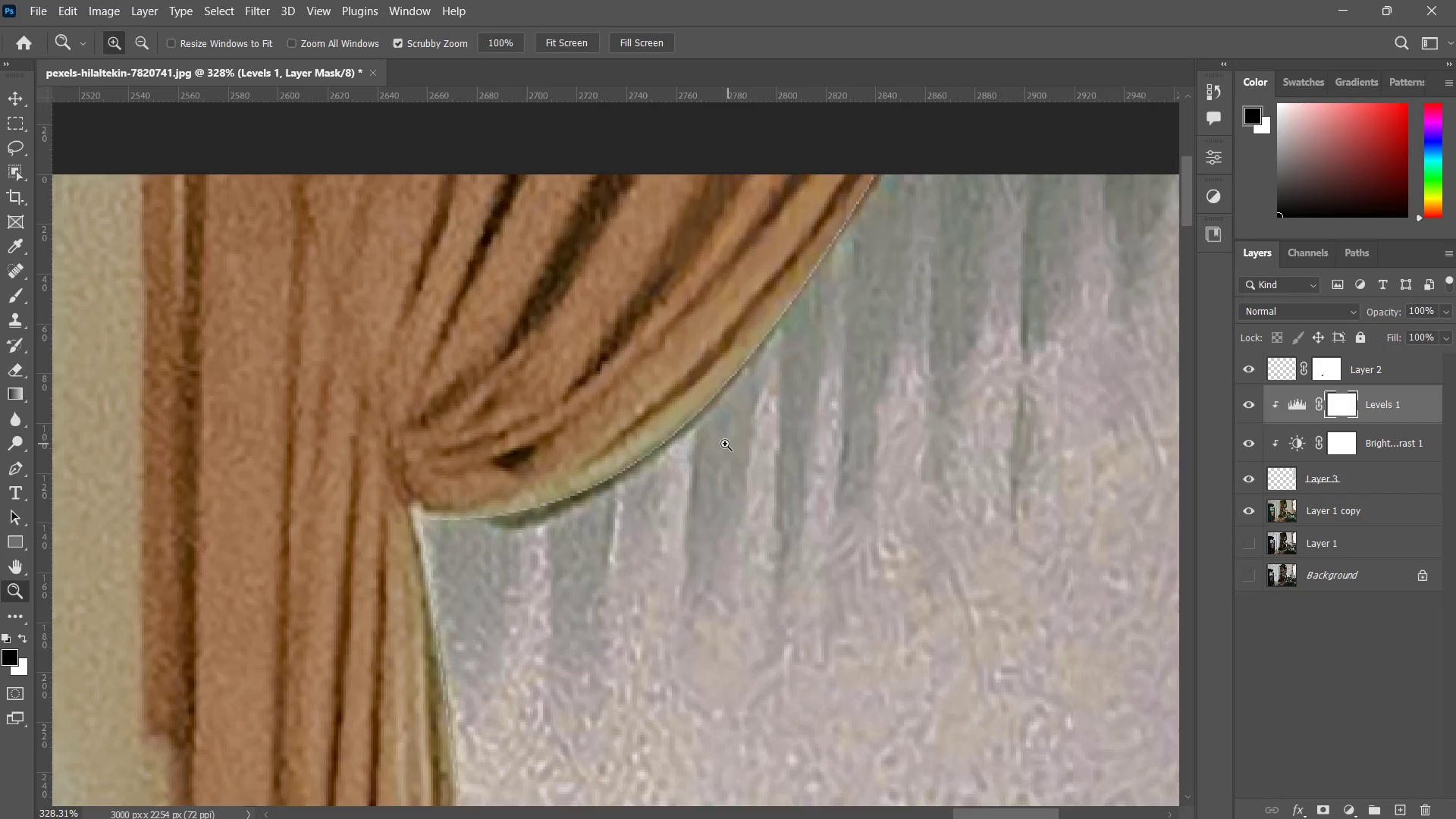 
left_click_drag(start_coordinate=[726, 444], to_coordinate=[708, 480])
 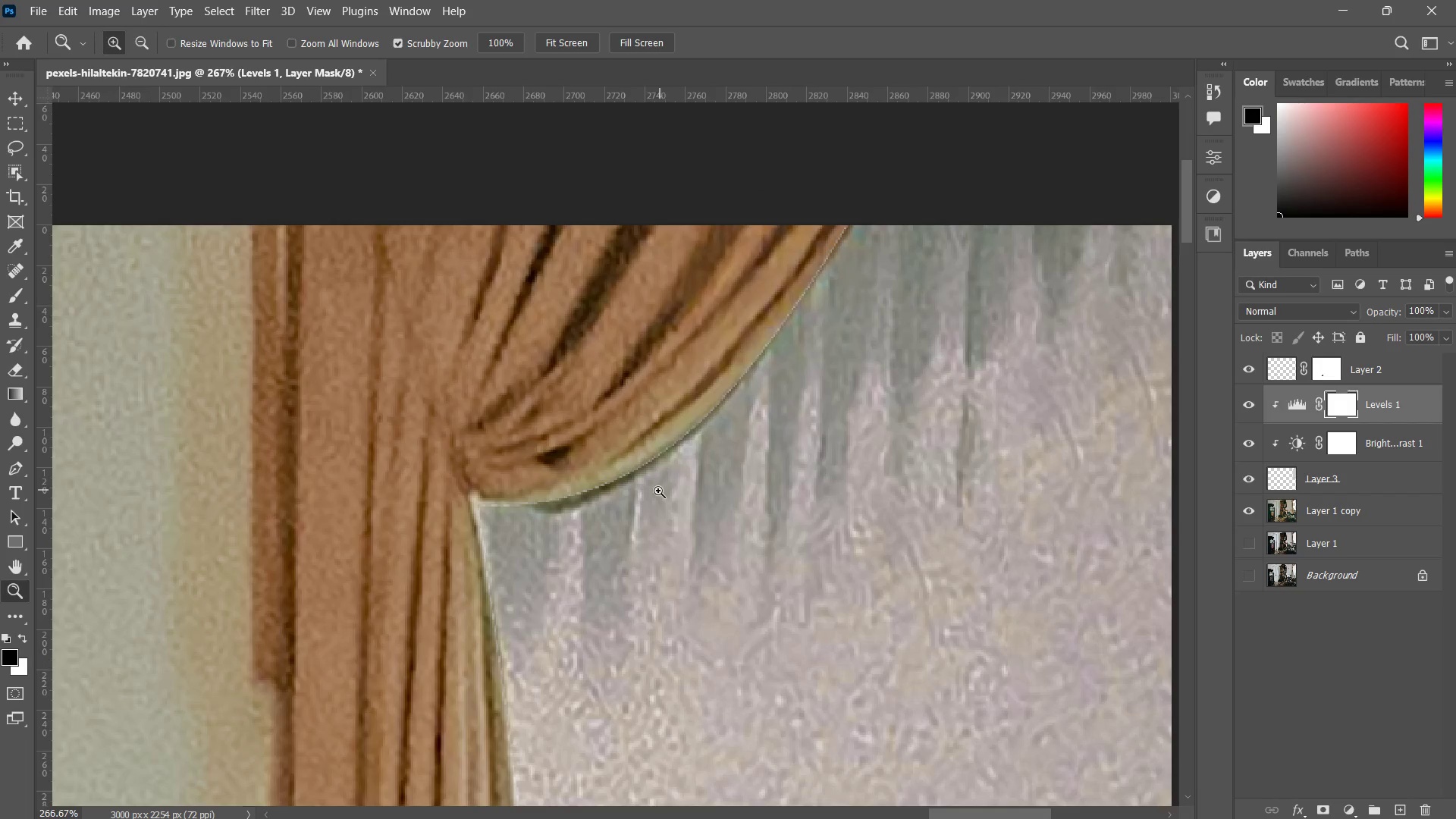 
left_click_drag(start_coordinate=[661, 488], to_coordinate=[648, 528])
 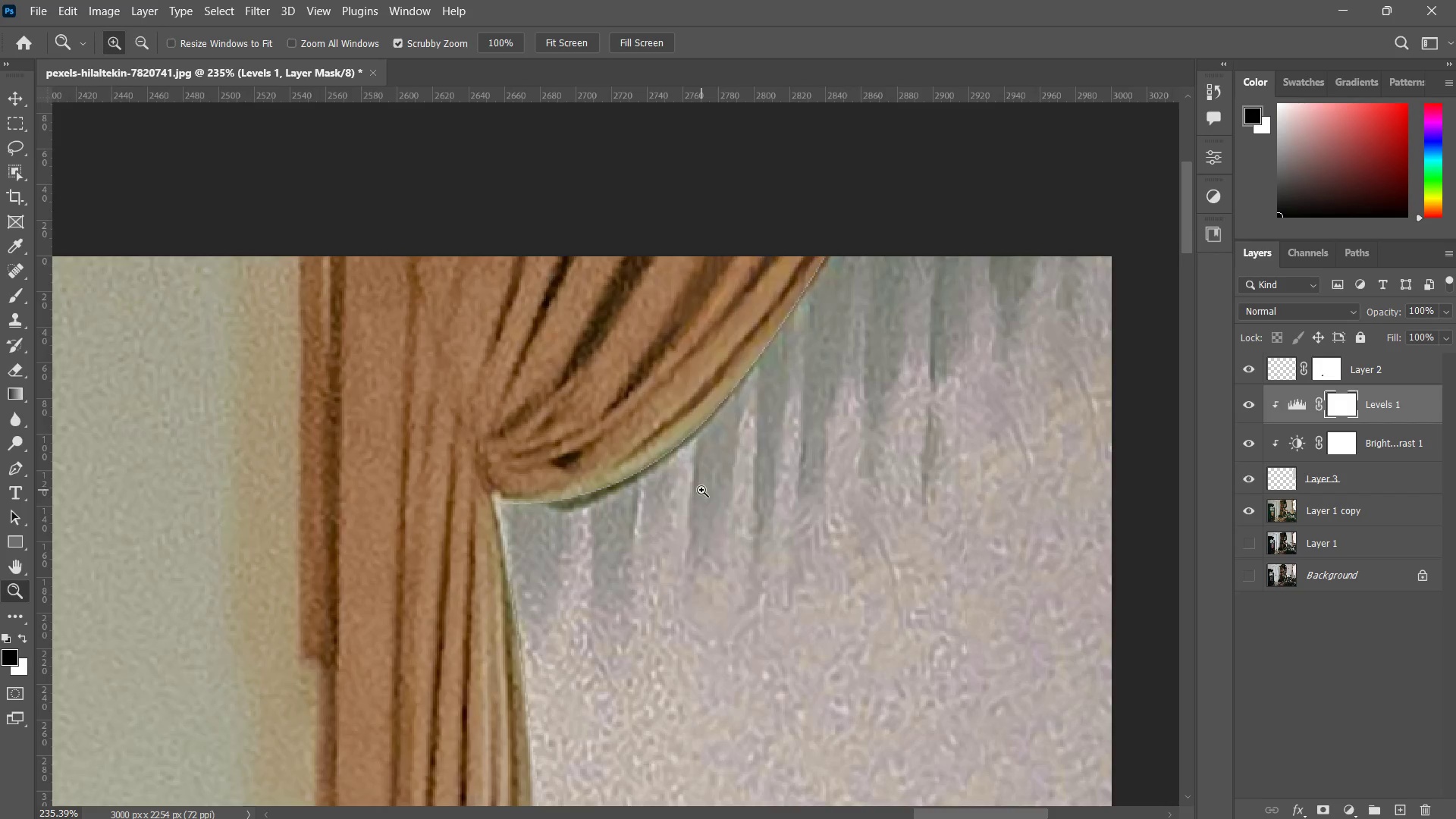 
left_click_drag(start_coordinate=[701, 490], to_coordinate=[685, 519])
 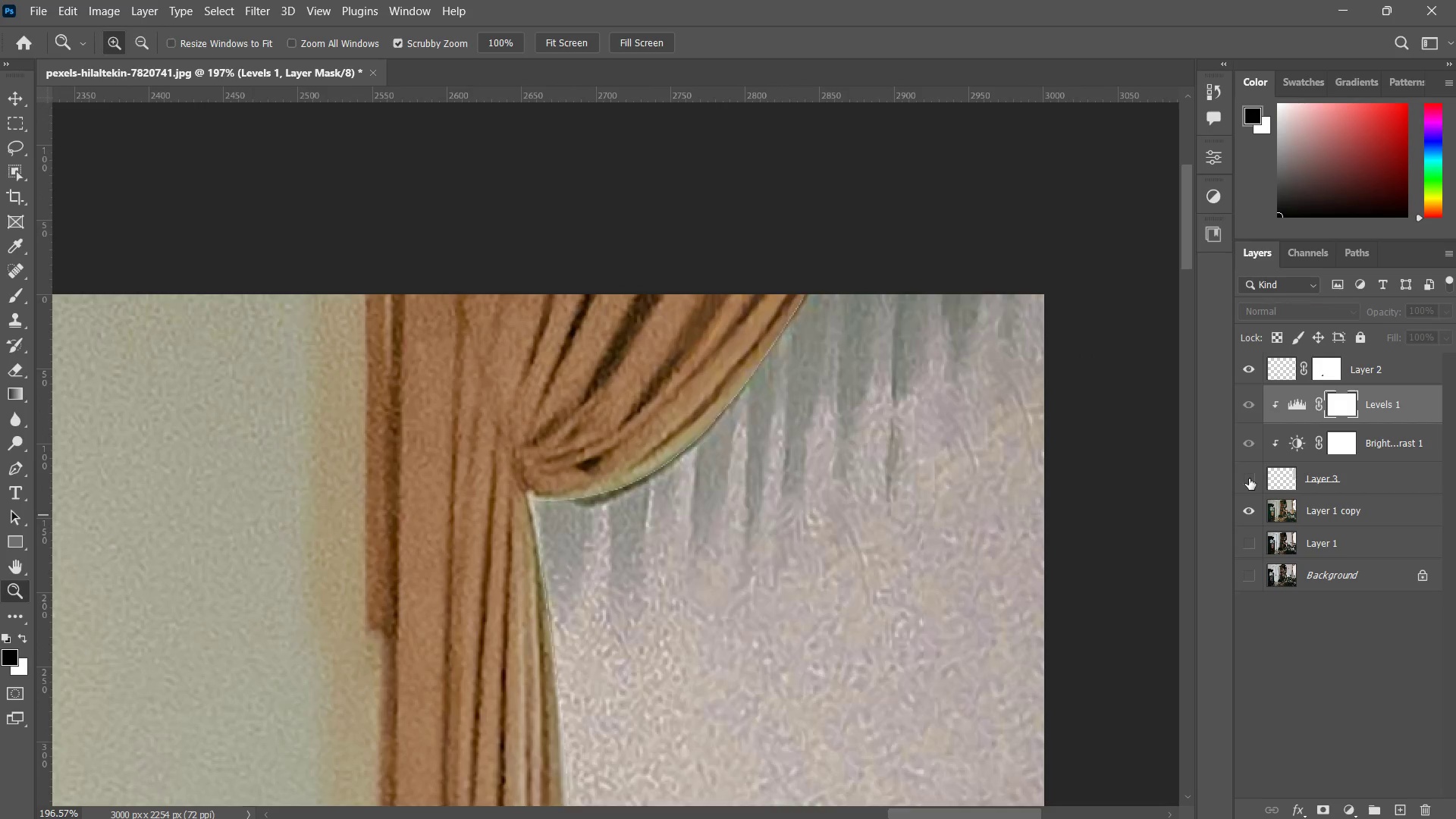 
left_click([1249, 479])
 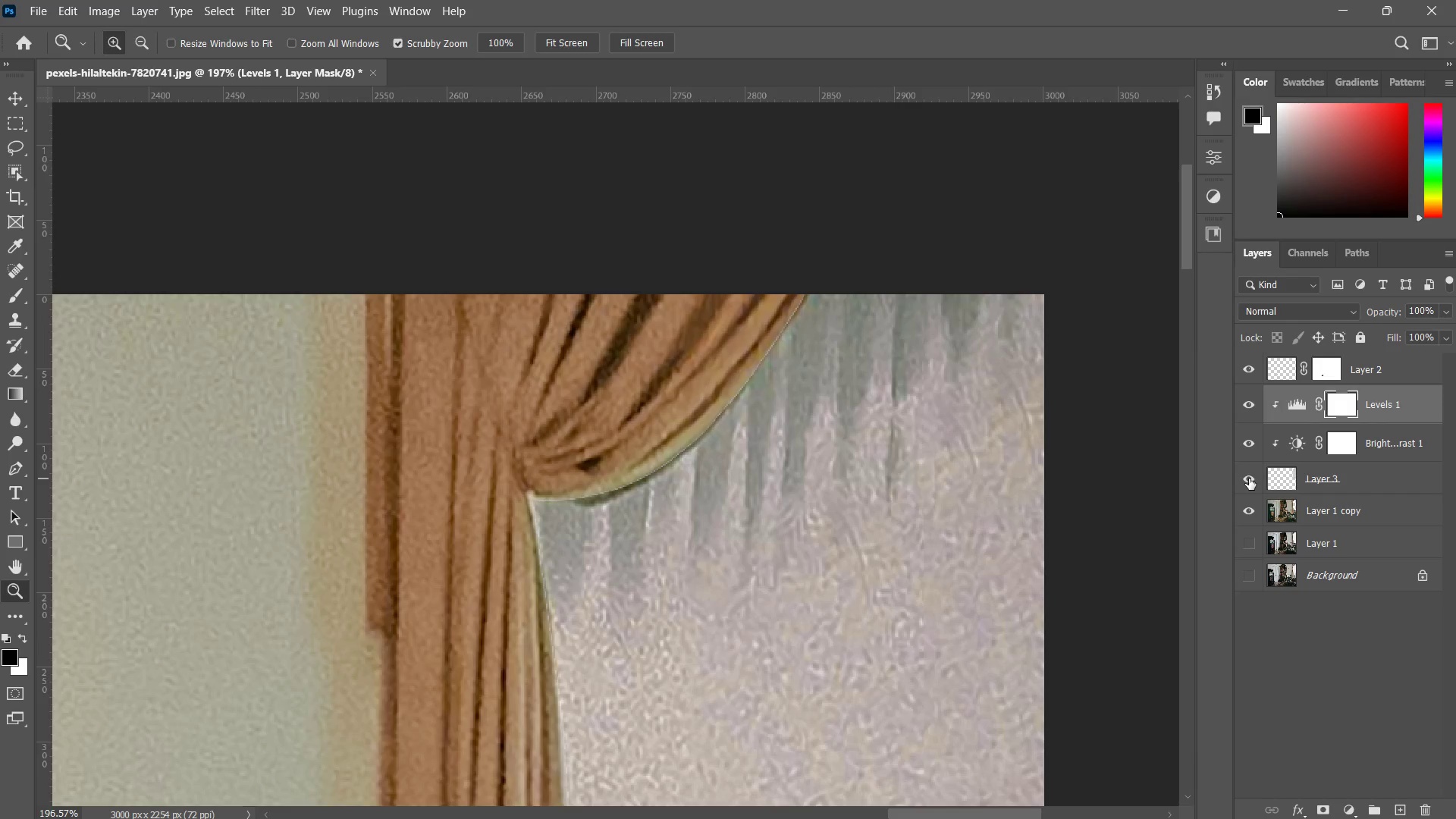 
key(Z)
 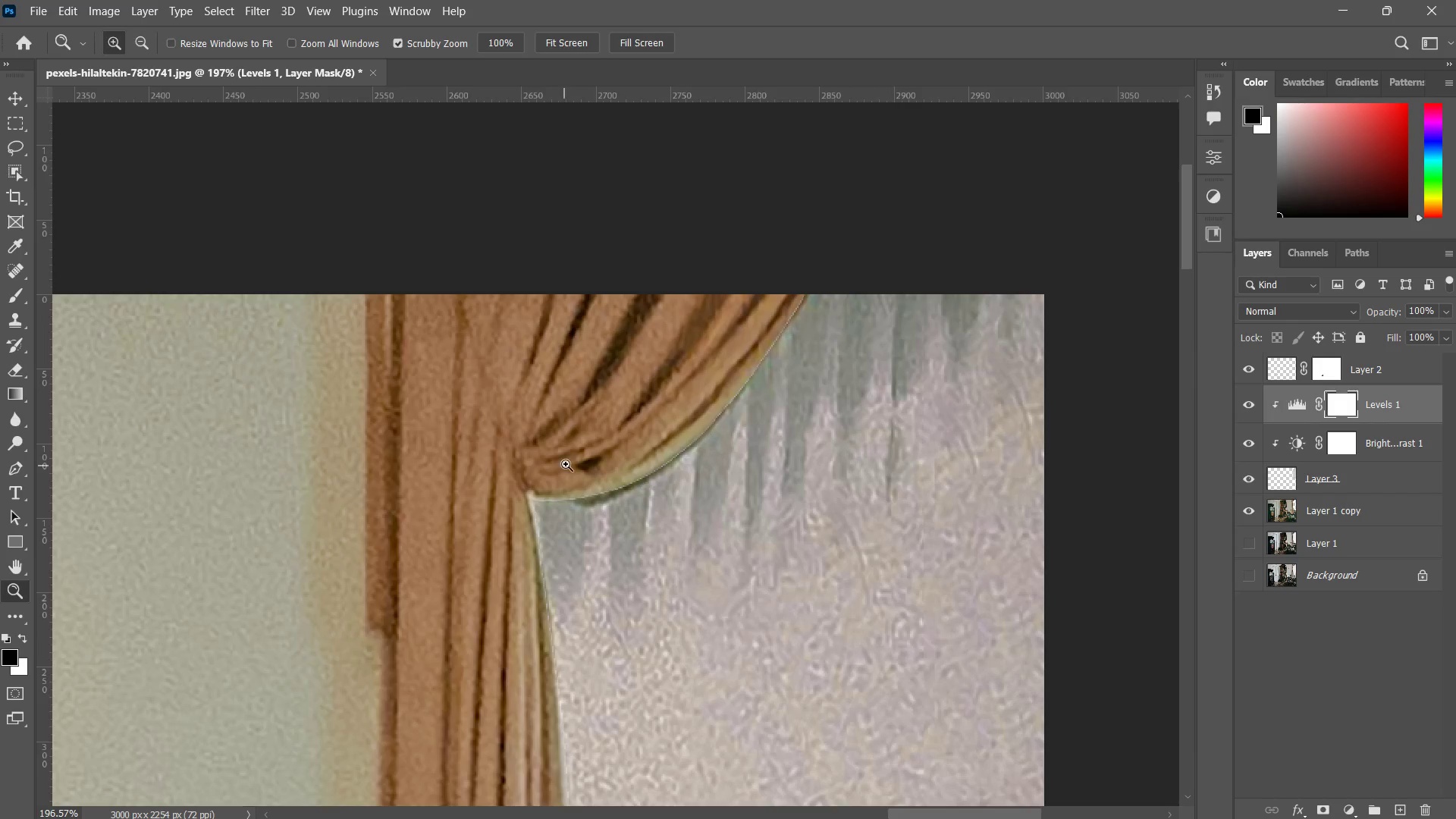 
type(zz)
 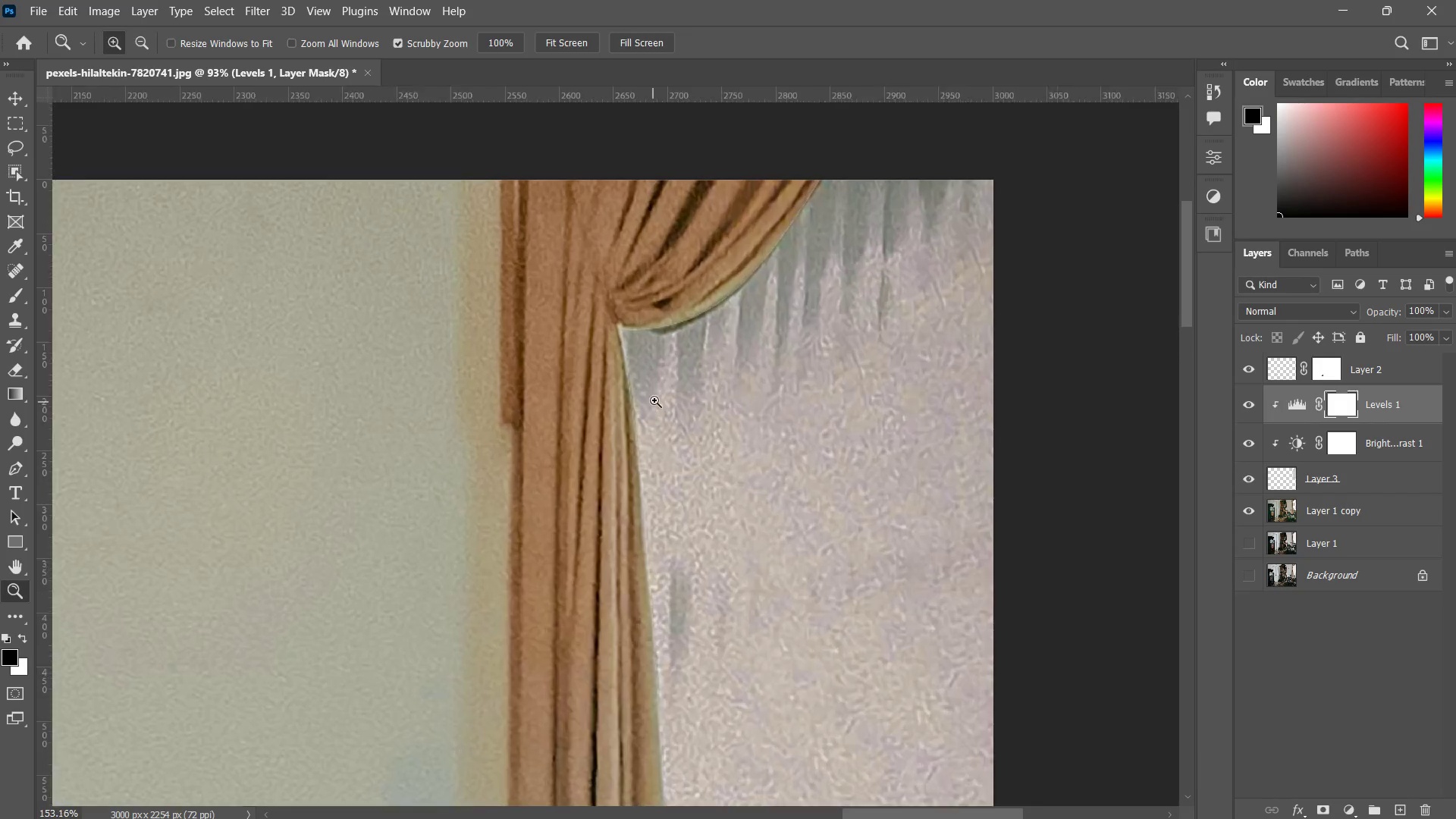 
left_click_drag(start_coordinate=[594, 449], to_coordinate=[544, 523])
 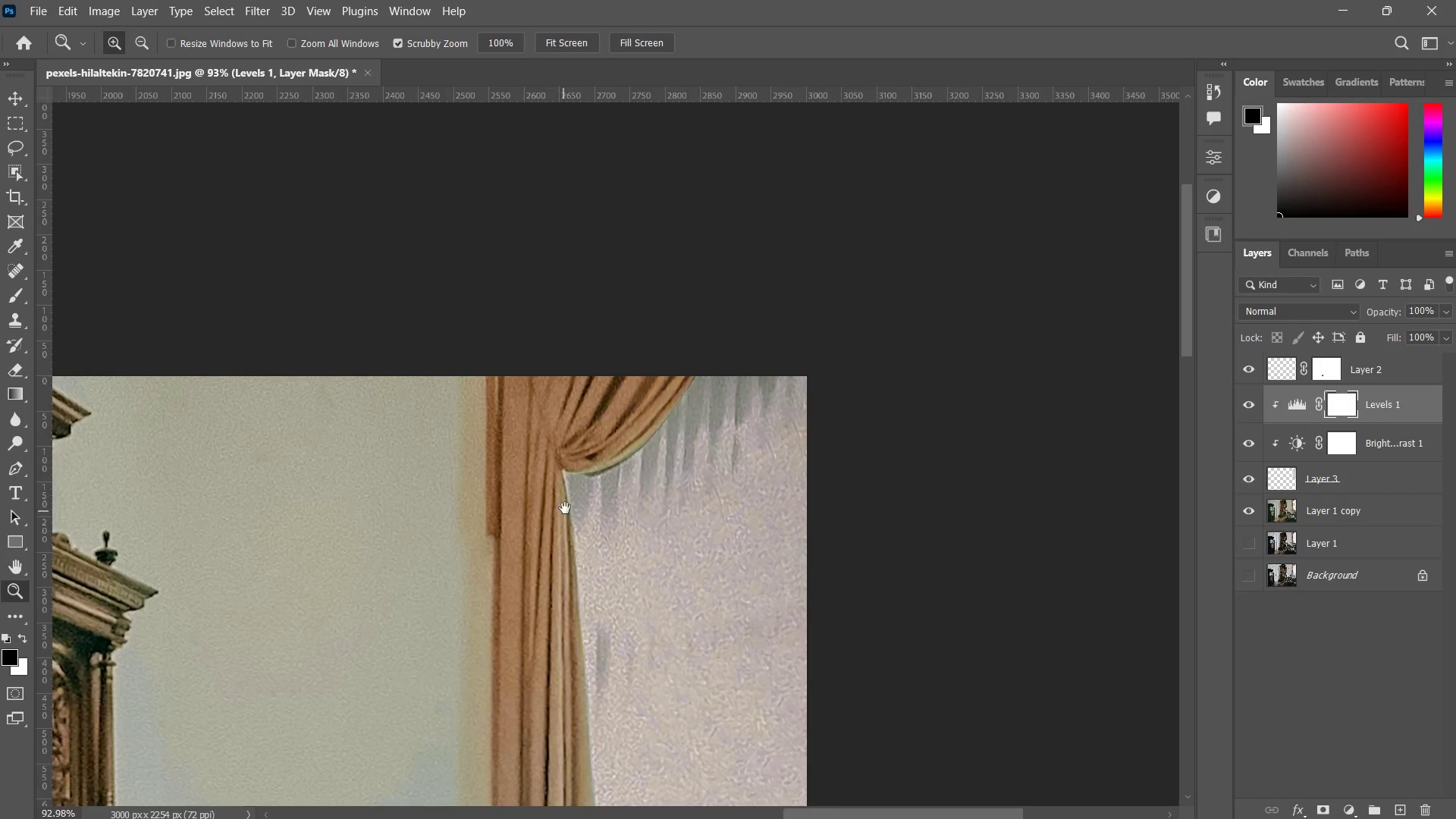 
left_click_drag(start_coordinate=[563, 513], to_coordinate=[591, 455])
 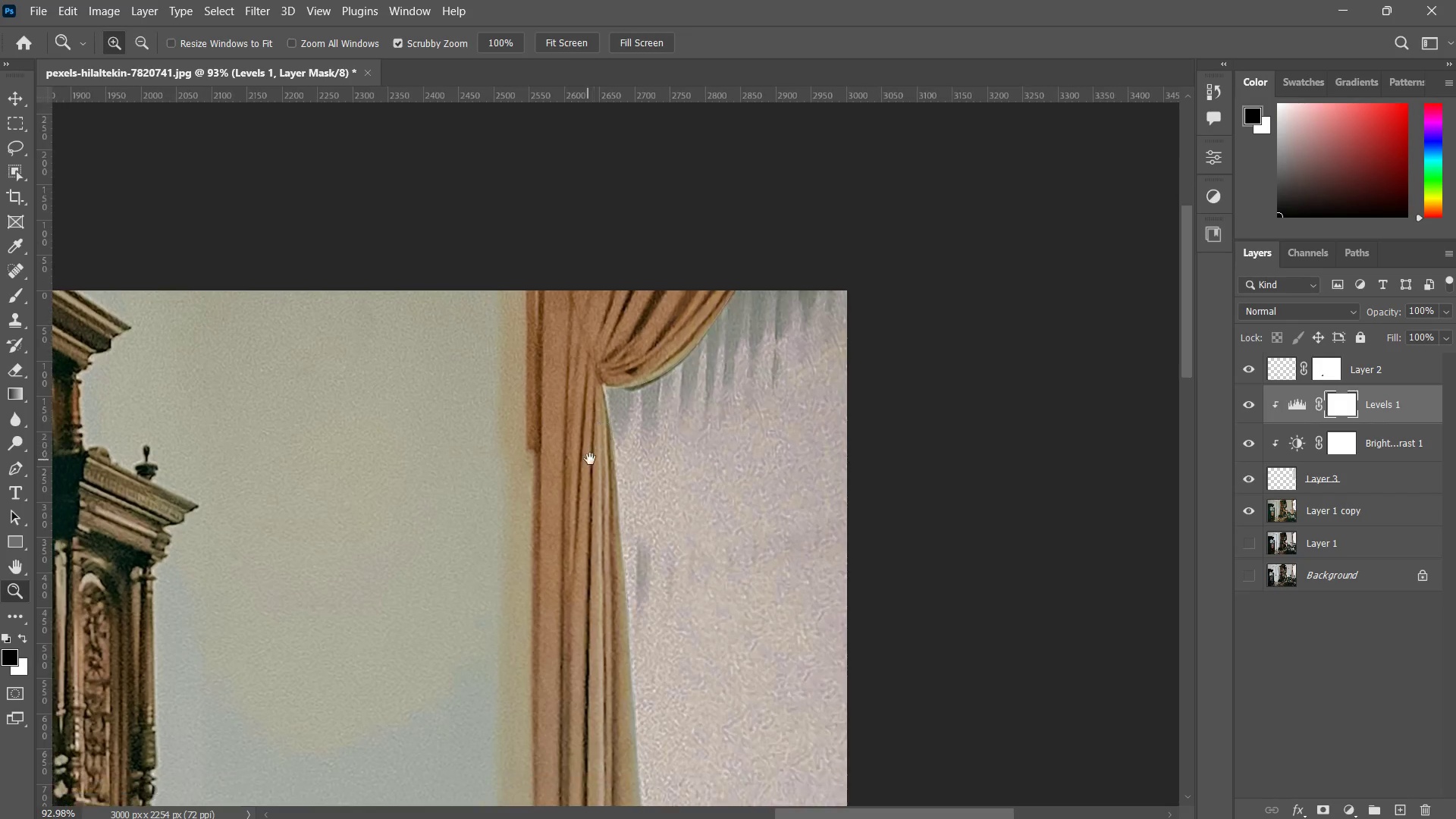 
left_click_drag(start_coordinate=[591, 457], to_coordinate=[659, 383])
 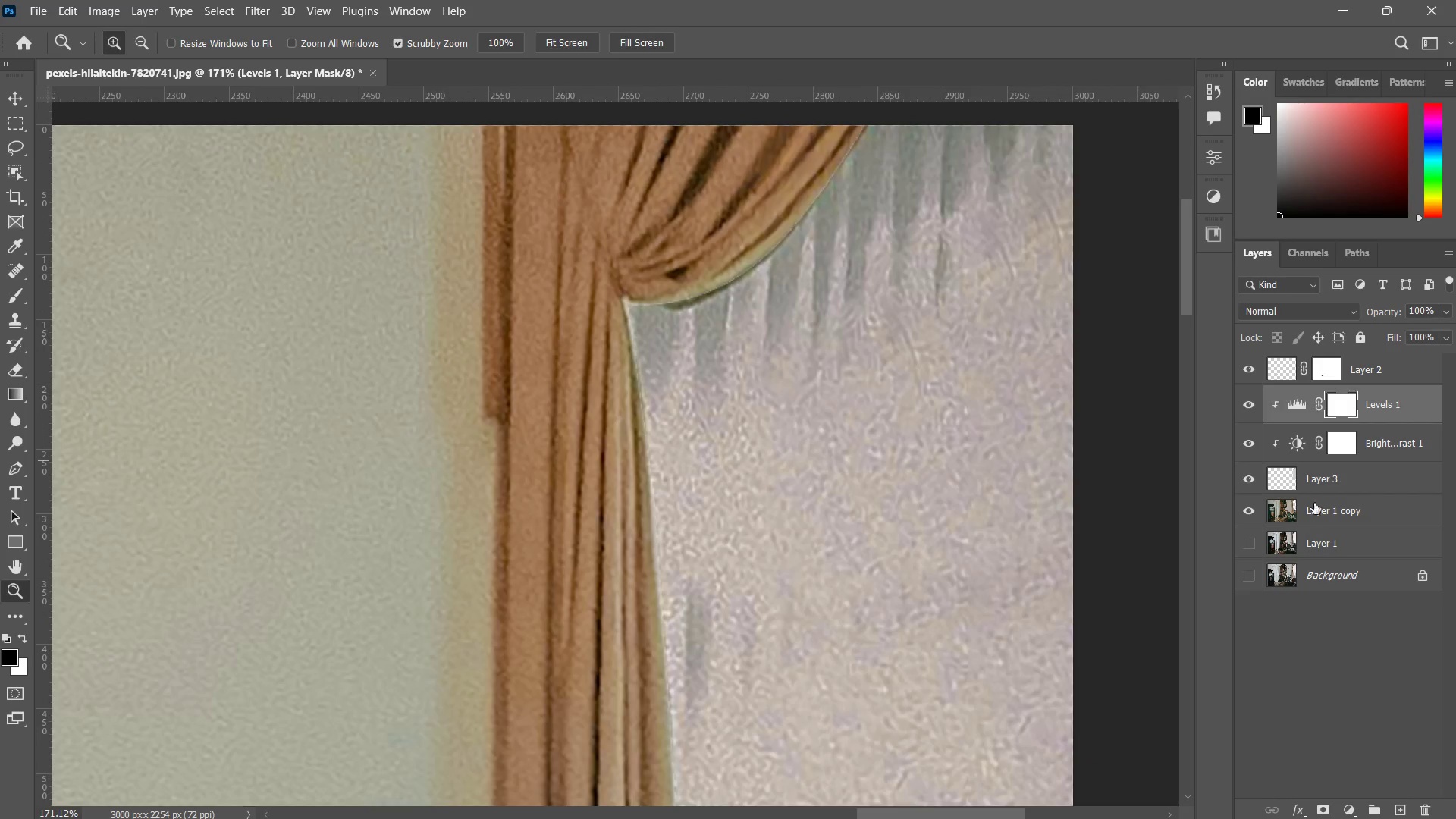 
left_click([1363, 475])
 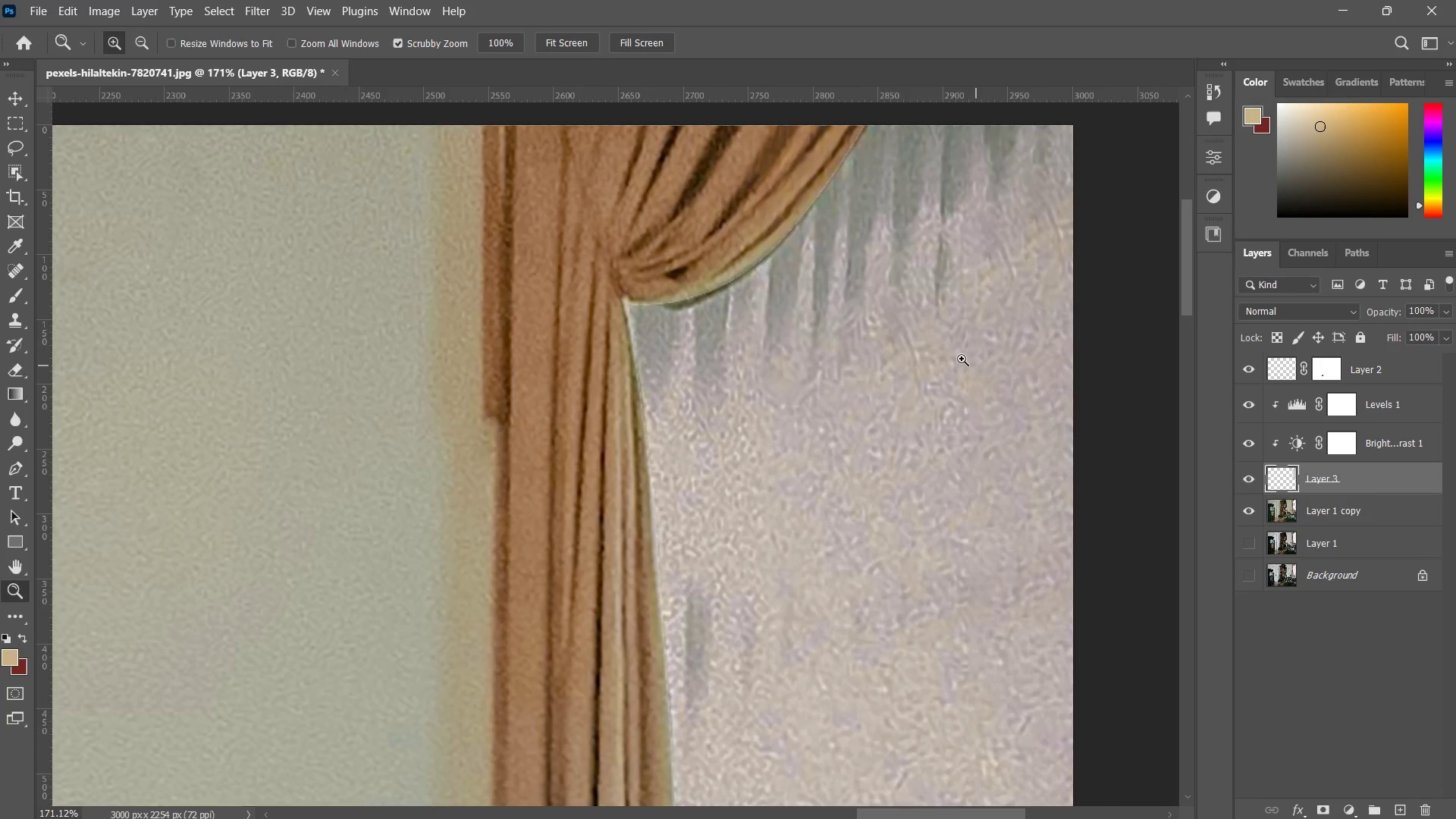 
key(S)
 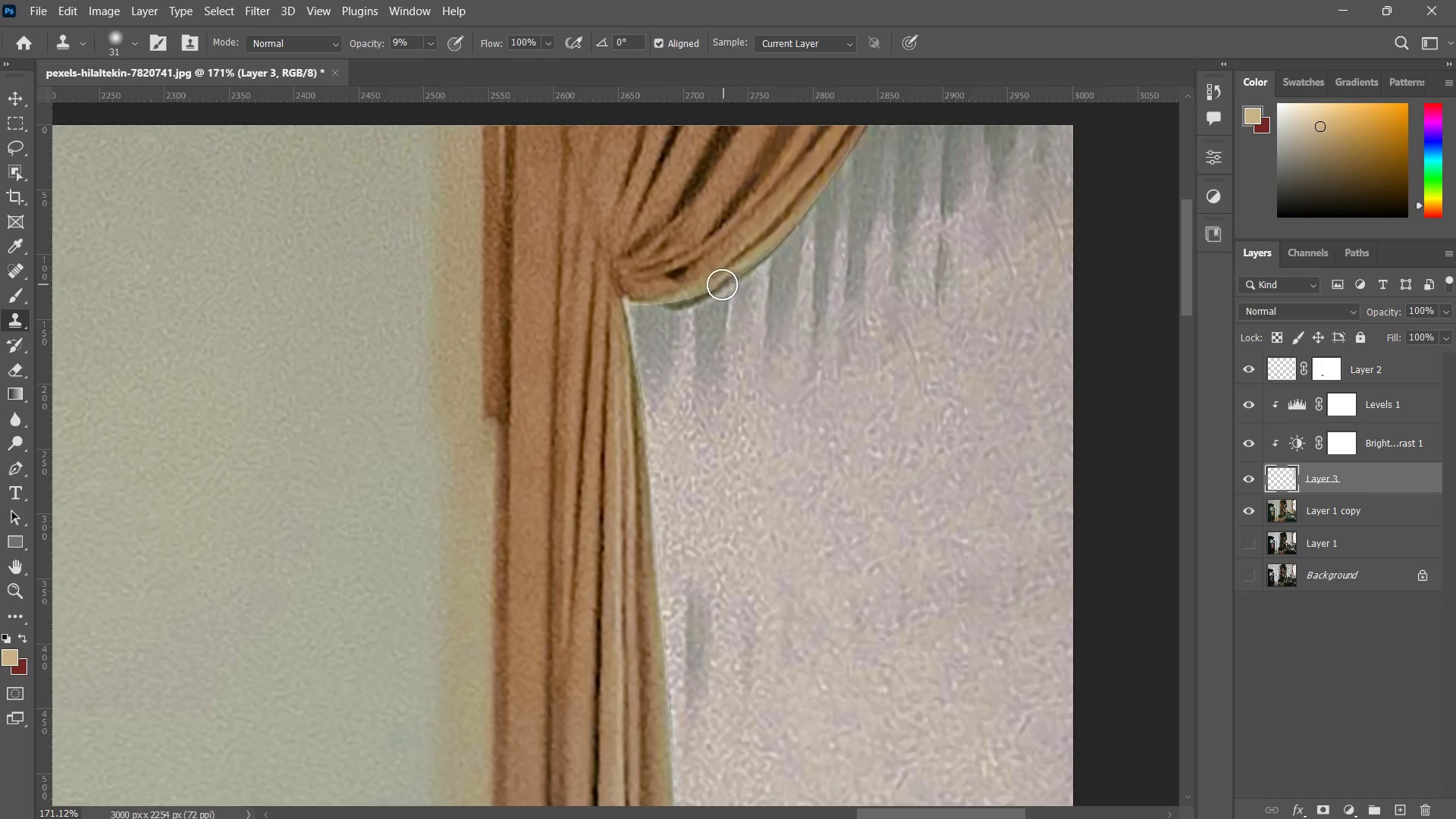 
hold_key(key=AltLeft, duration=0.94)
 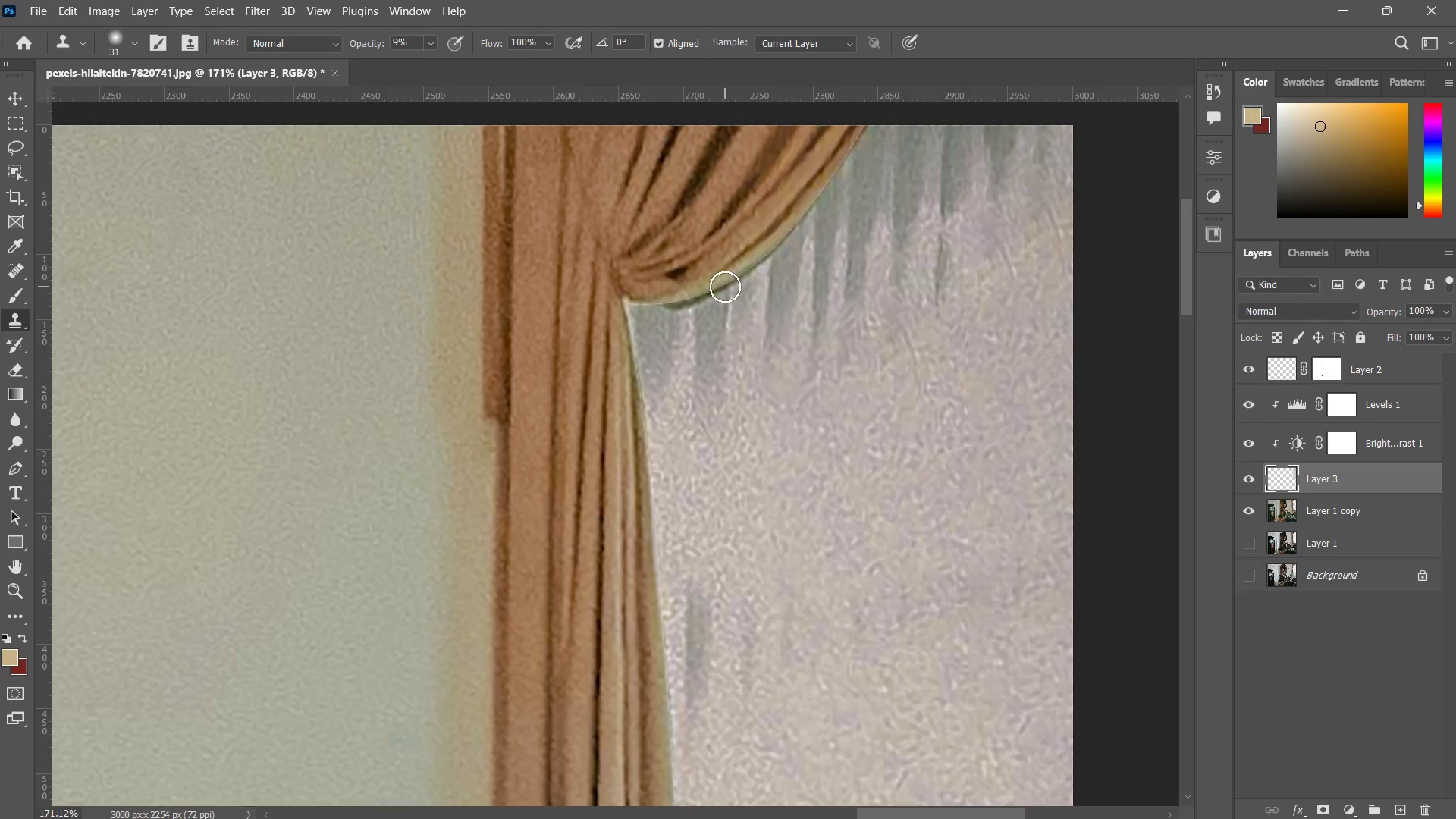 
double_click([725, 287])
 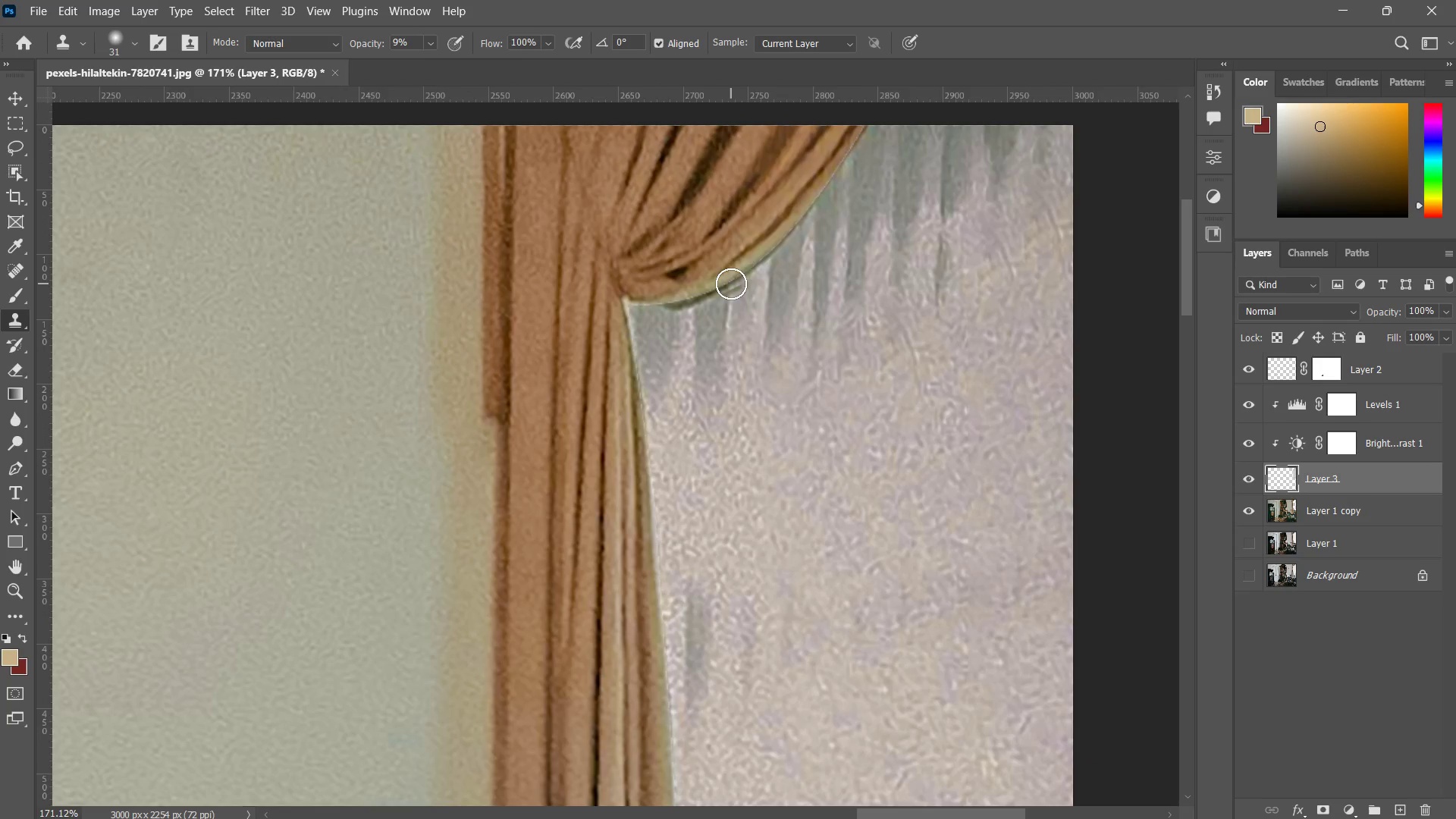 
triple_click([731, 284])
 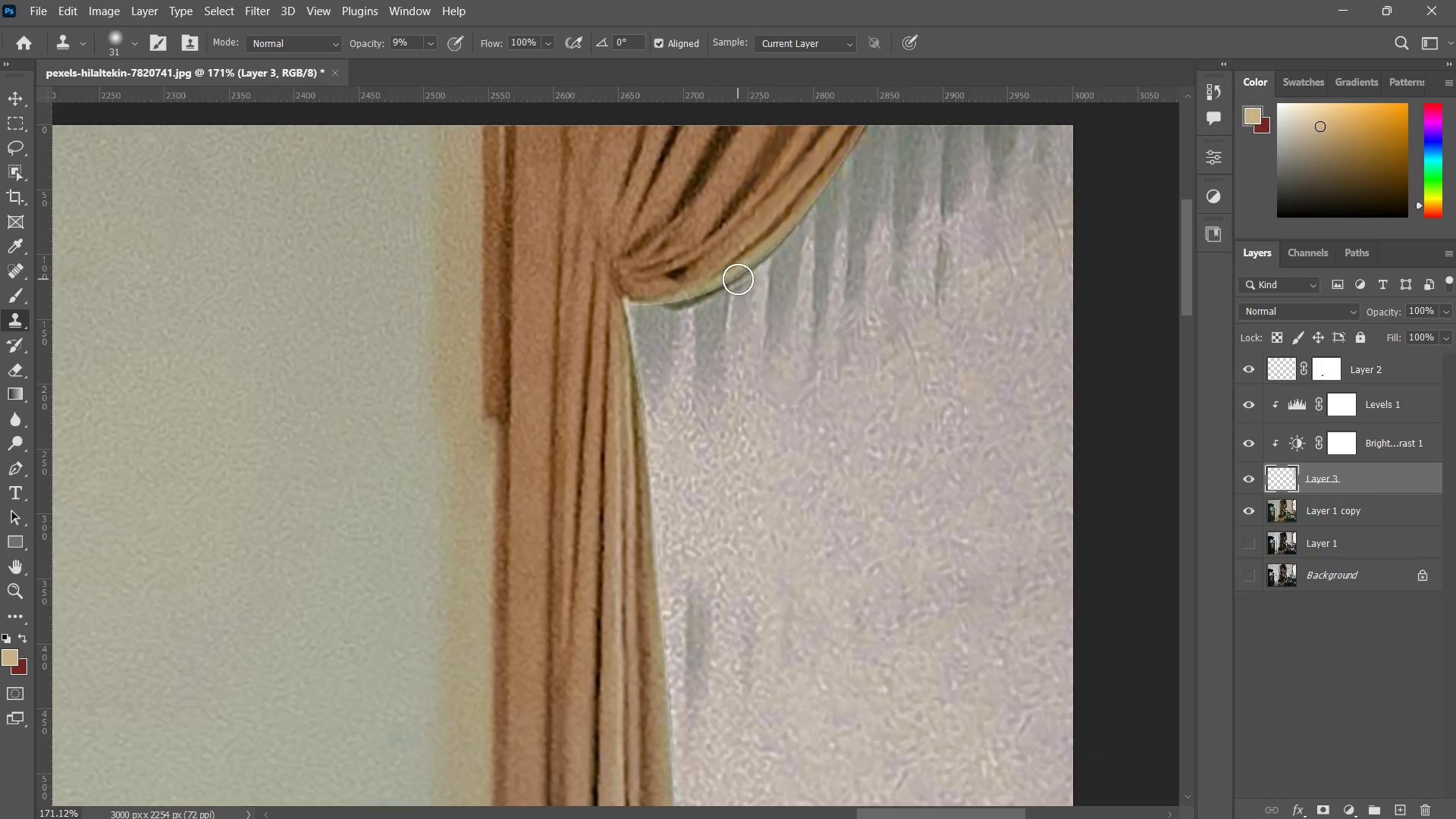 
triple_click([738, 279])
 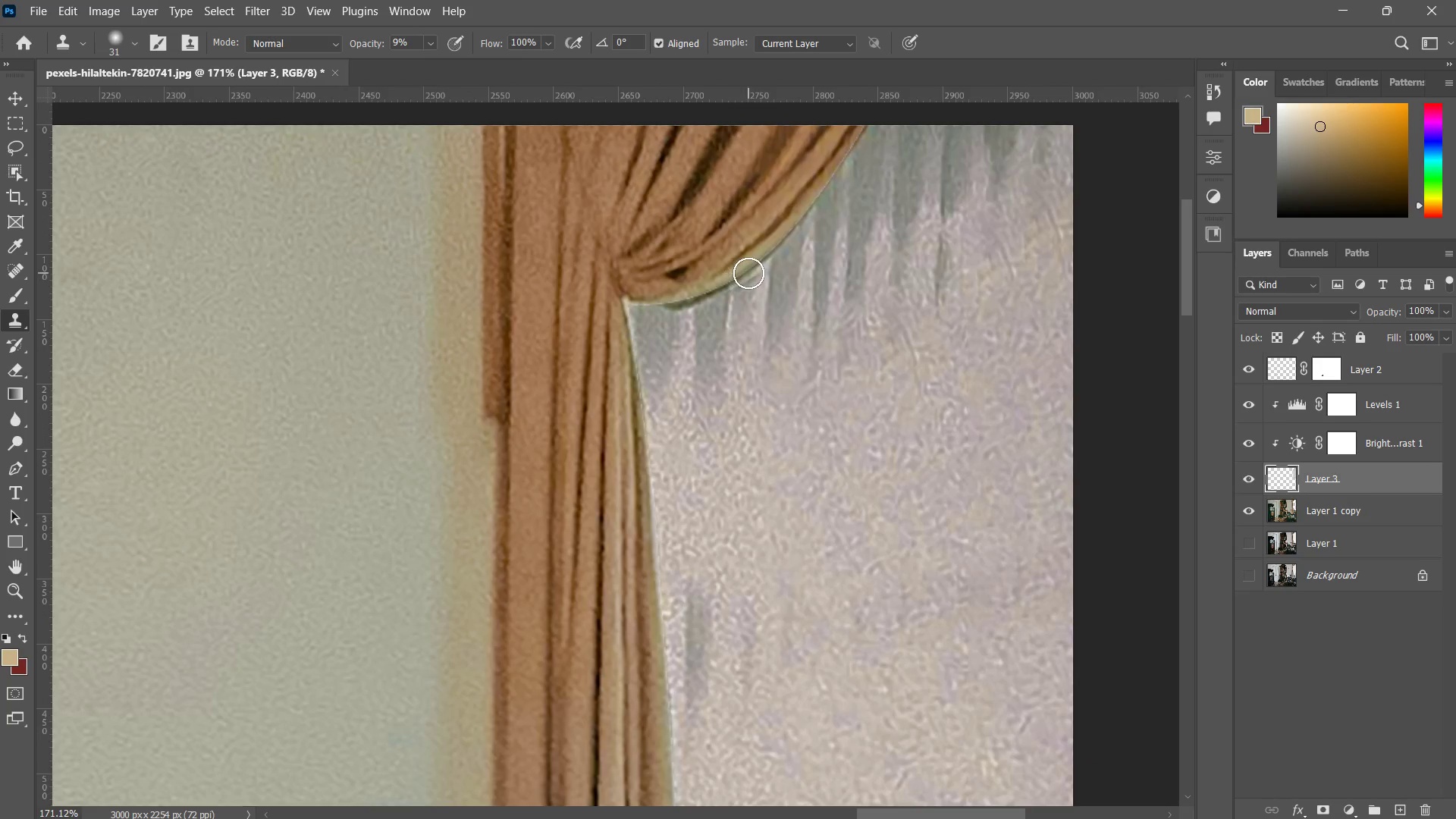 
triple_click([748, 273])
 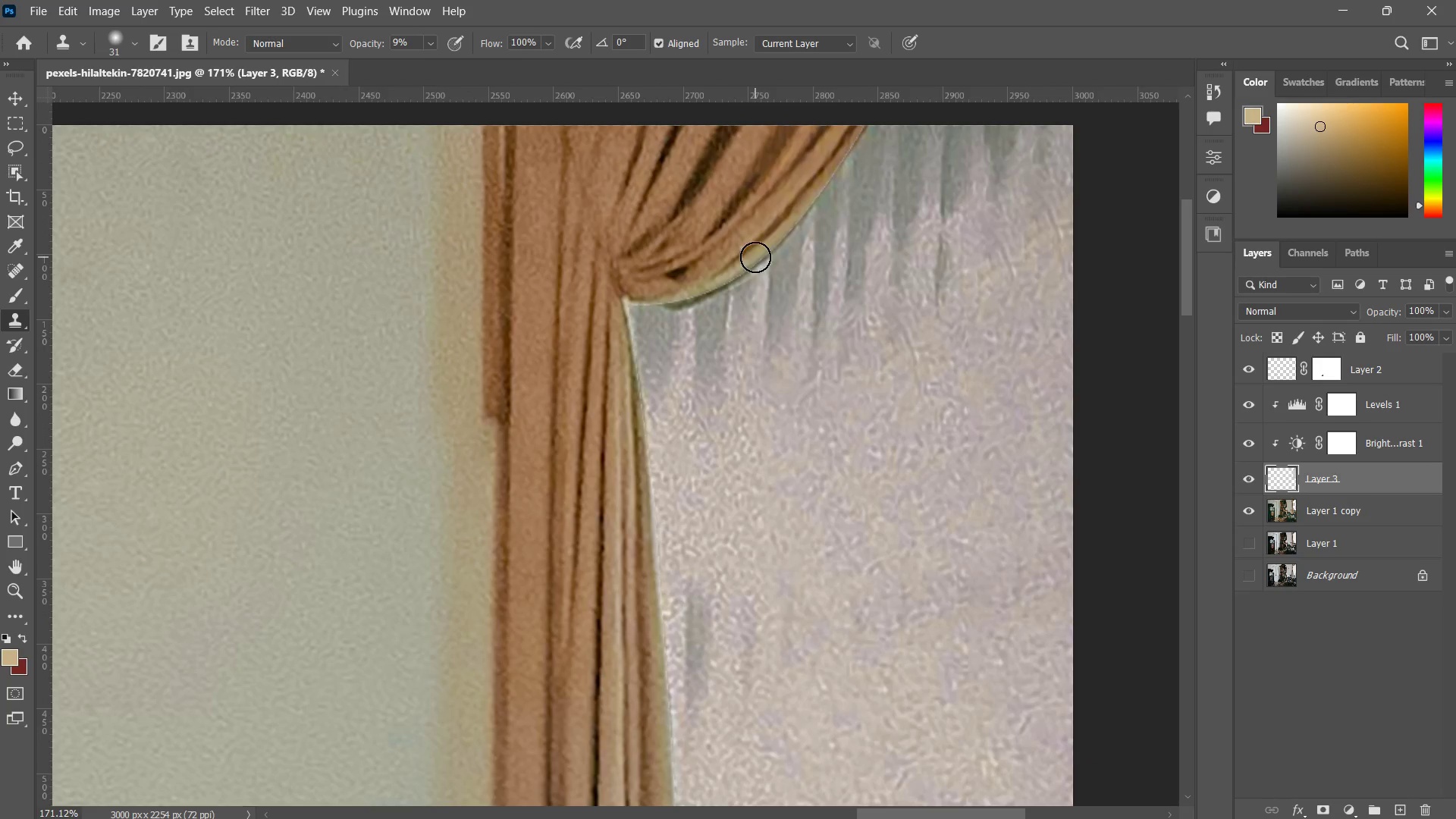 
left_click_drag(start_coordinate=[755, 257], to_coordinate=[728, 287])
 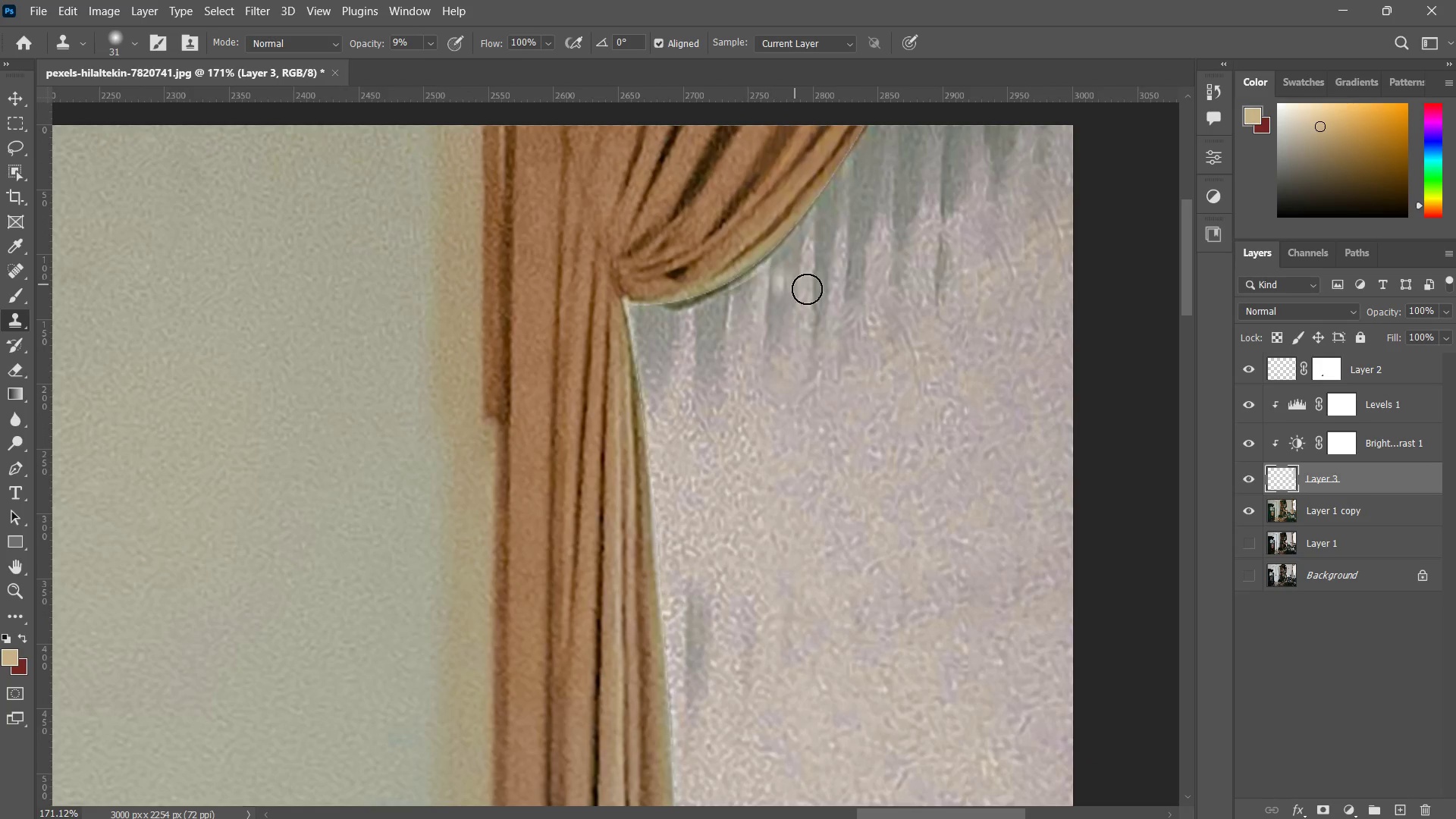 
key(Control+Z)
 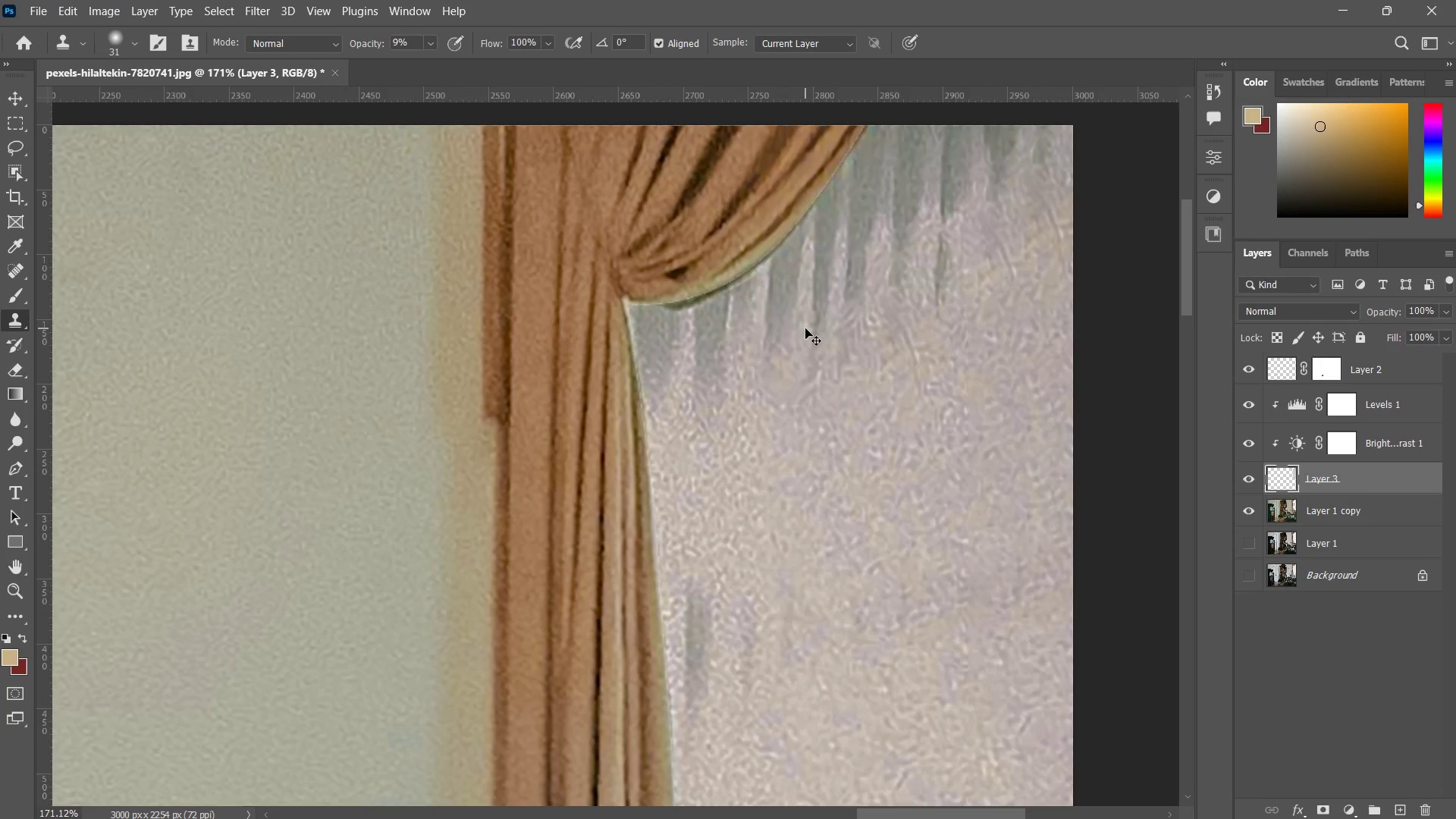 
key(Control+Z)
 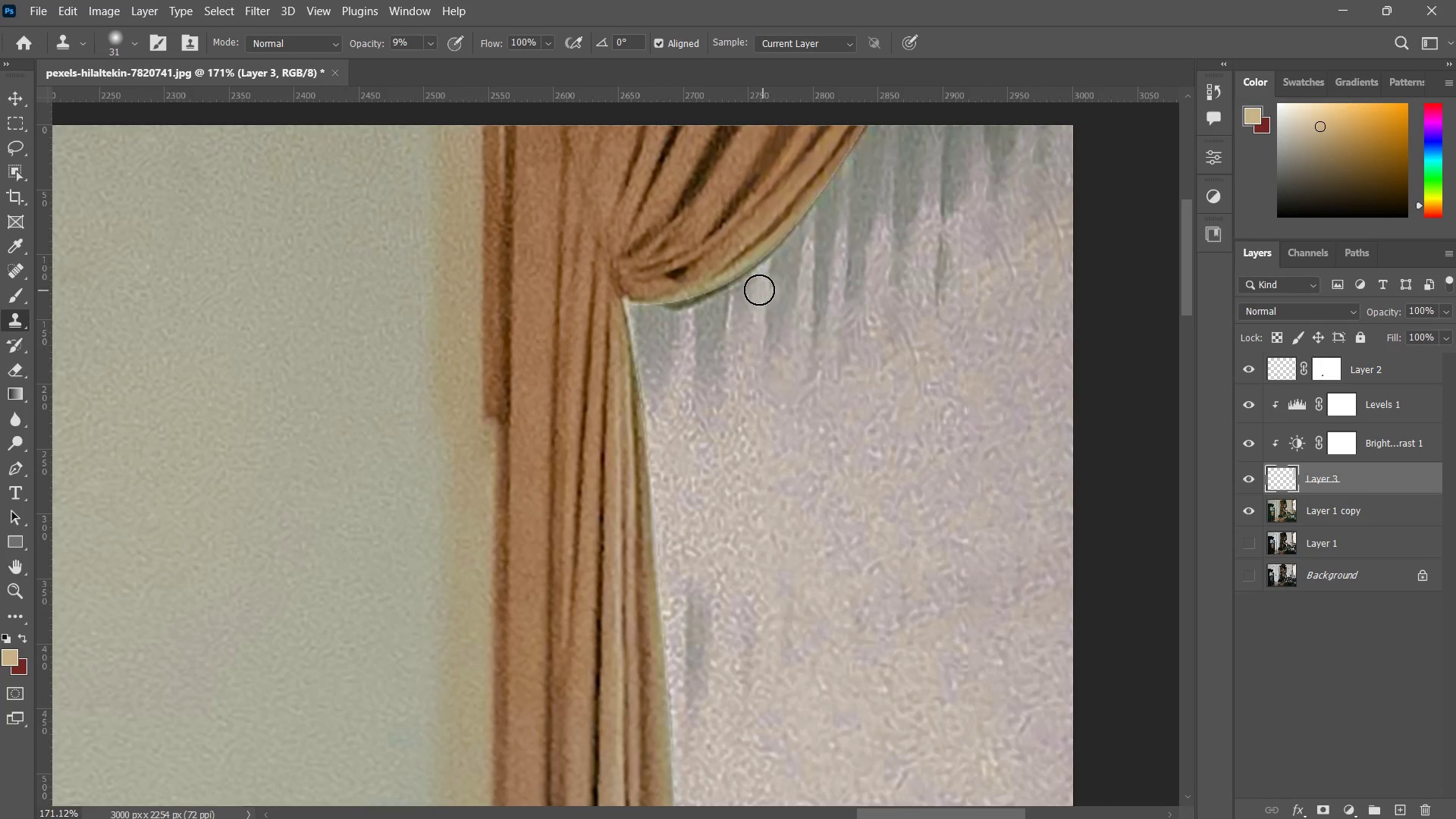 
key(Control+ControlLeft)
 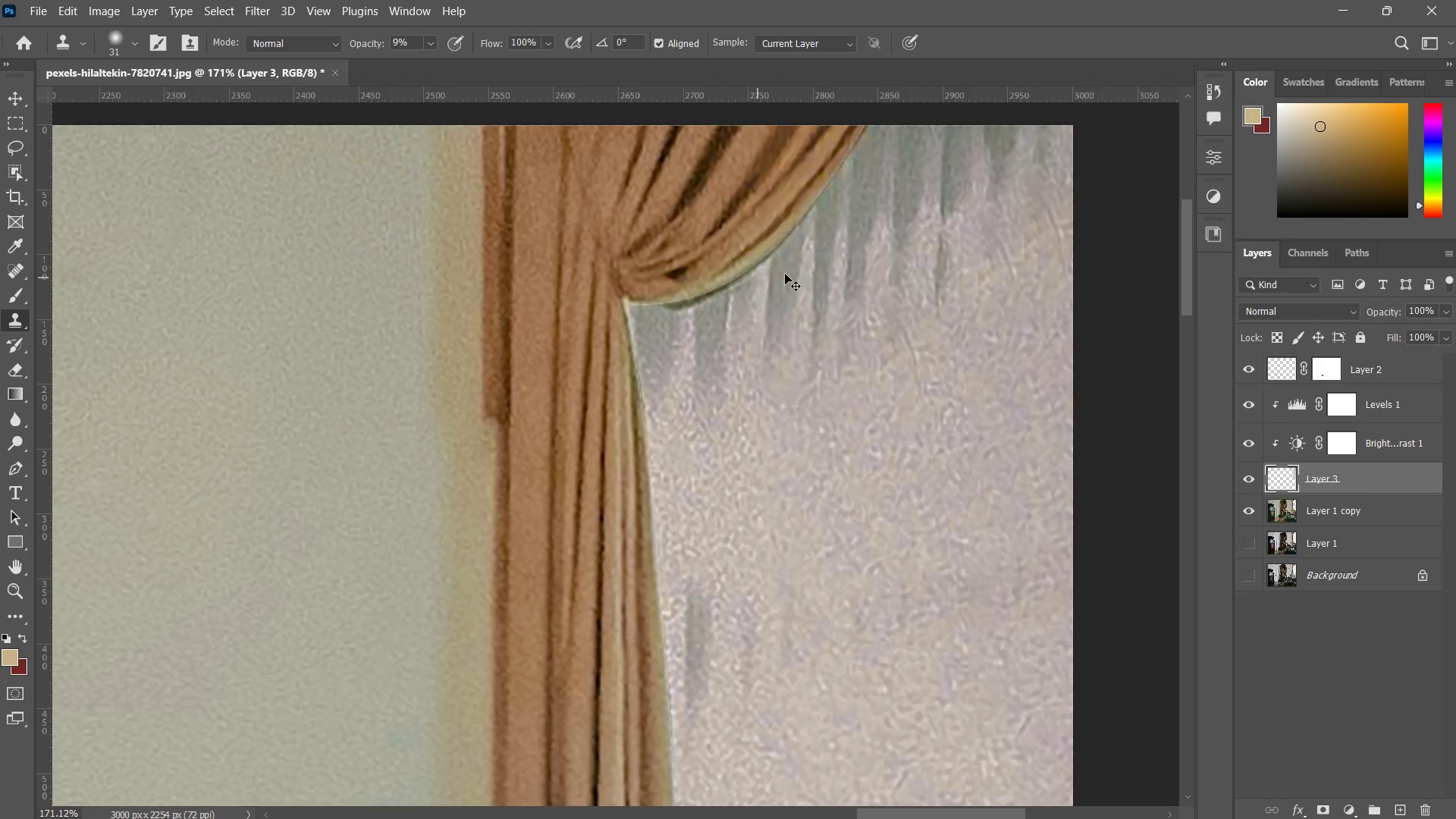 
key(Control+Z)
 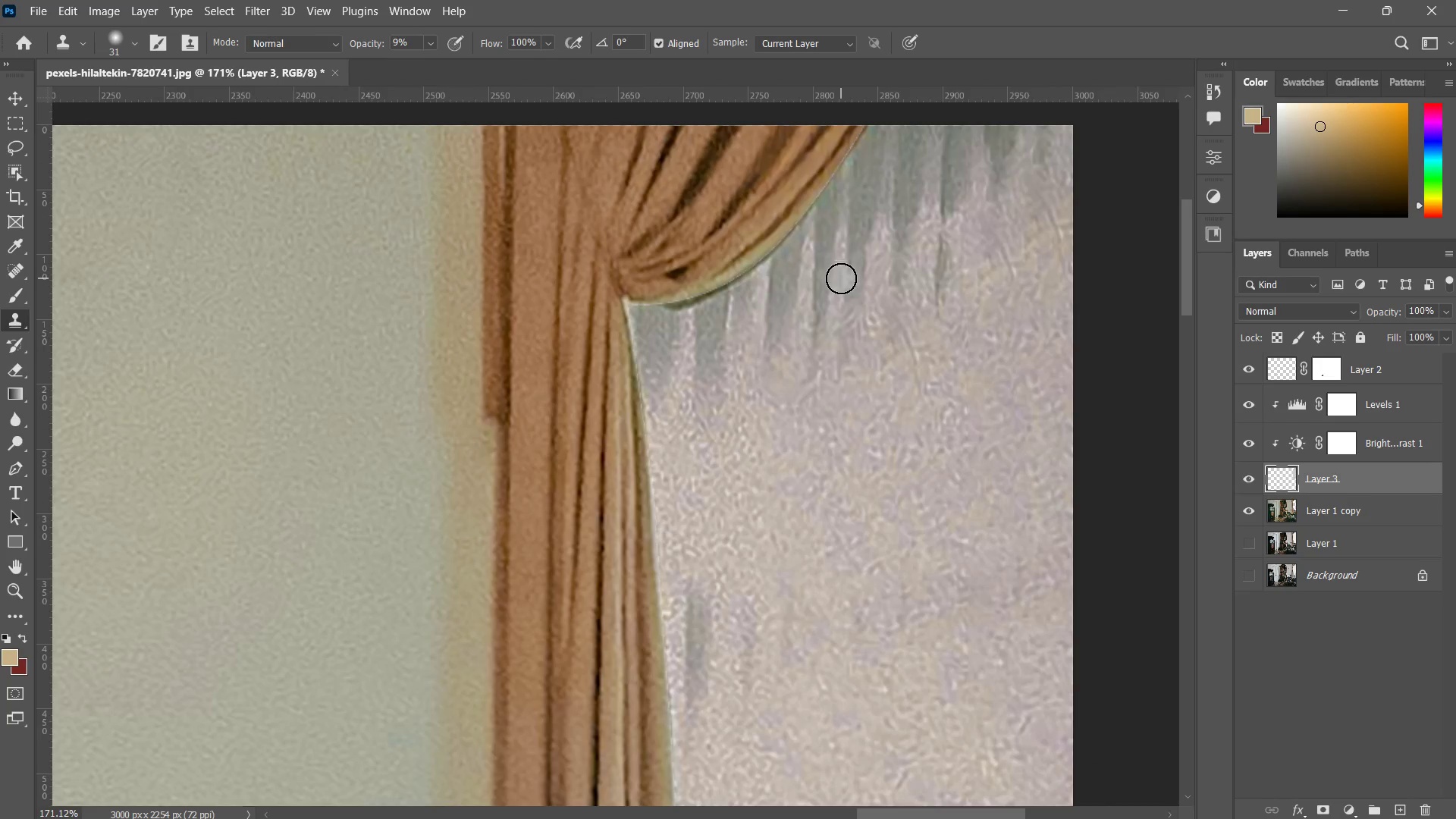 
key(Control+ControlLeft)
 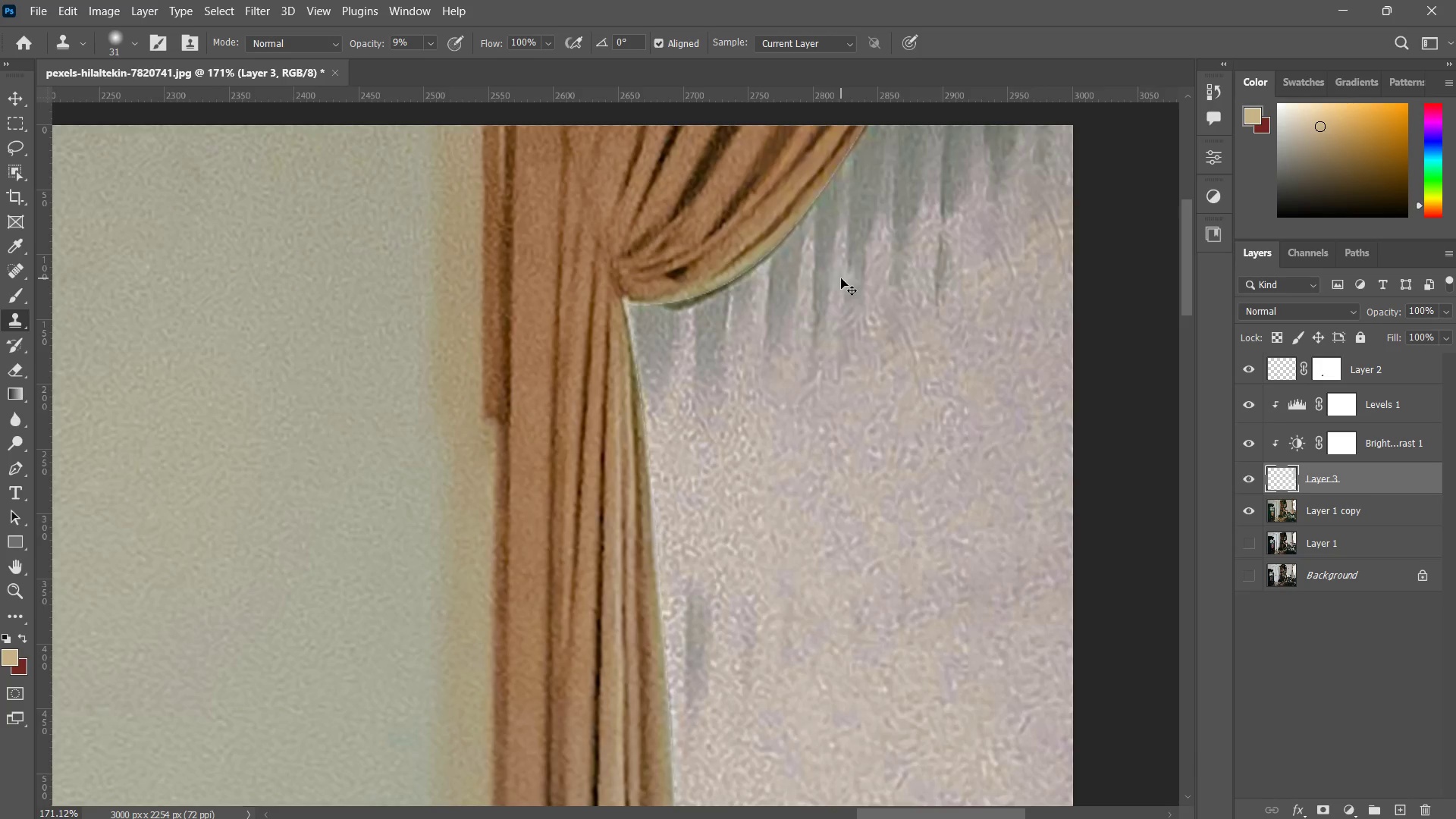 
key(Control+Z)
 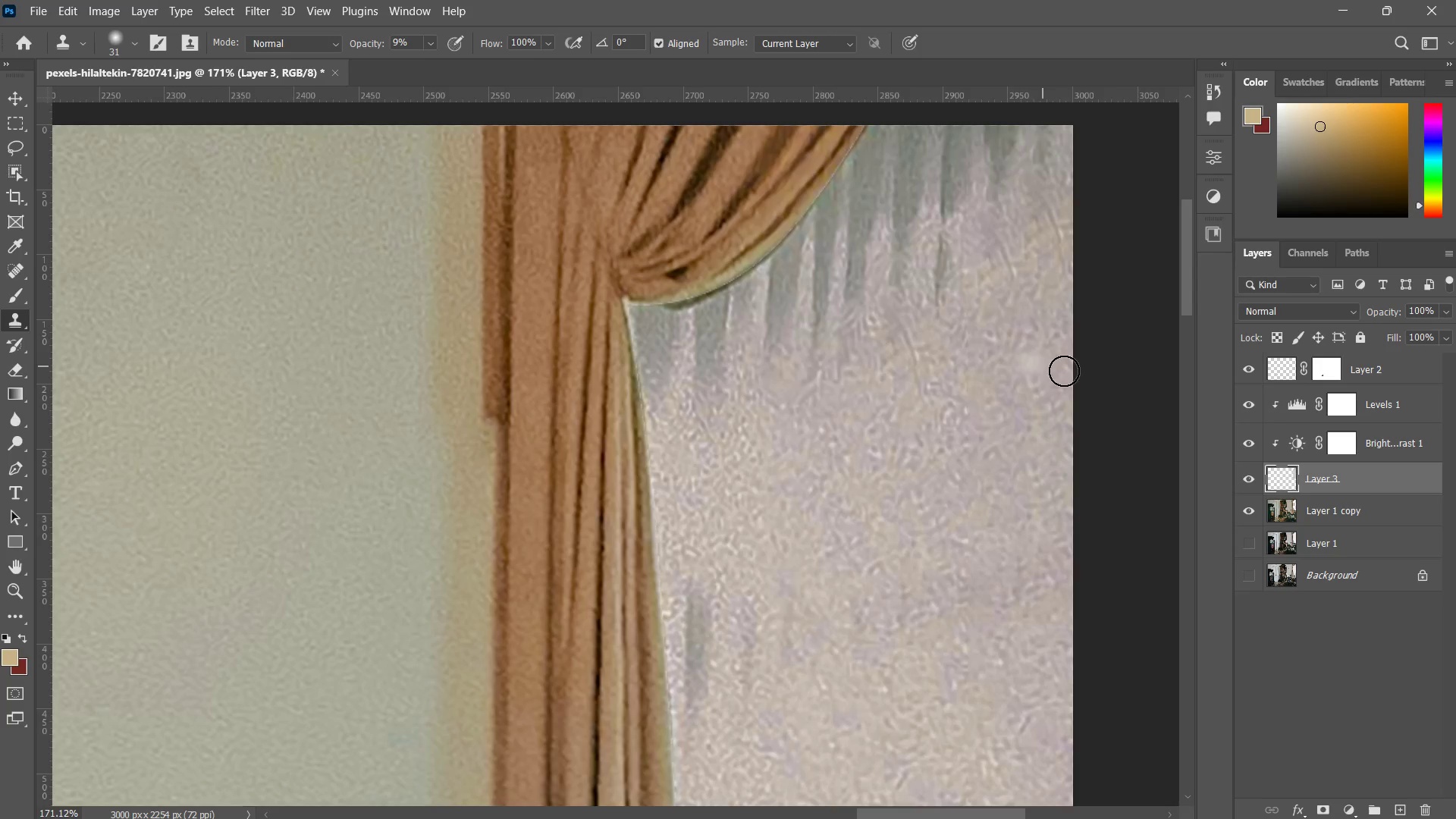 
key(Control+ControlLeft)
 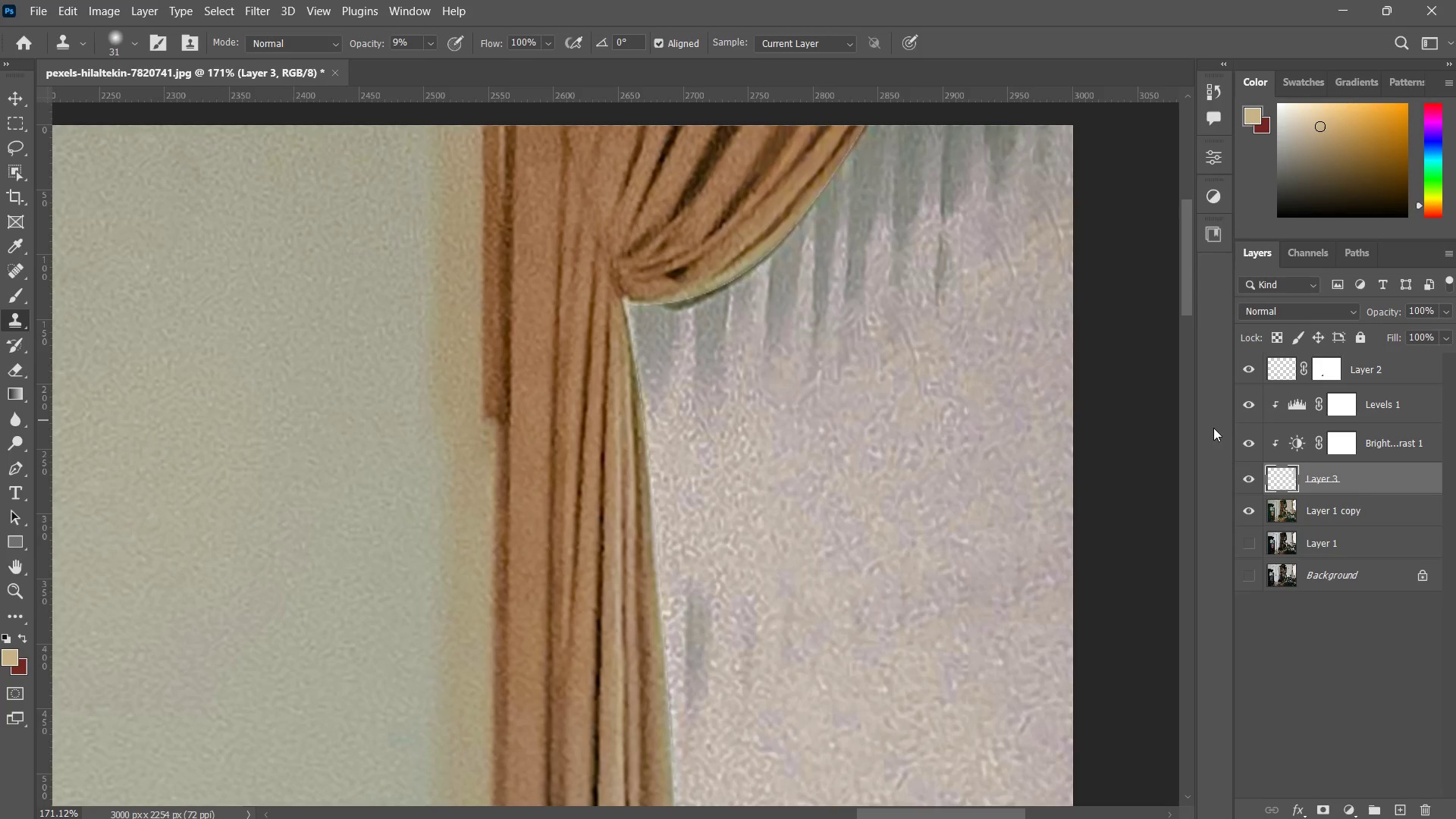 
key(Control+Z)
 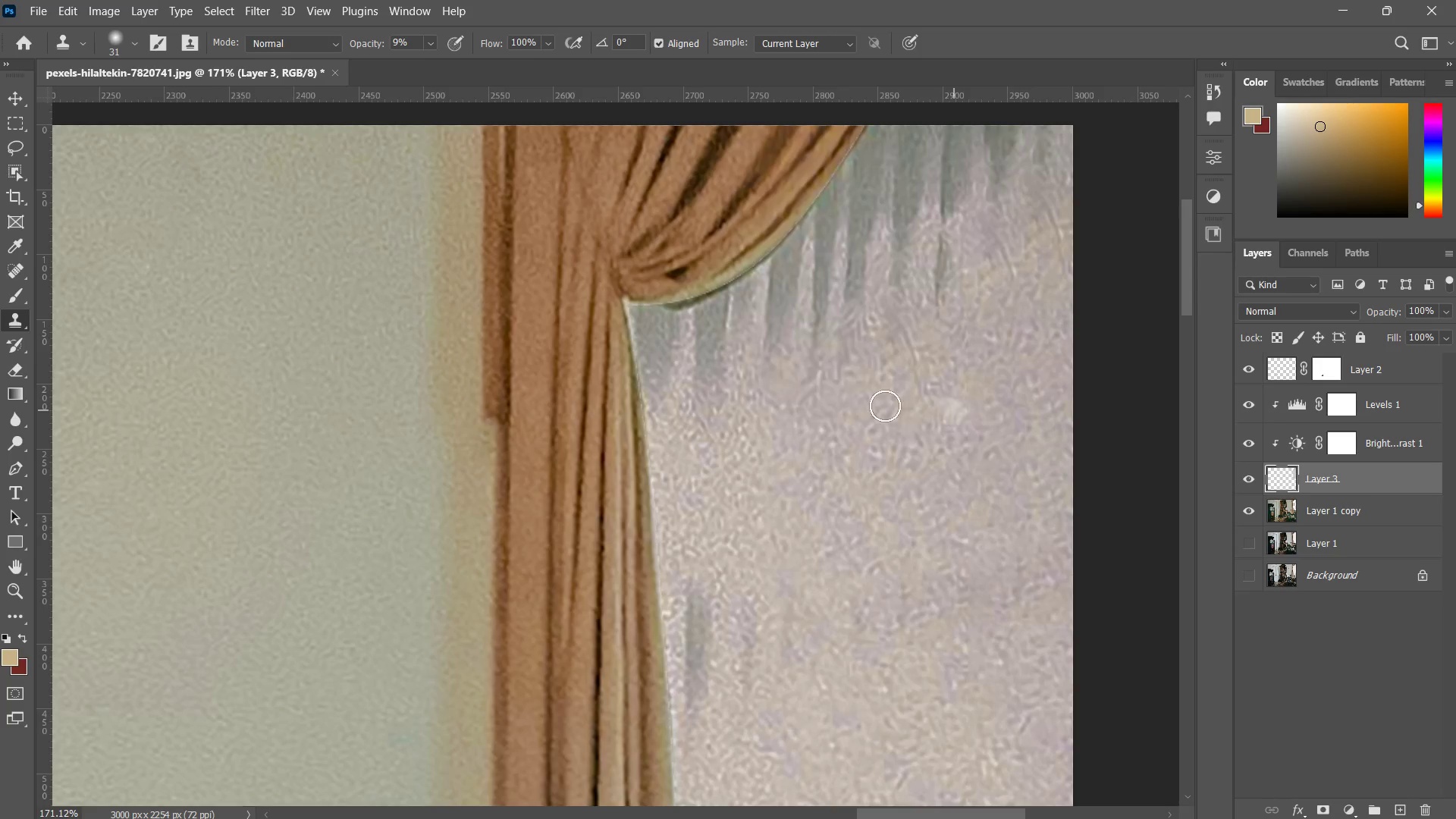 
key(Control+ControlLeft)
 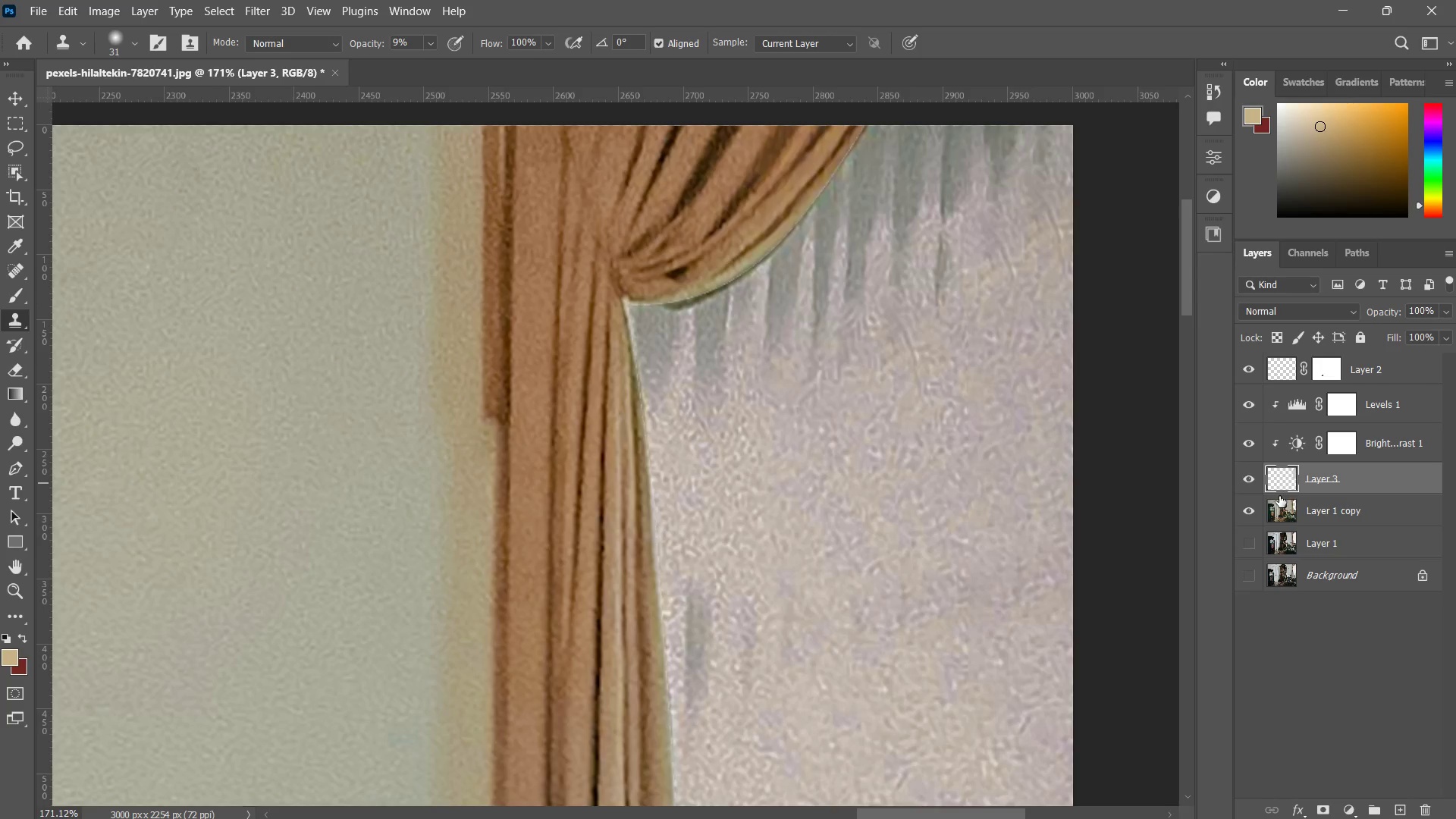 
wait(6.17)
 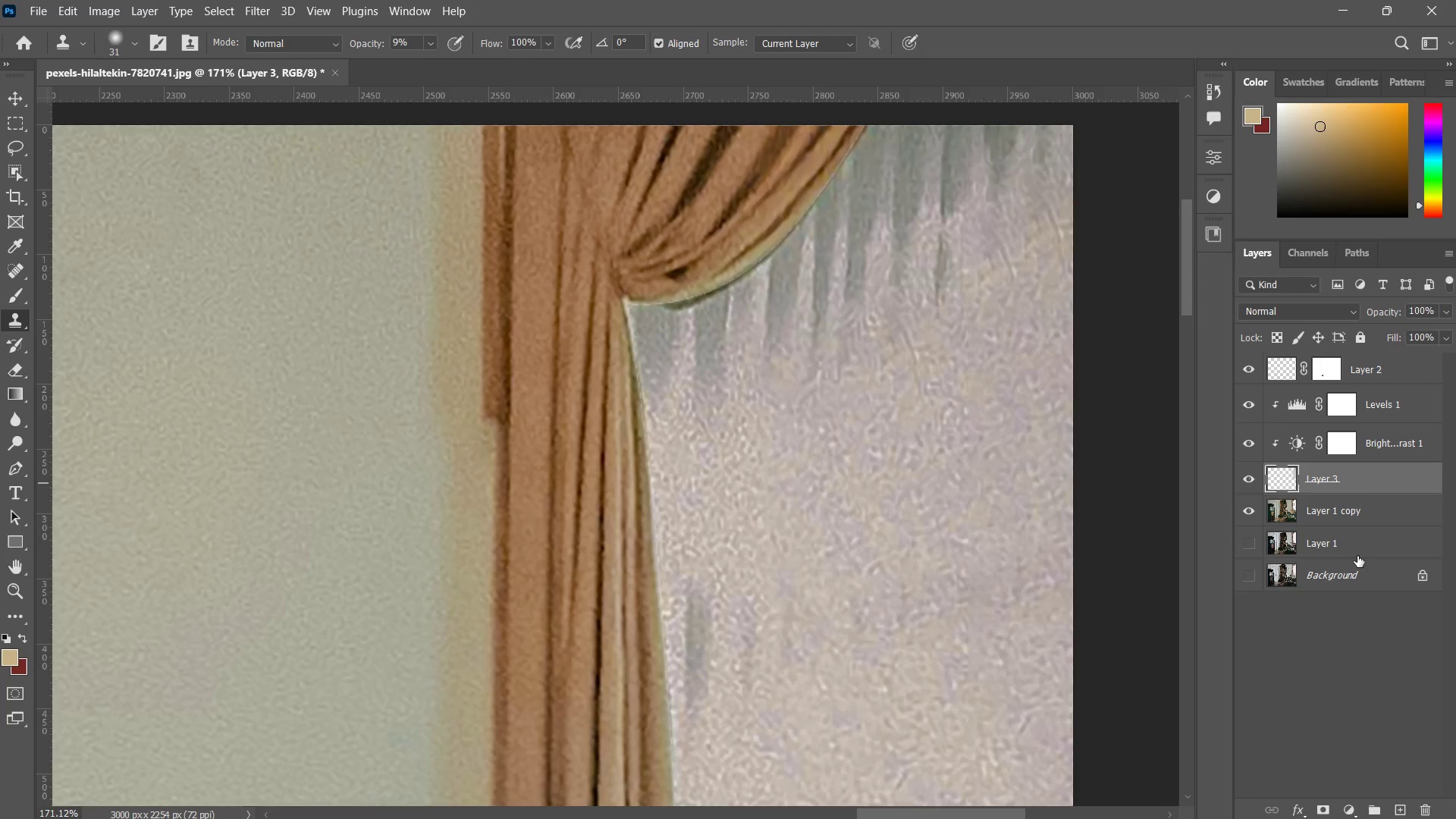 
left_click_drag(start_coordinate=[742, 270], to_coordinate=[652, 302])
 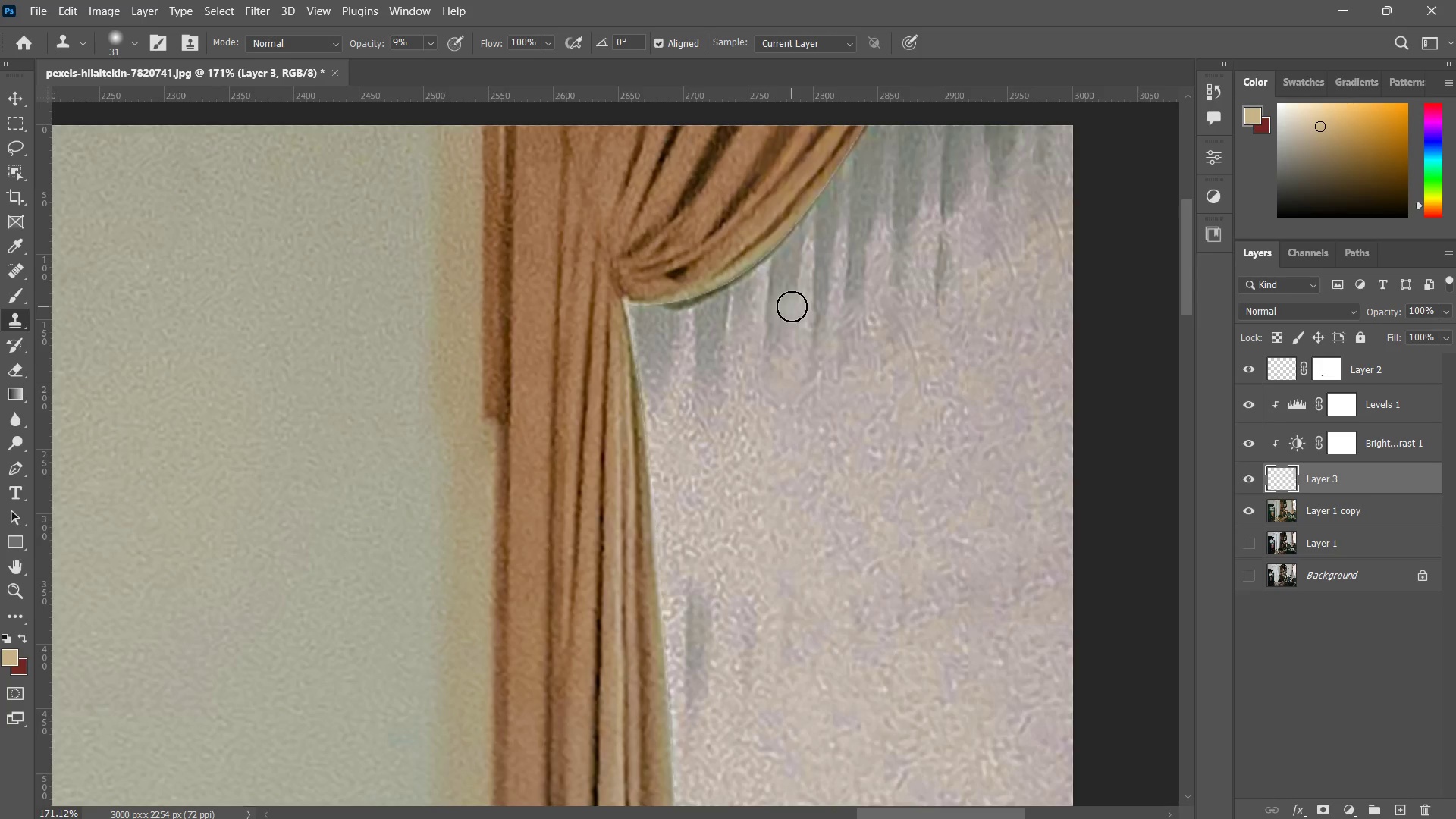 
key(Control+Z)
 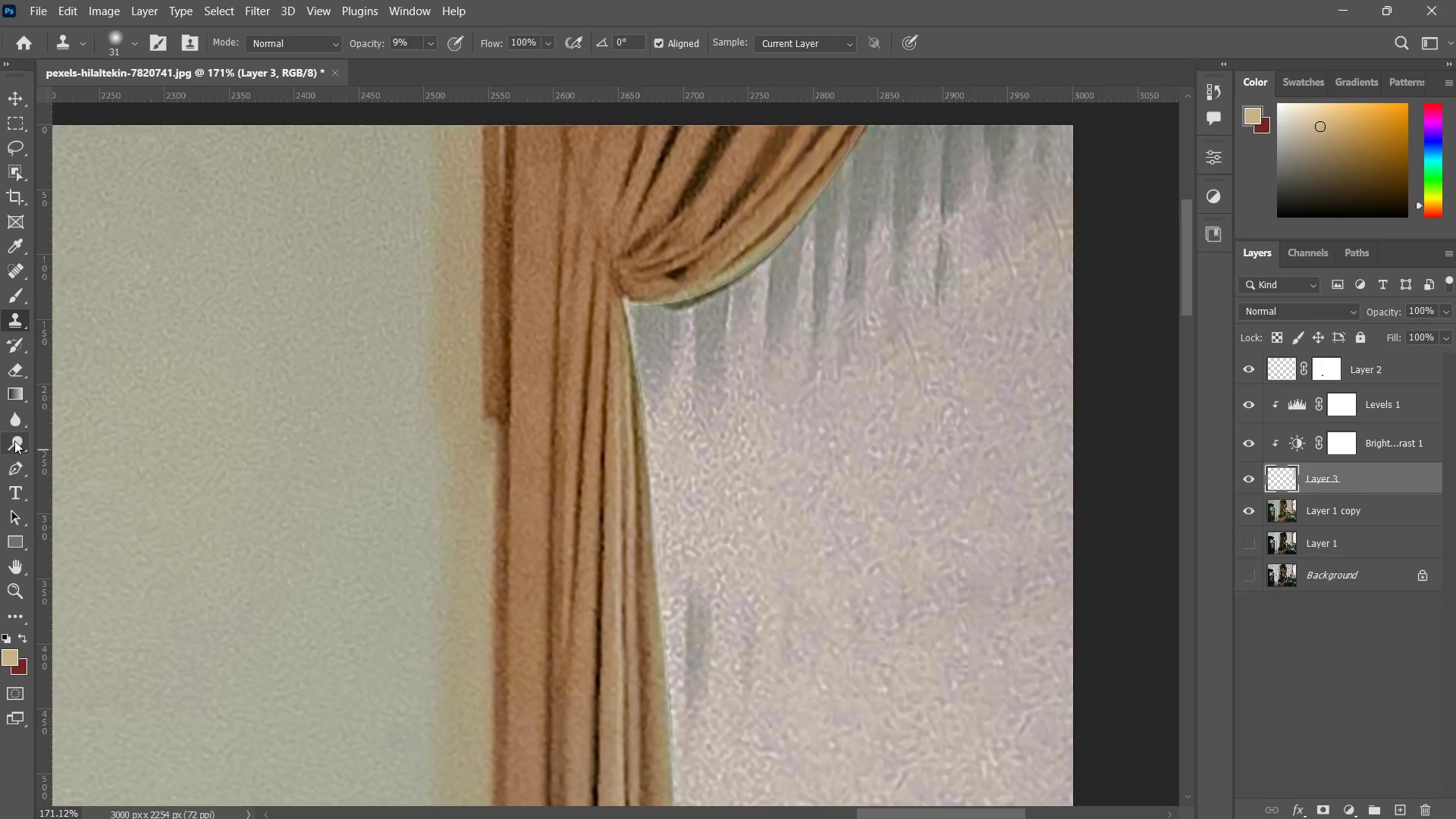 
double_click([14, 420])
 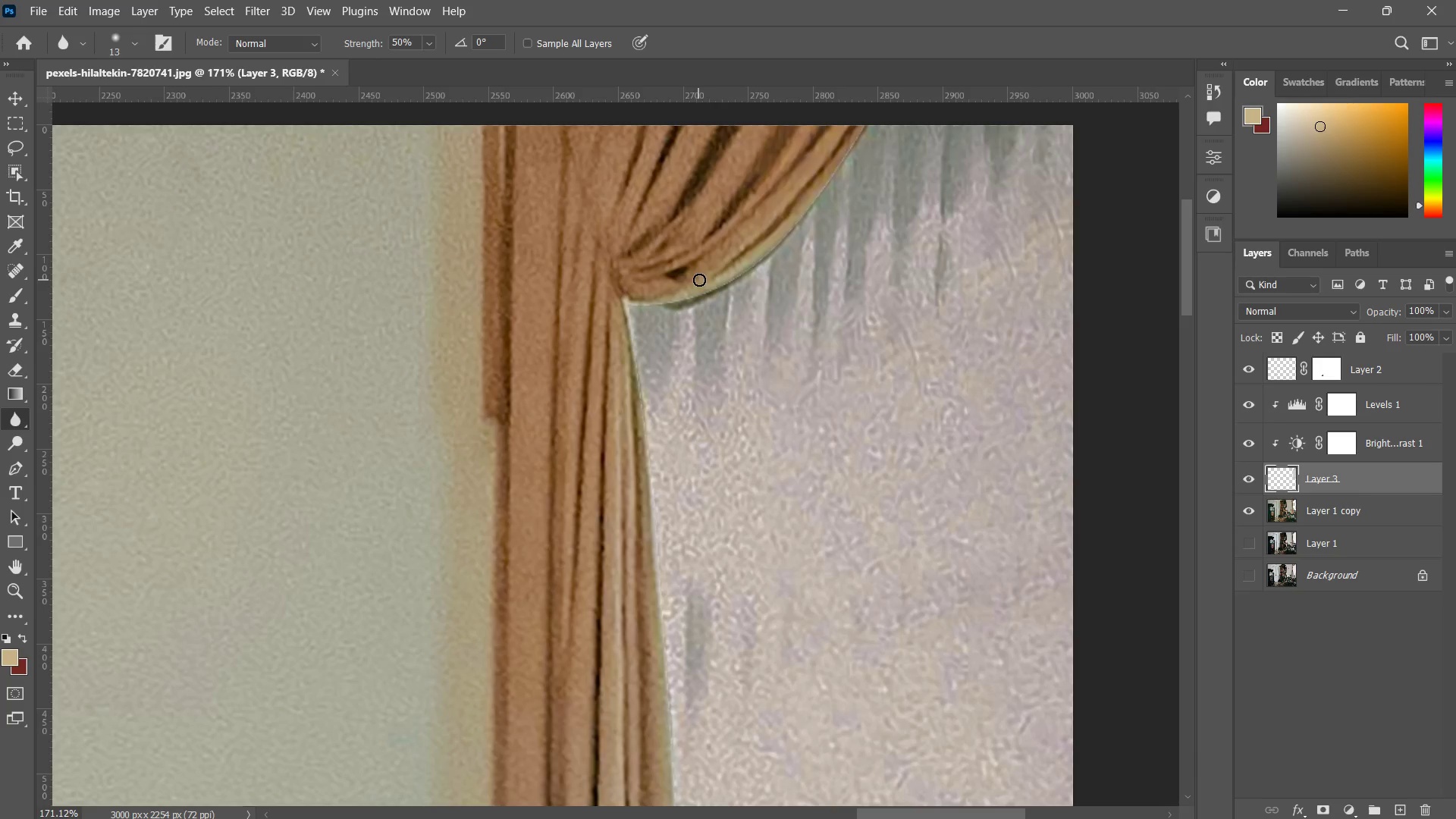 
left_click_drag(start_coordinate=[709, 291], to_coordinate=[681, 300])
 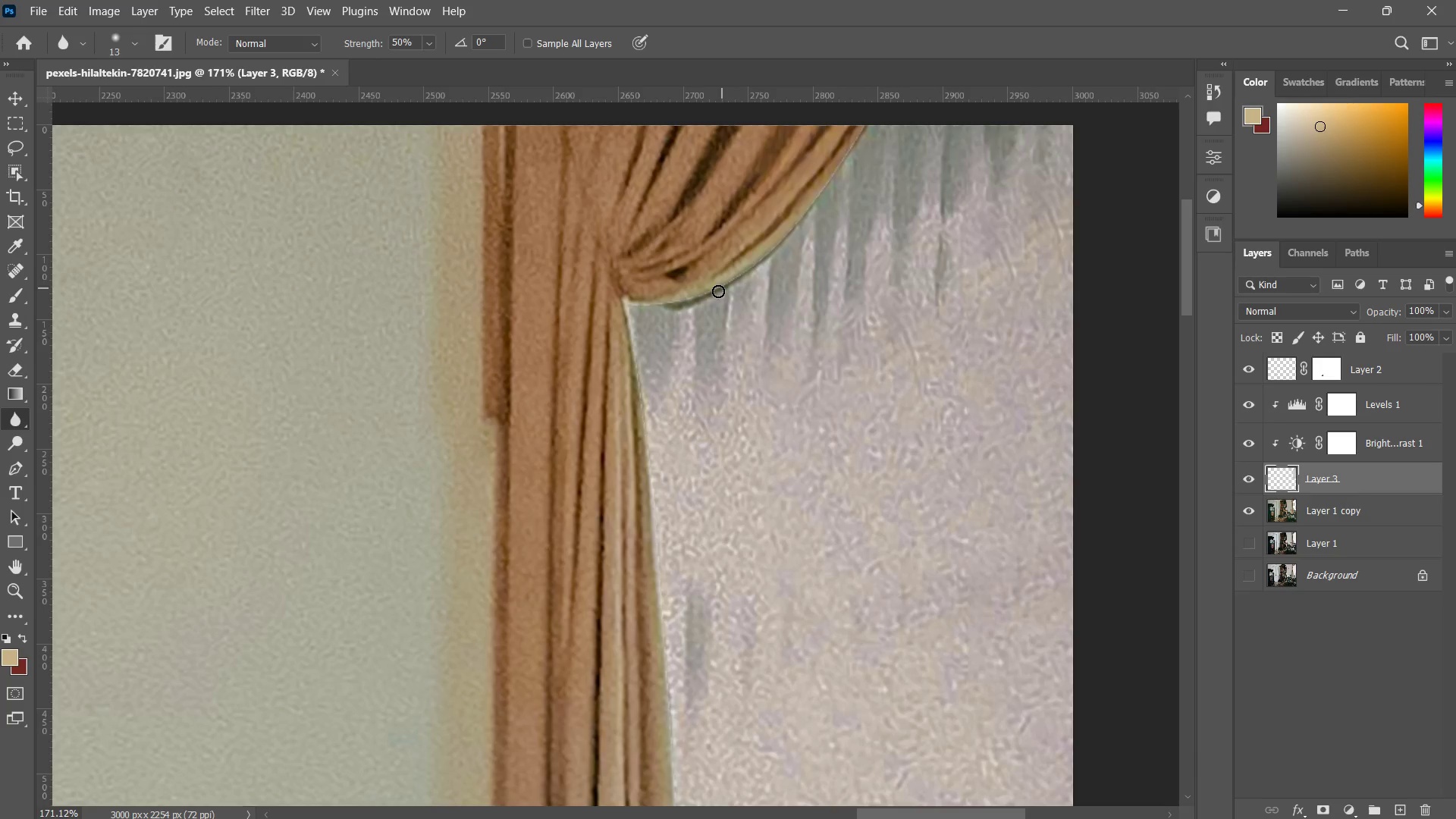 
left_click_drag(start_coordinate=[722, 286], to_coordinate=[694, 301])
 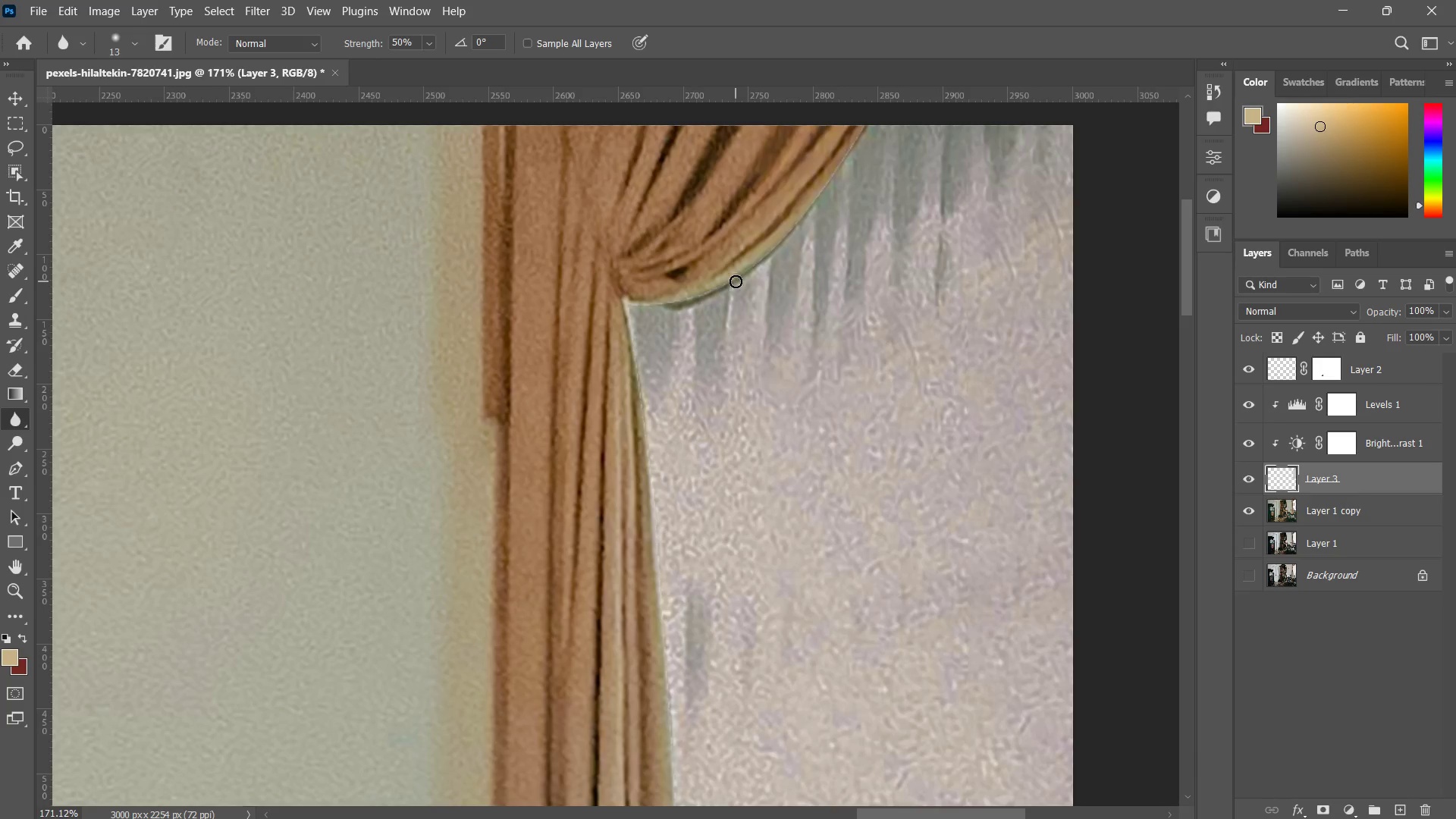 
left_click_drag(start_coordinate=[736, 280], to_coordinate=[676, 302])
 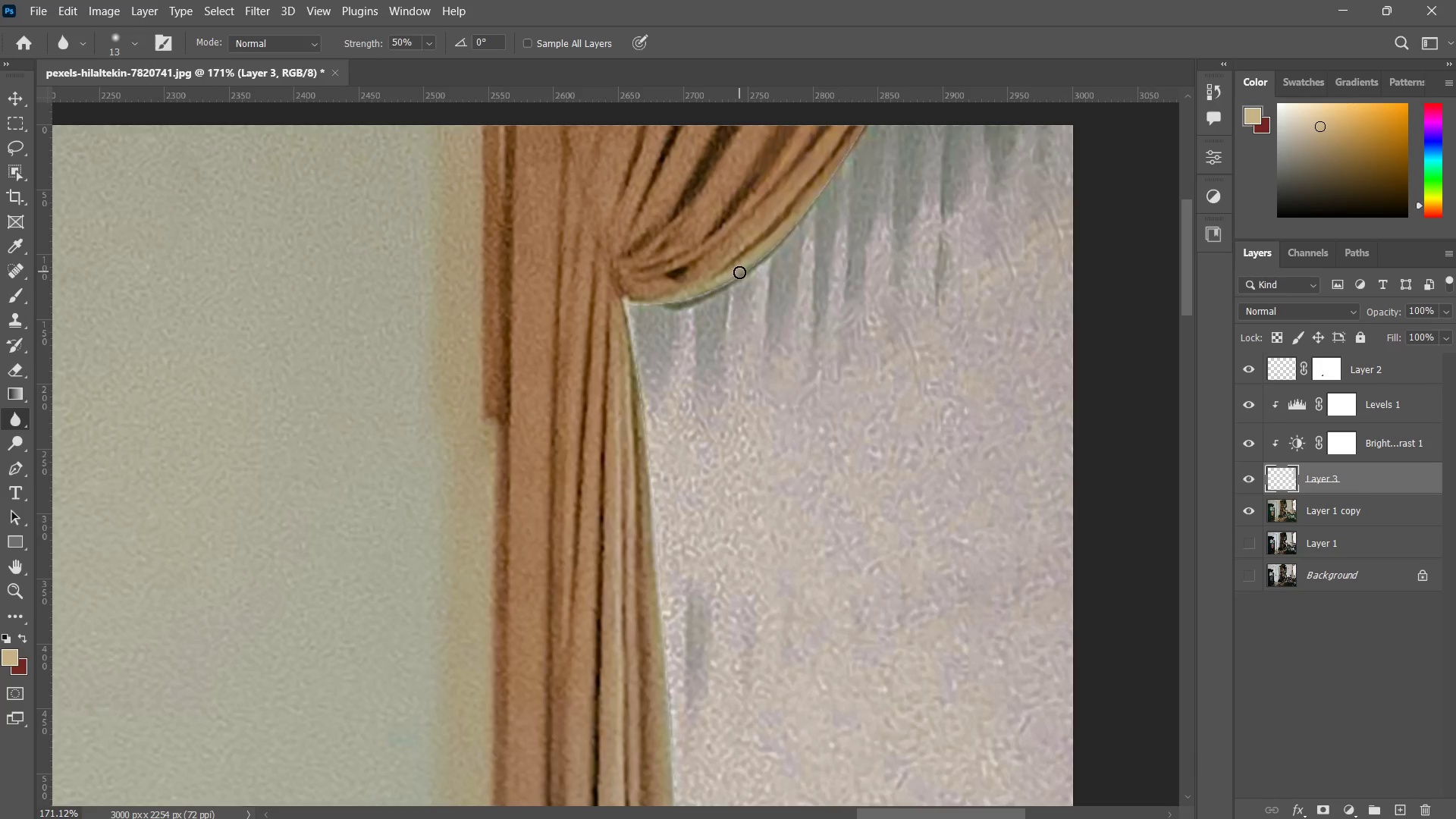 
left_click_drag(start_coordinate=[739, 272], to_coordinate=[705, 290])
 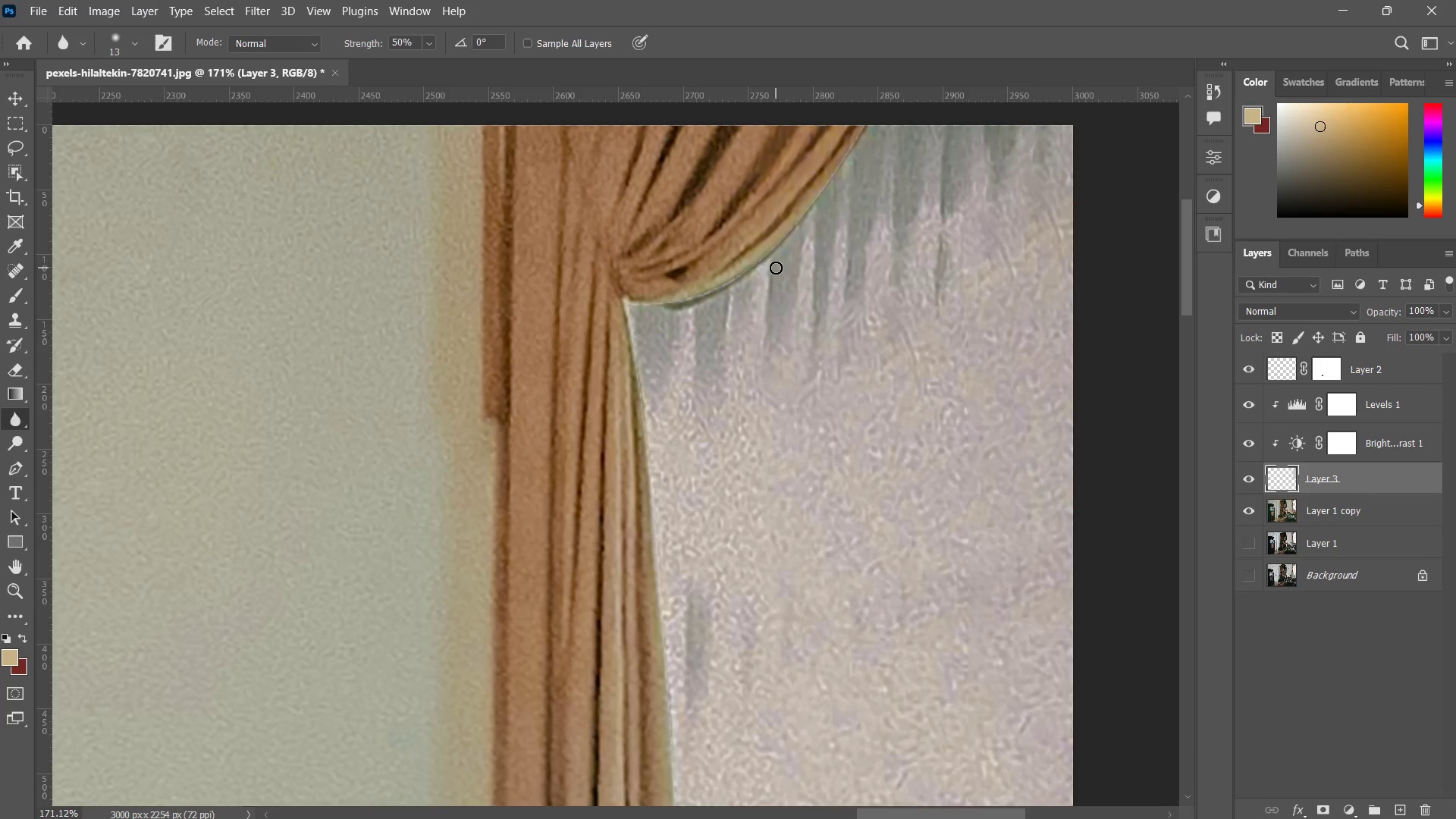 
left_click_drag(start_coordinate=[773, 269], to_coordinate=[742, 287])
 